 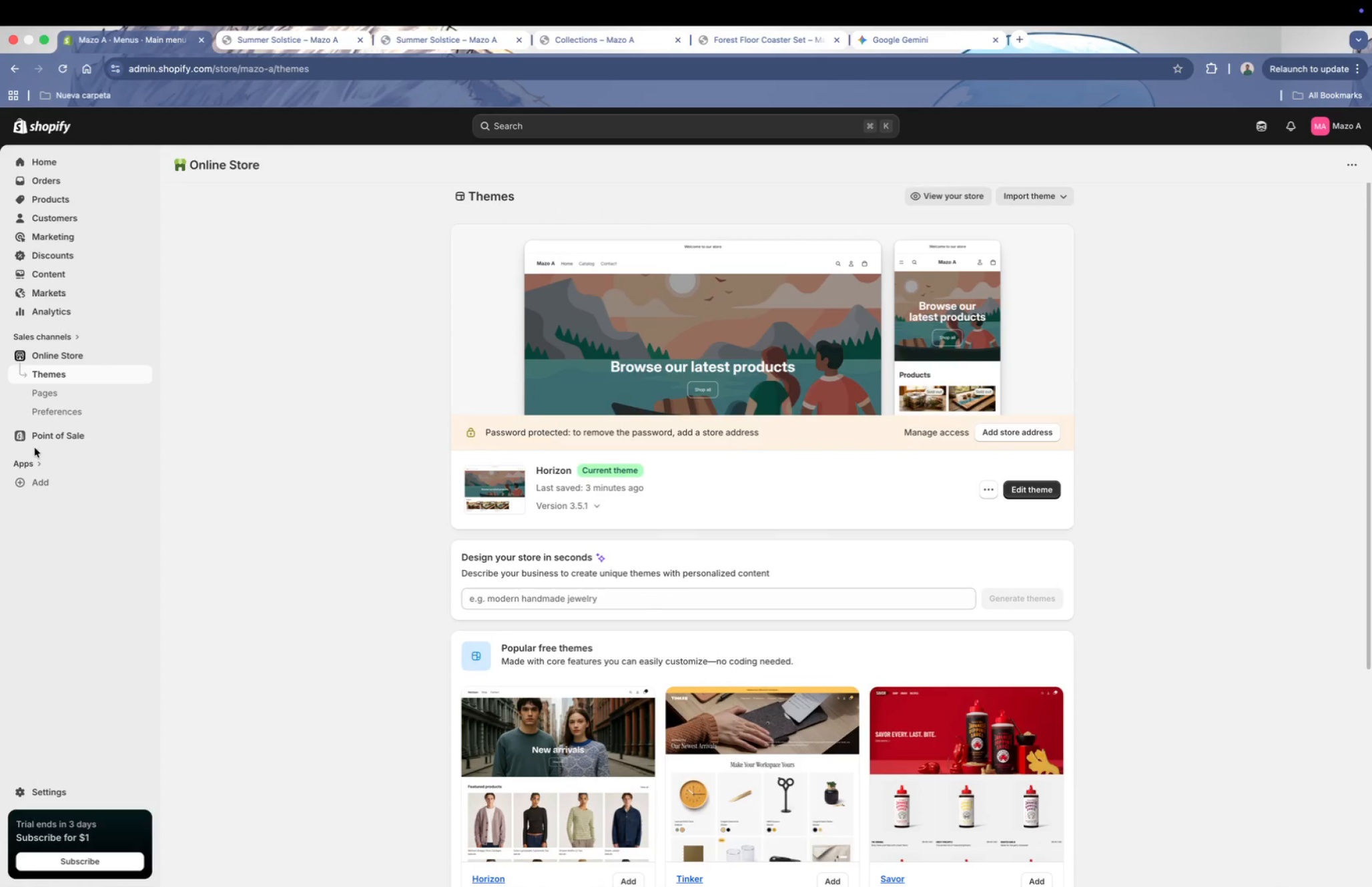 
left_click([45, 483])
 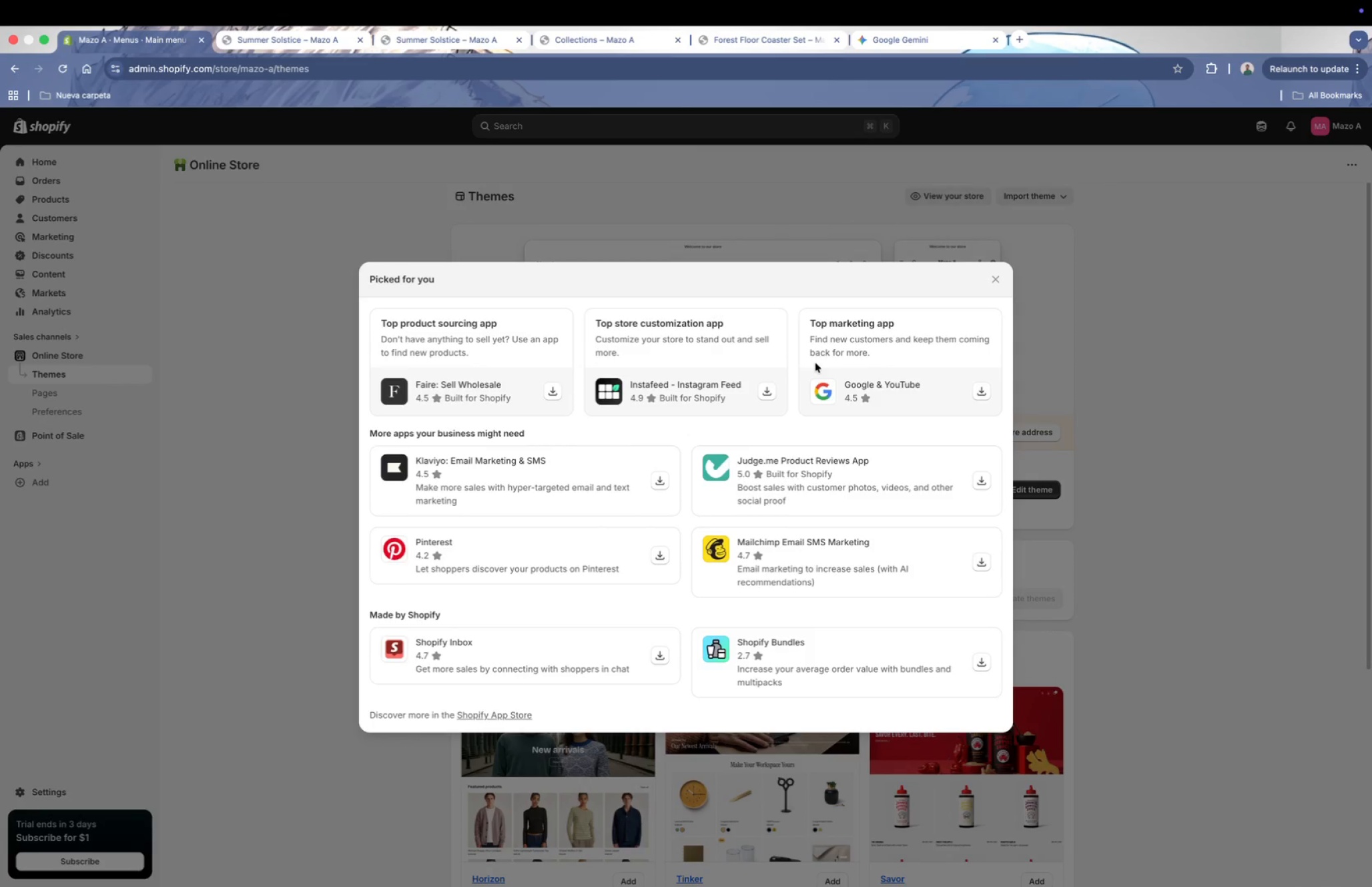 
scroll: coordinate [835, 681], scroll_direction: down, amount: 6.0
 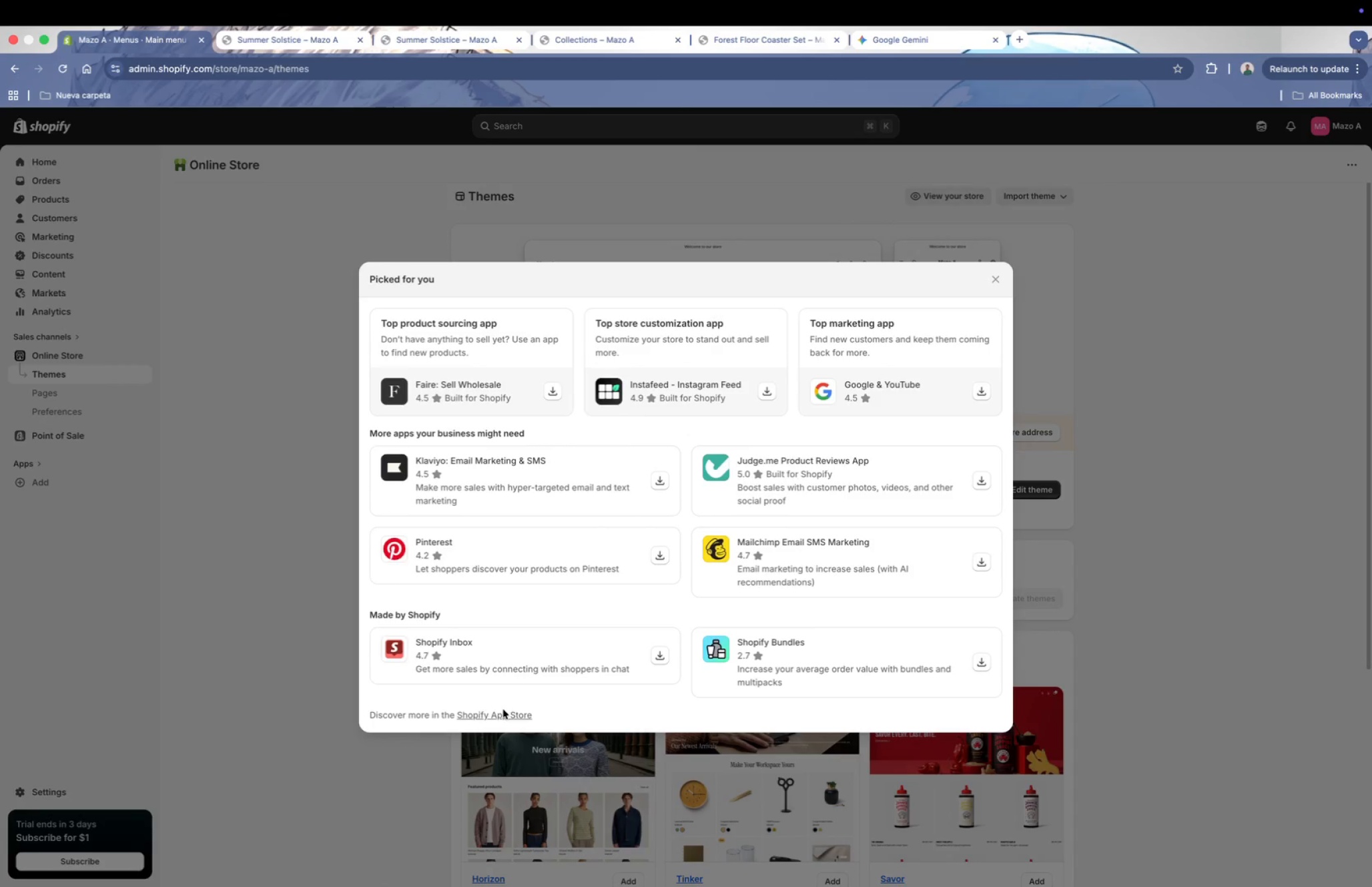 
left_click([495, 714])
 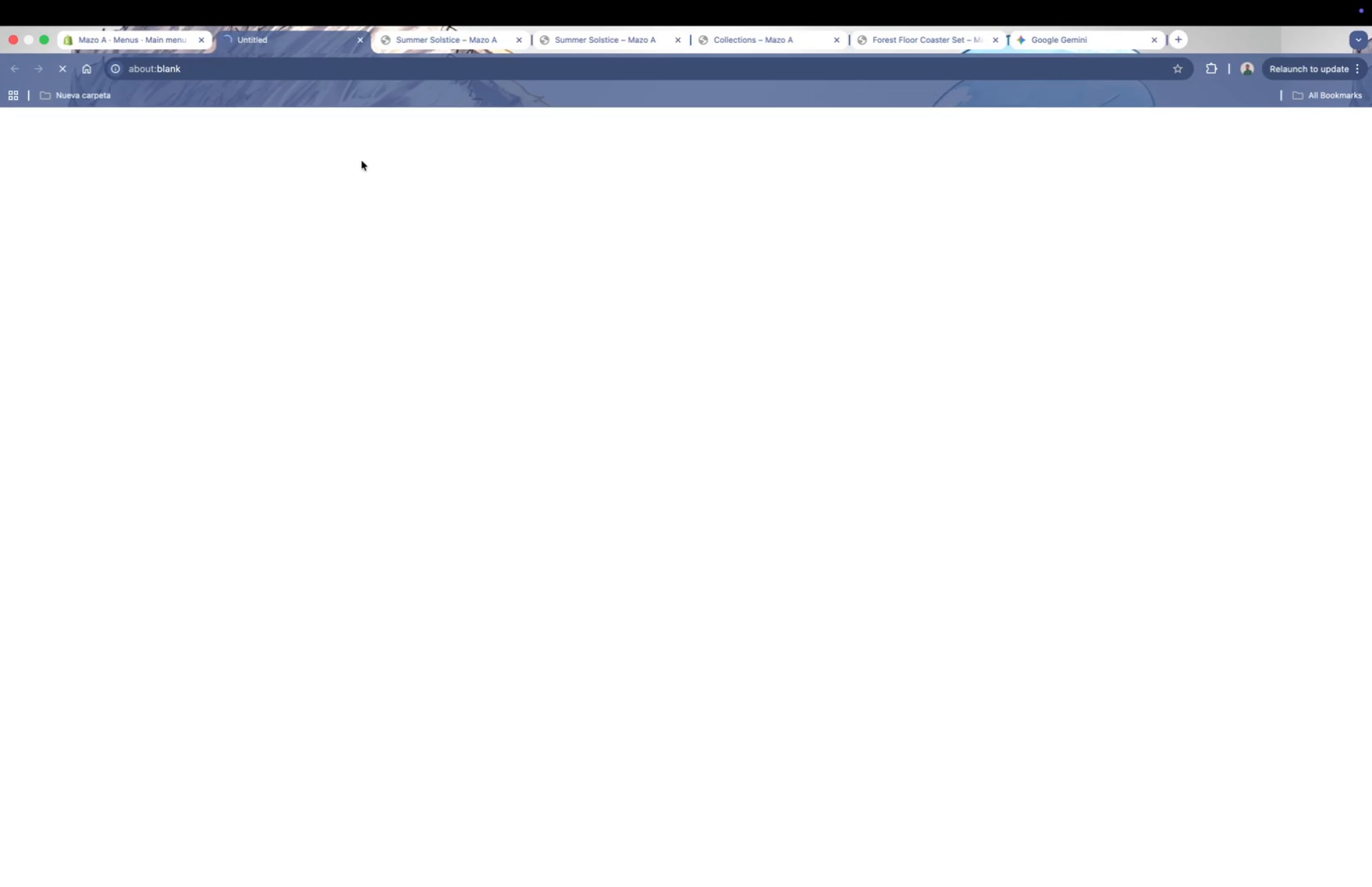 
mouse_move([616, 187])
 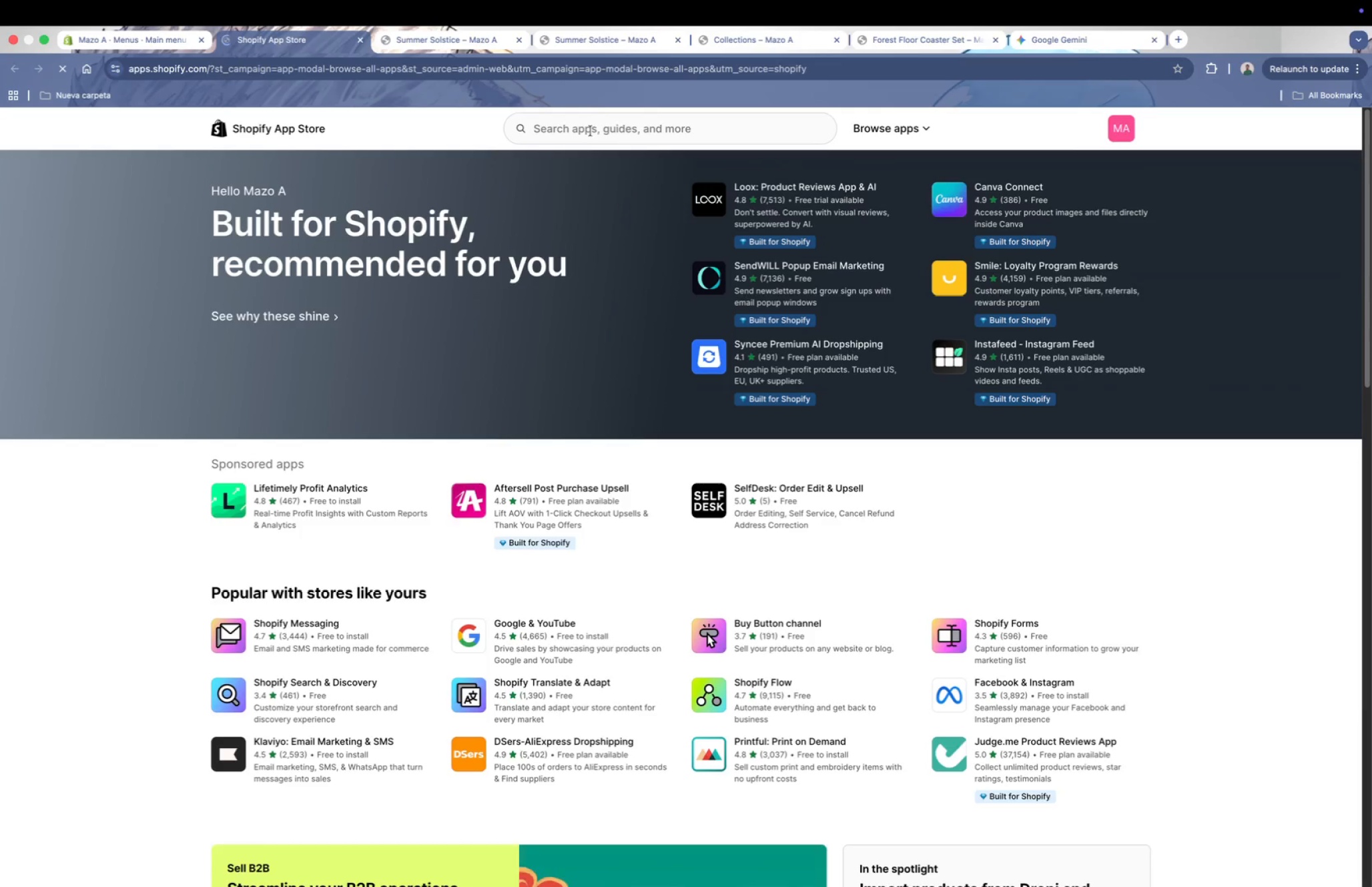 
left_click([591, 130])
 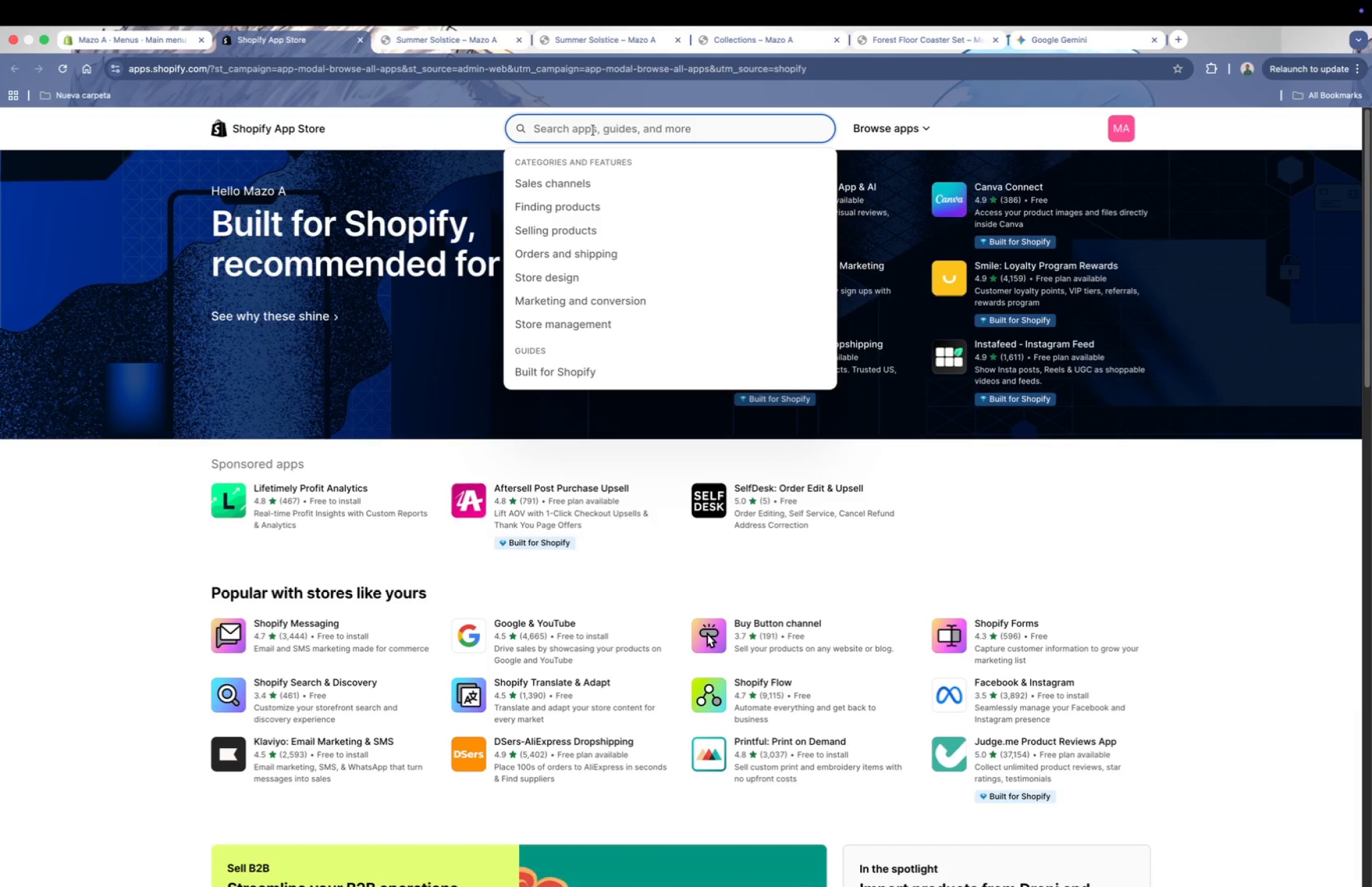 
type(hulk po)
key(Backspace)
type(roduct p)
 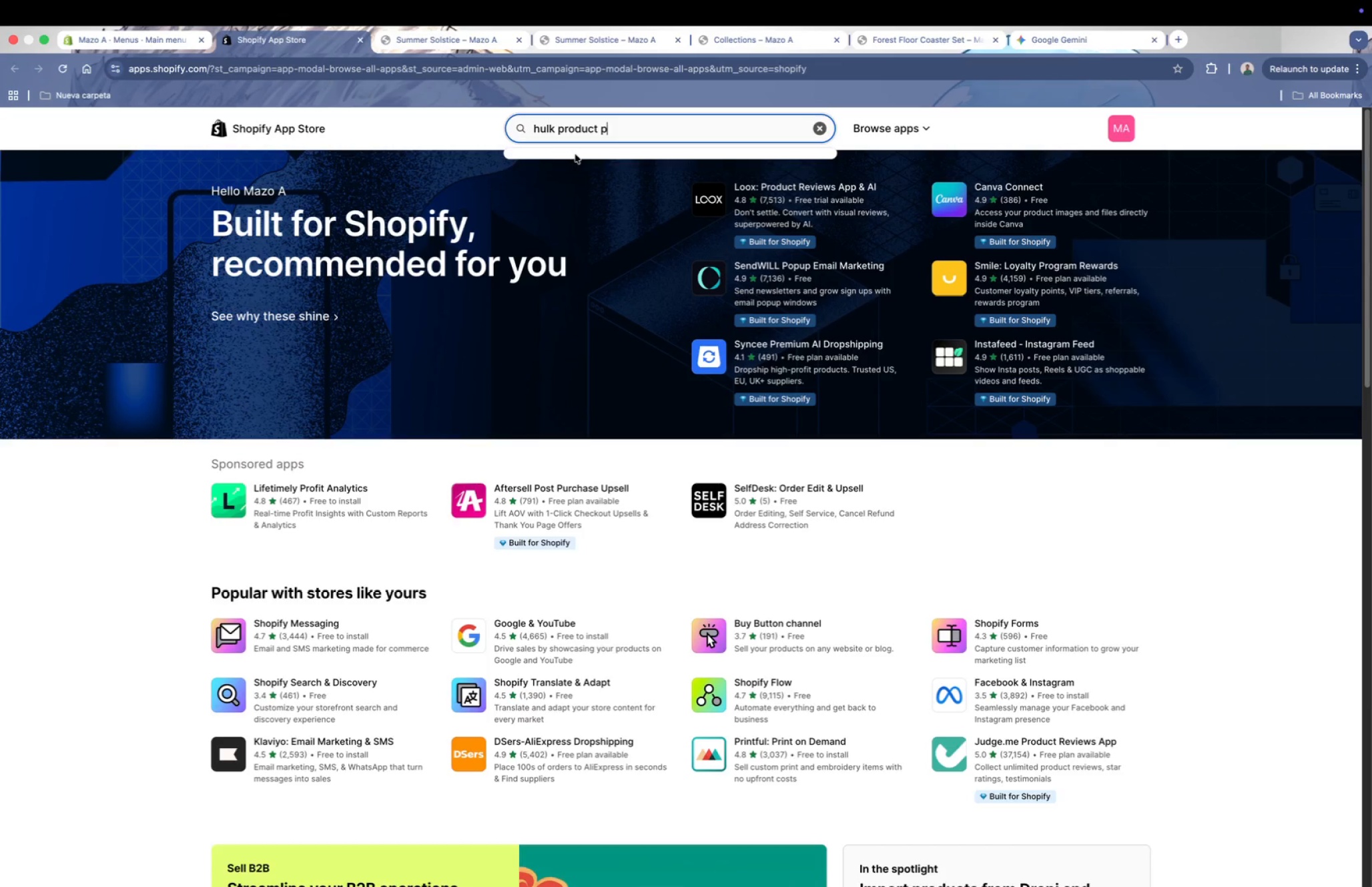 
key(Backspace)
 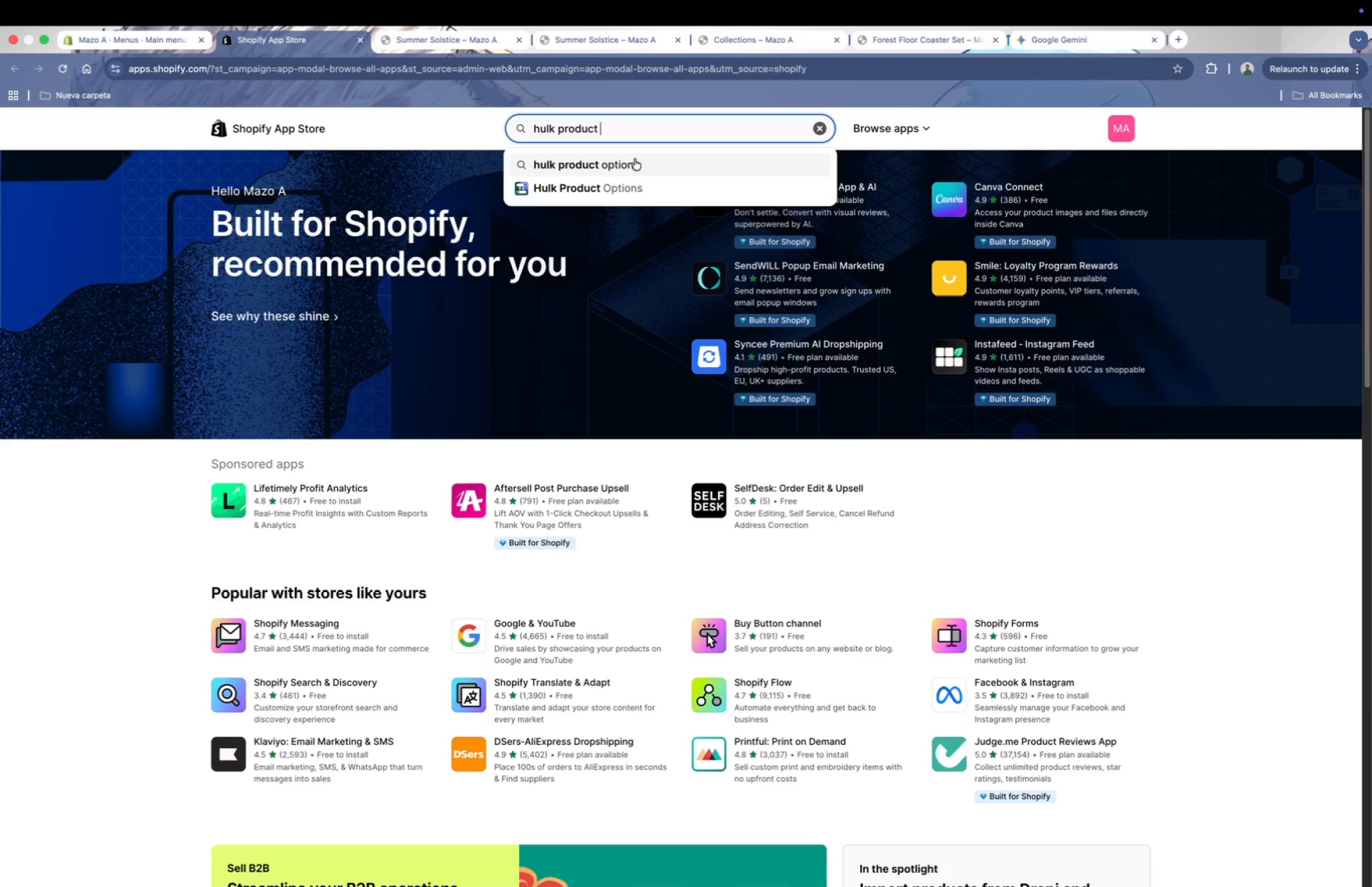 
left_click([629, 196])
 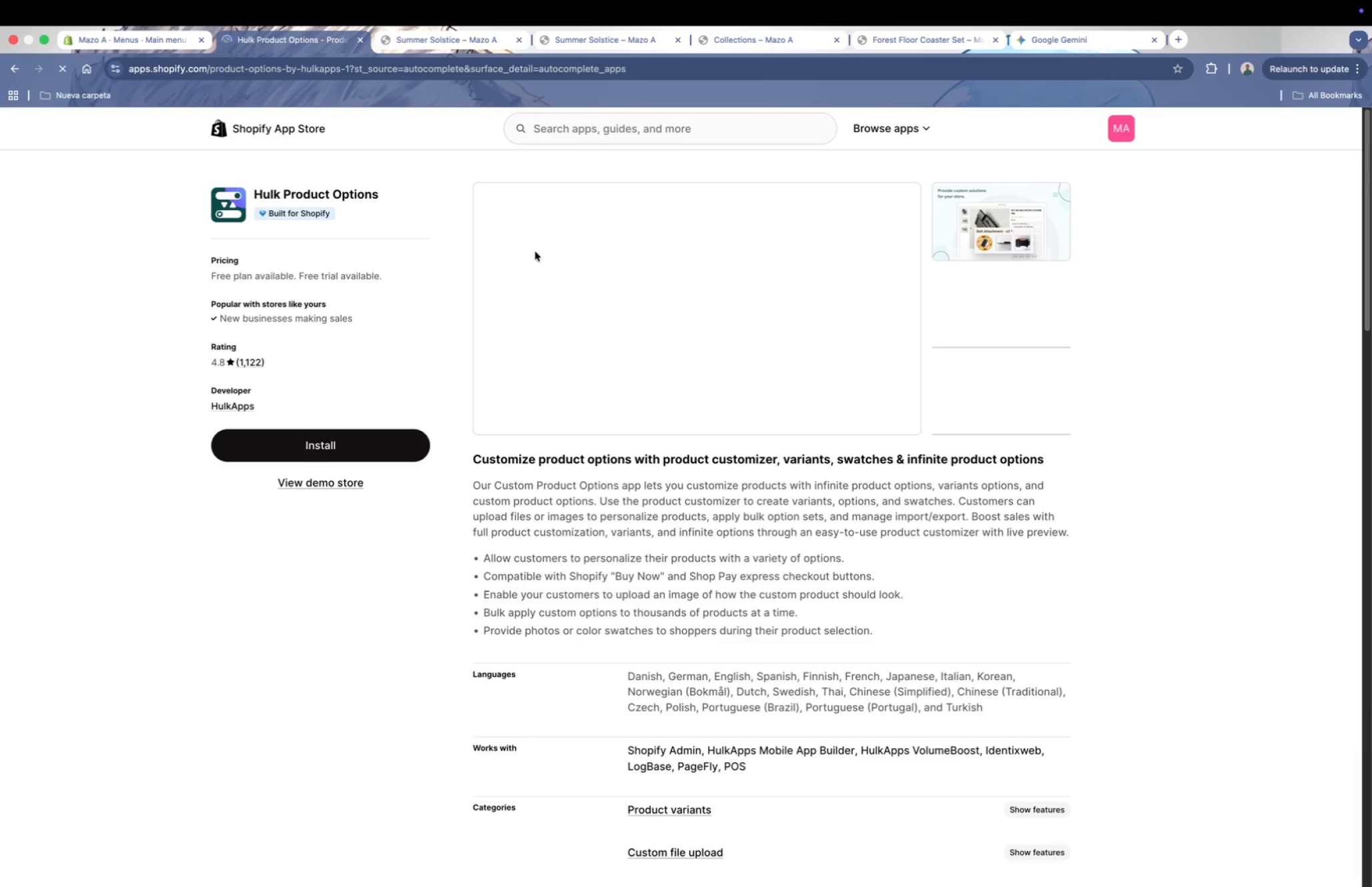 
mouse_move([391, 317])
 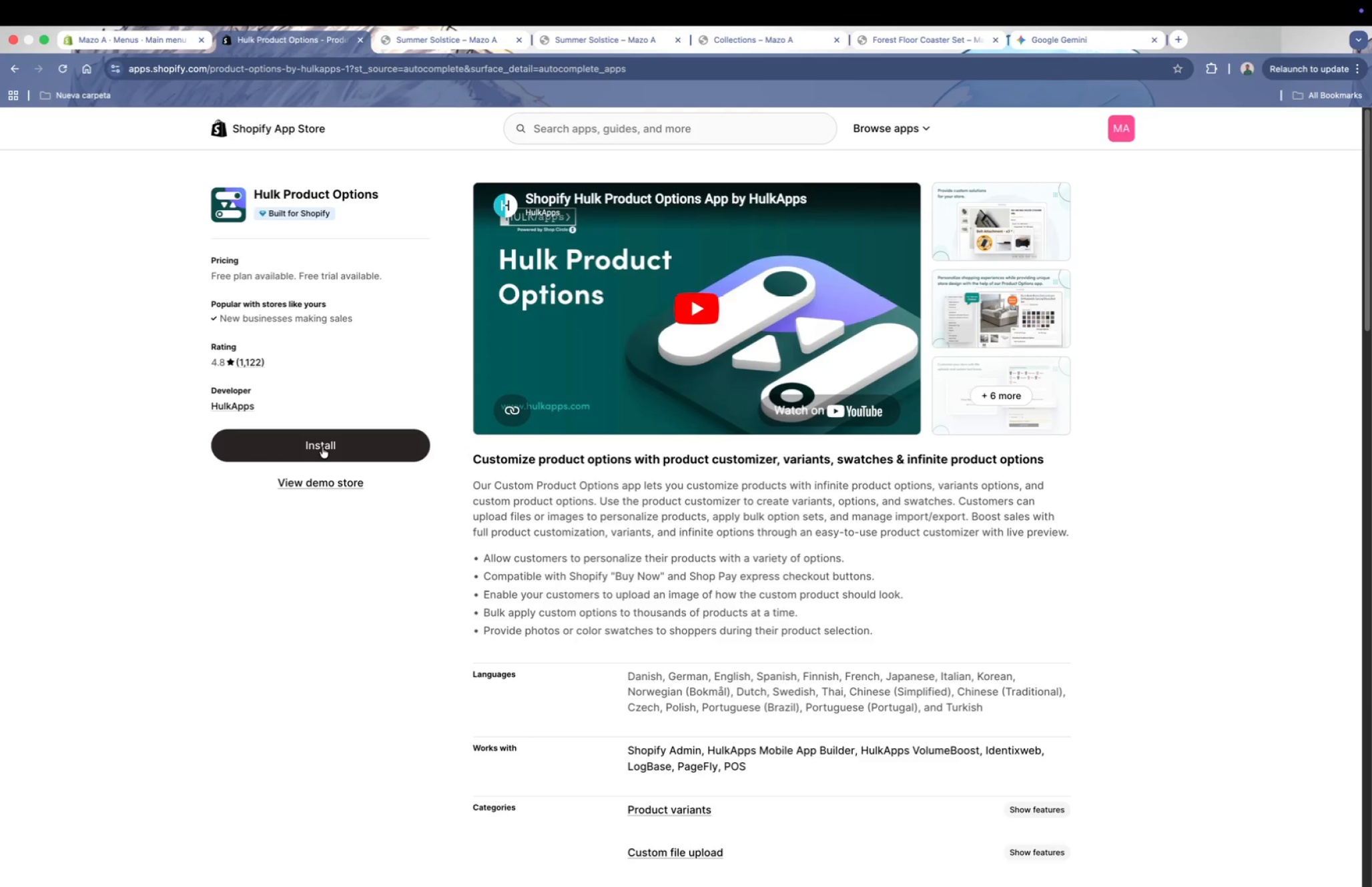 
left_click([322, 447])
 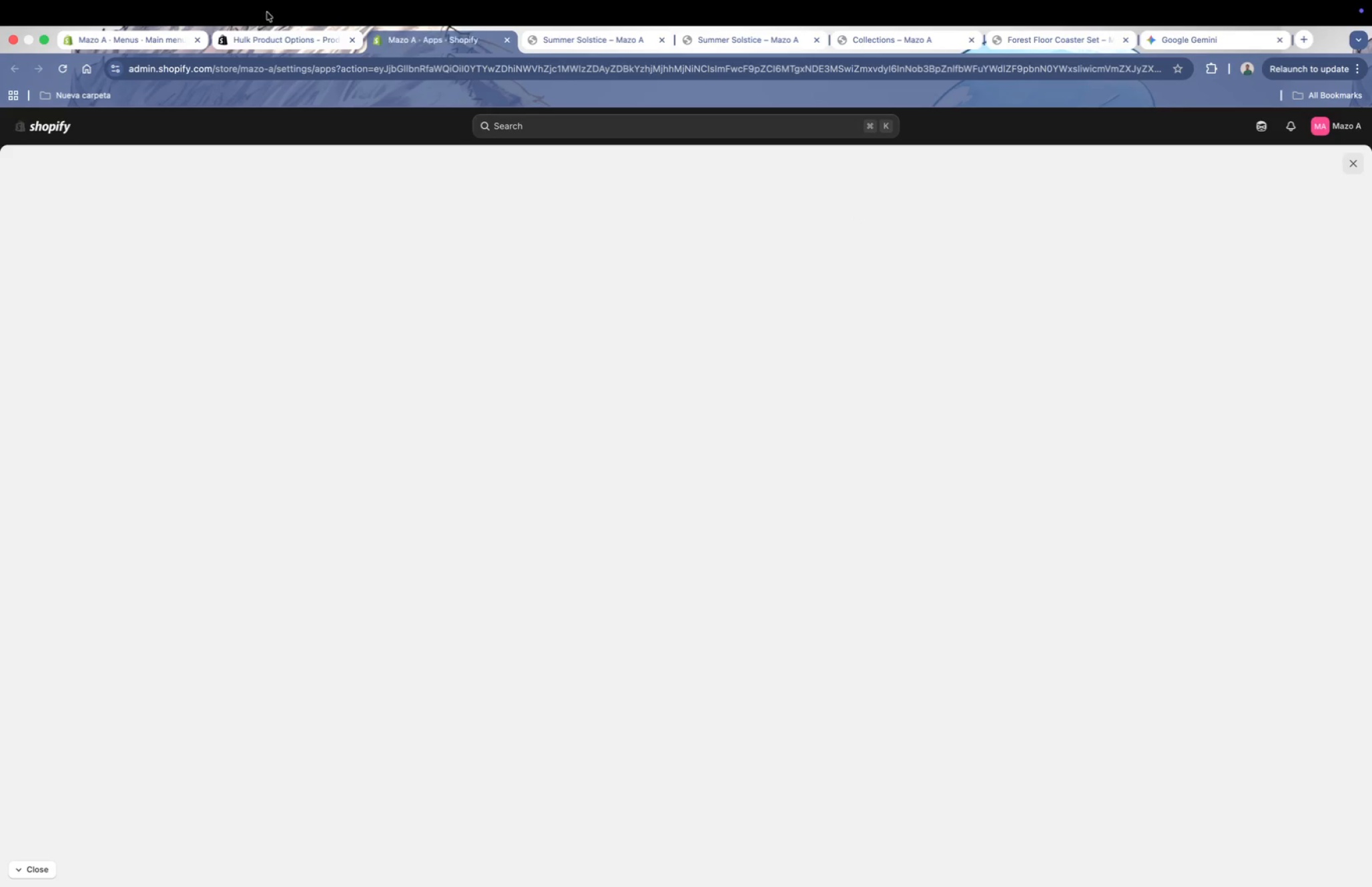 
wait(8.02)
 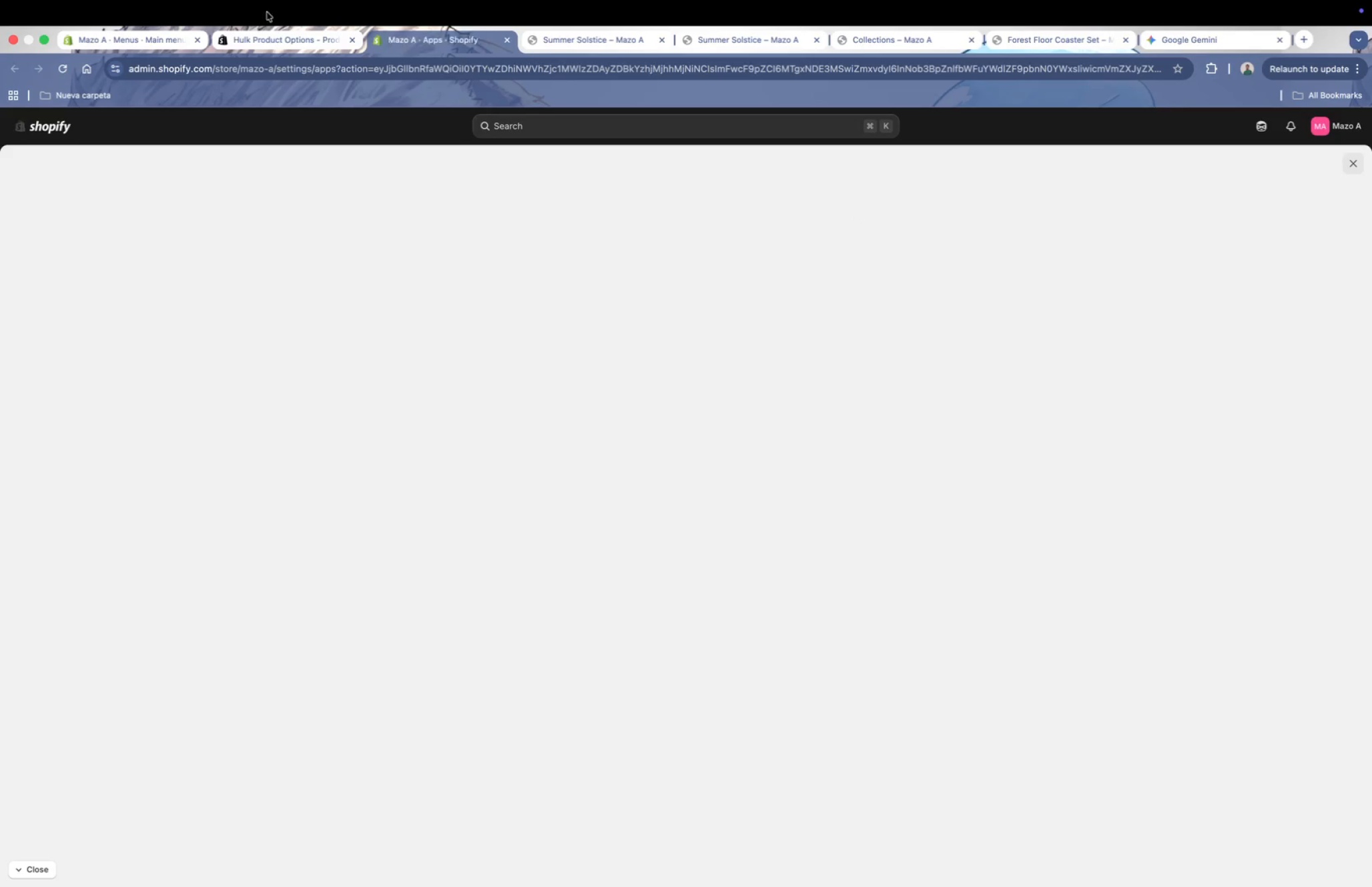 
left_click([866, 637])
 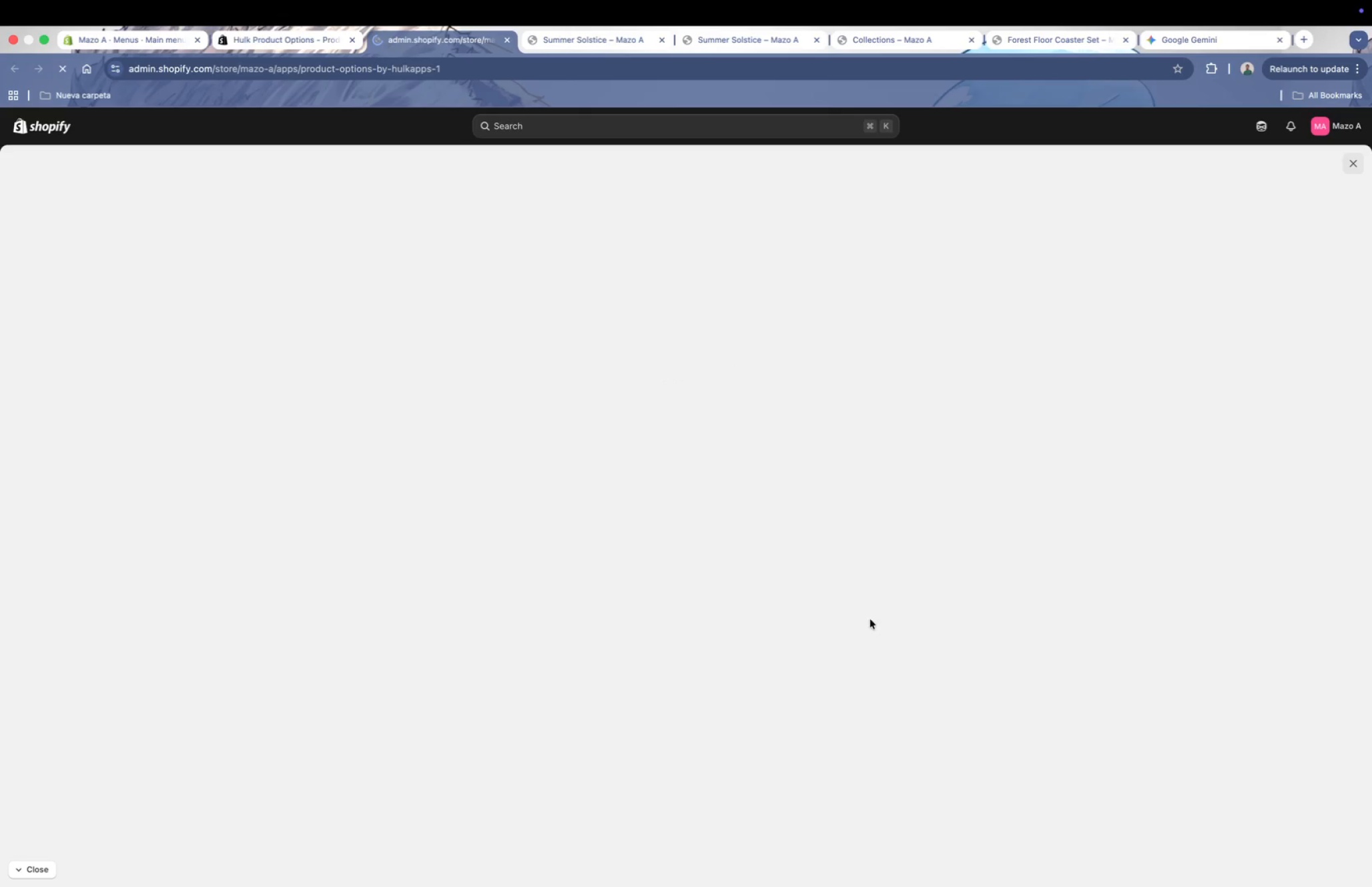 
mouse_move([851, 590])
 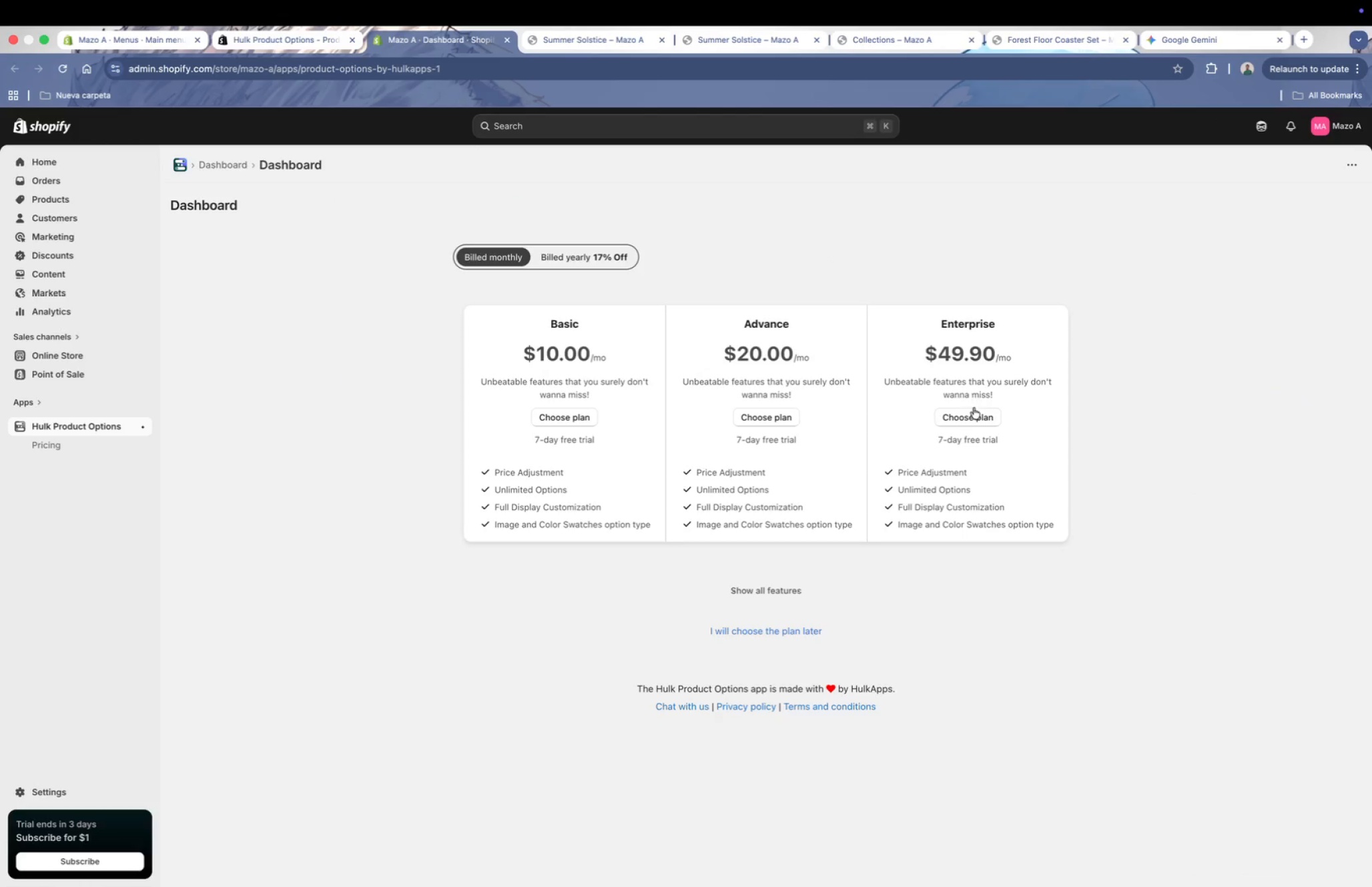 
left_click([974, 417])
 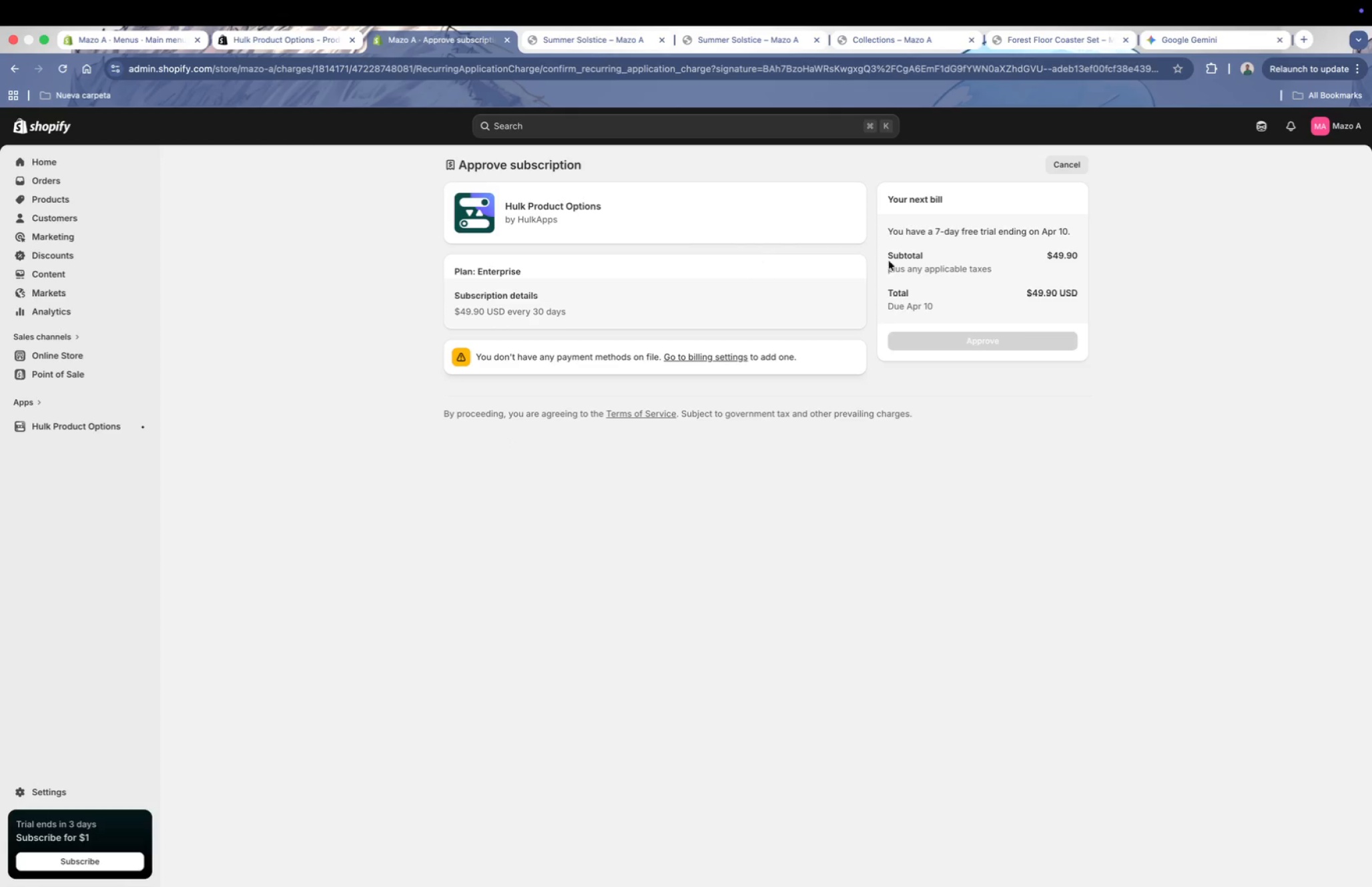 
wait(8.51)
 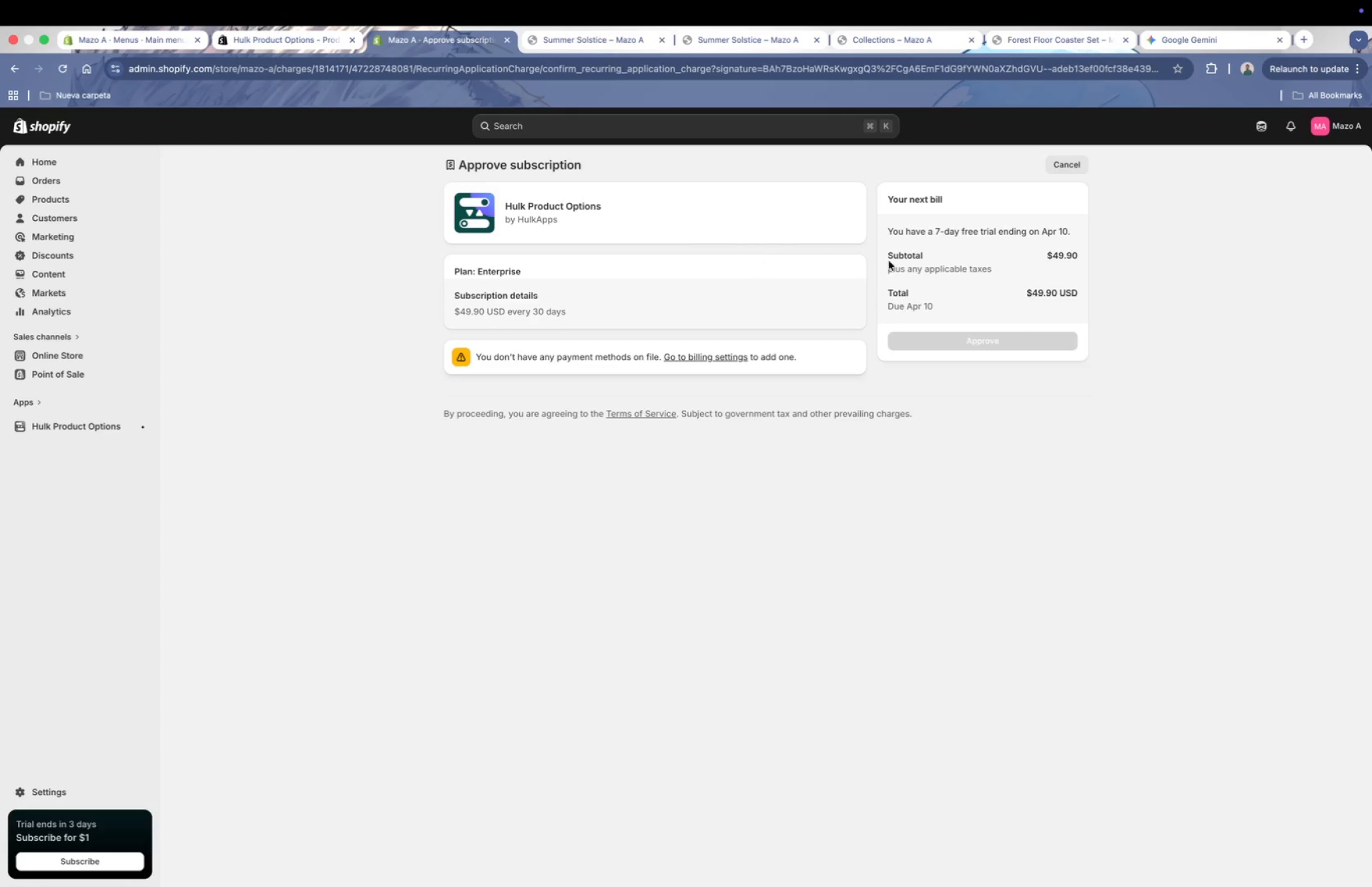 
left_click([710, 356])
 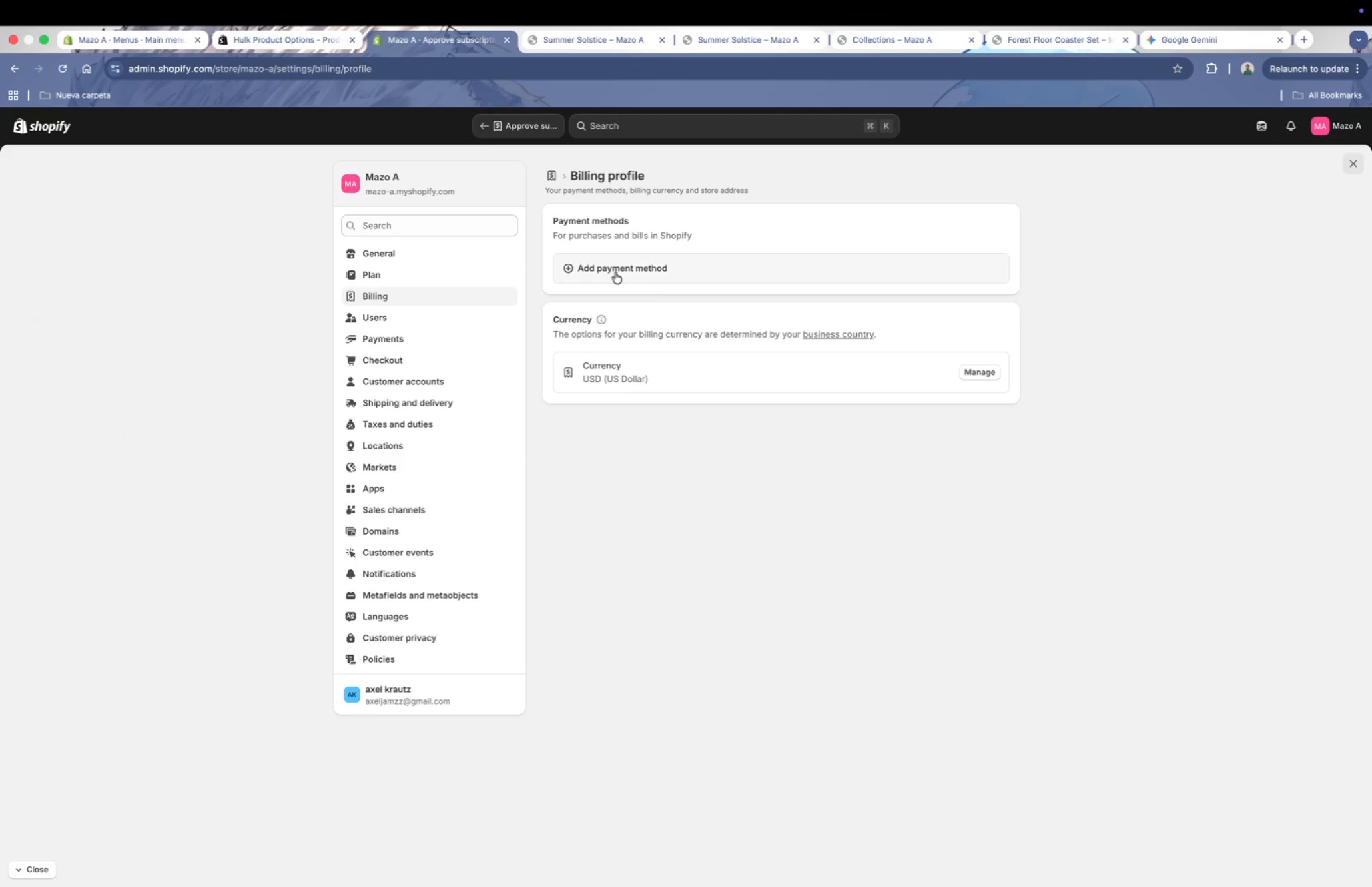 
scroll: coordinate [421, 331], scroll_direction: down, amount: 5.0
 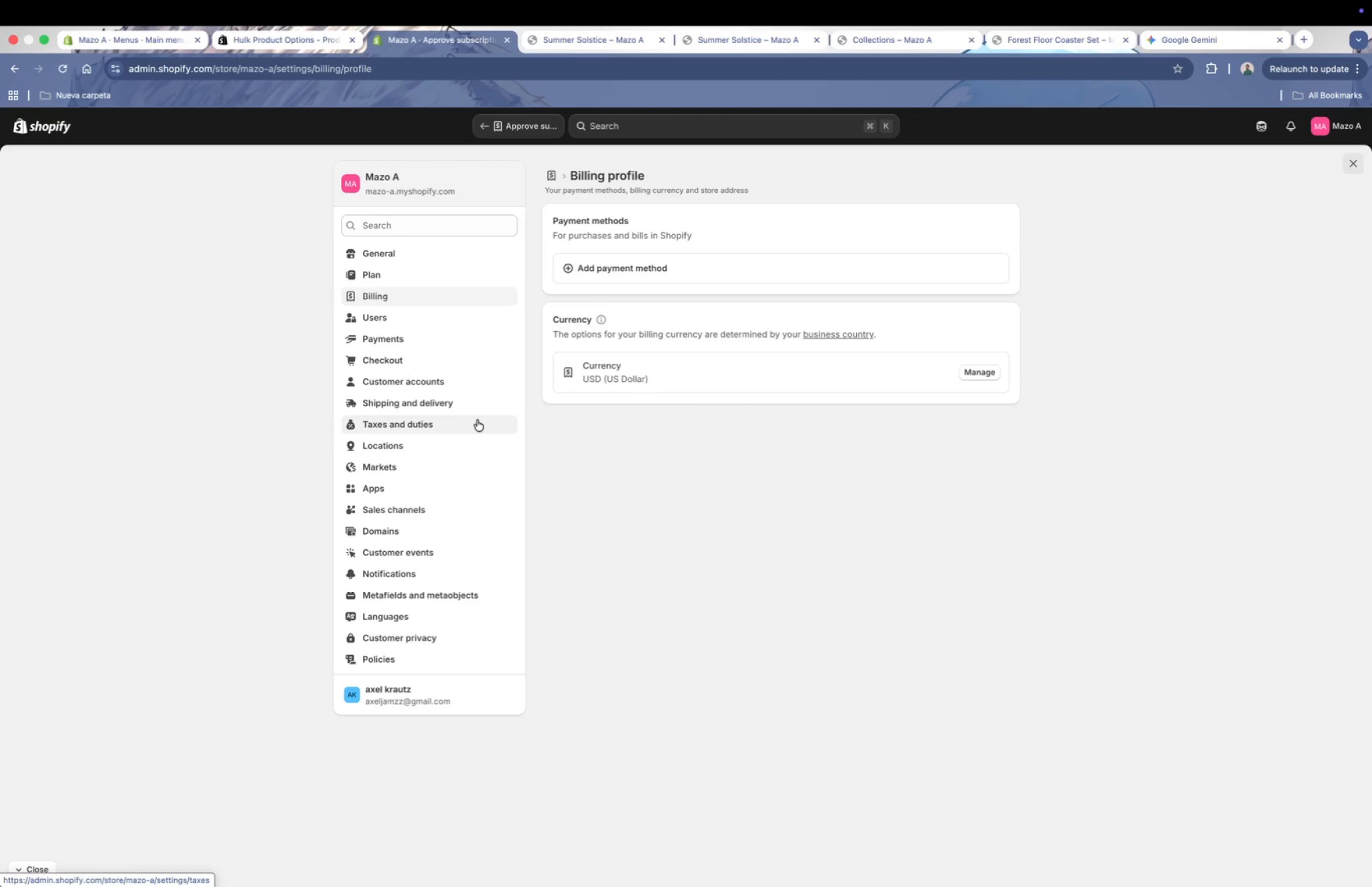 
scroll: coordinate [446, 389], scroll_direction: up, amount: 2.0
 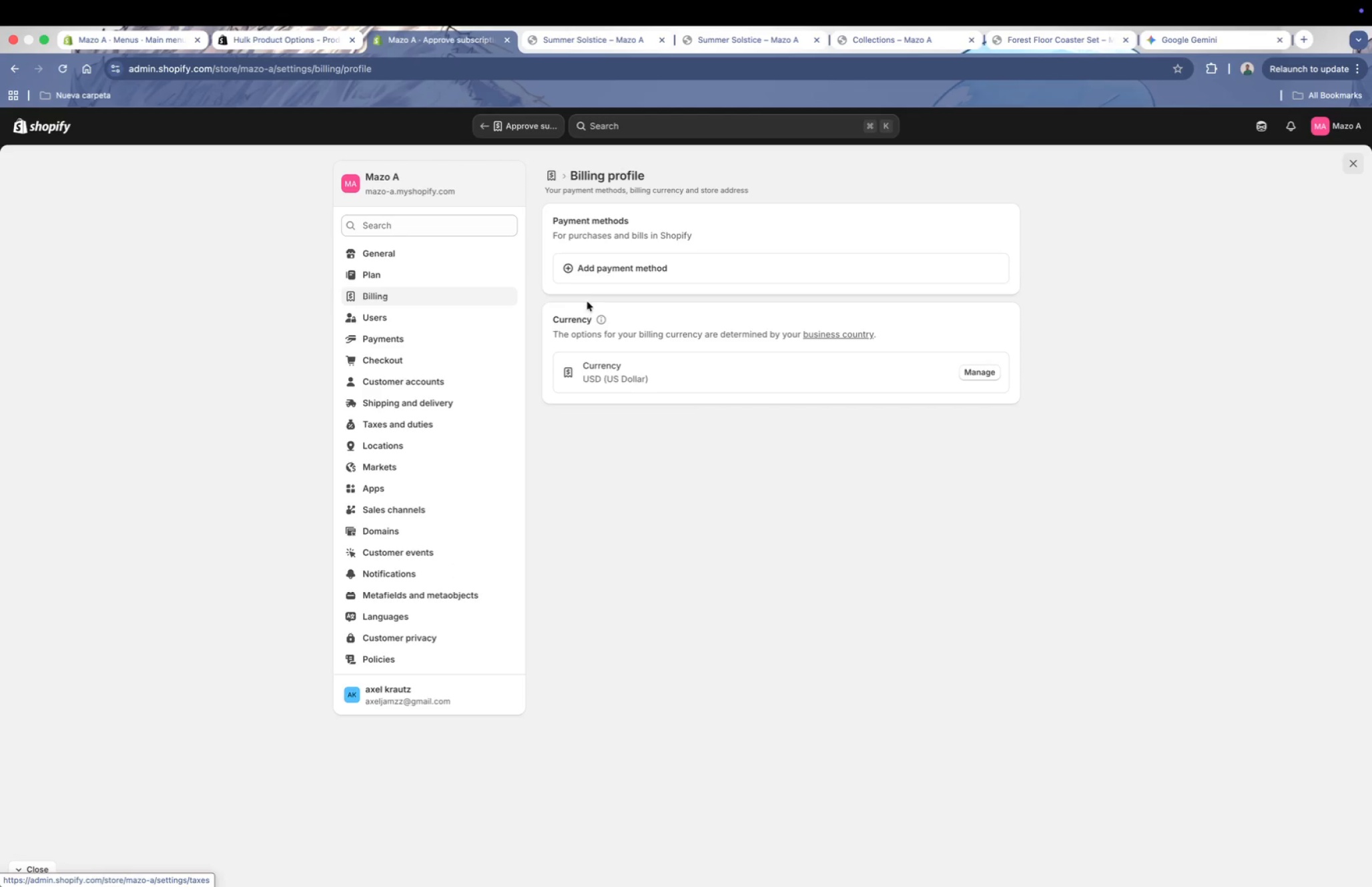 
left_click([601, 270])
 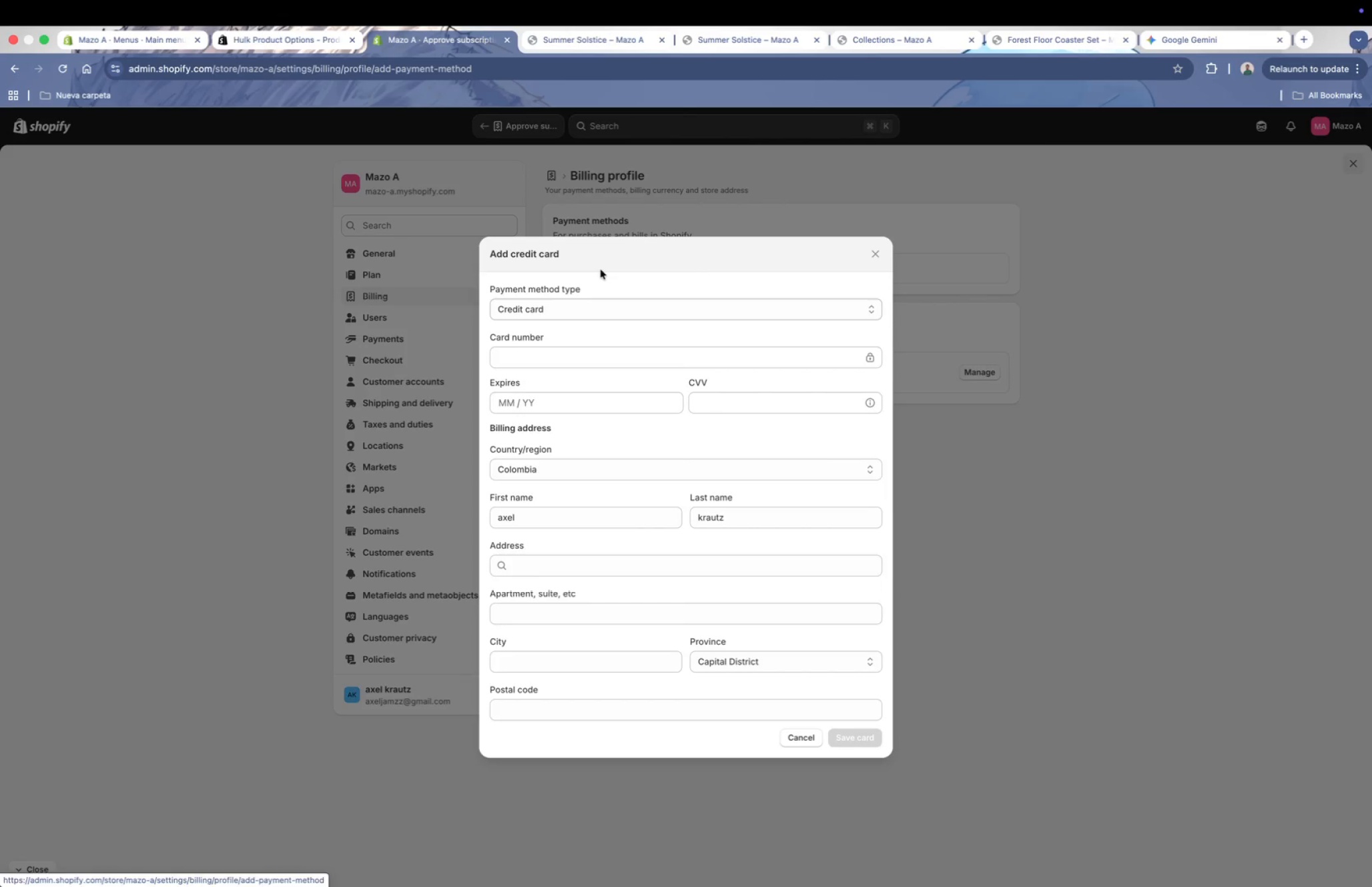 
scroll: coordinate [706, 506], scroll_direction: up, amount: 1.0
 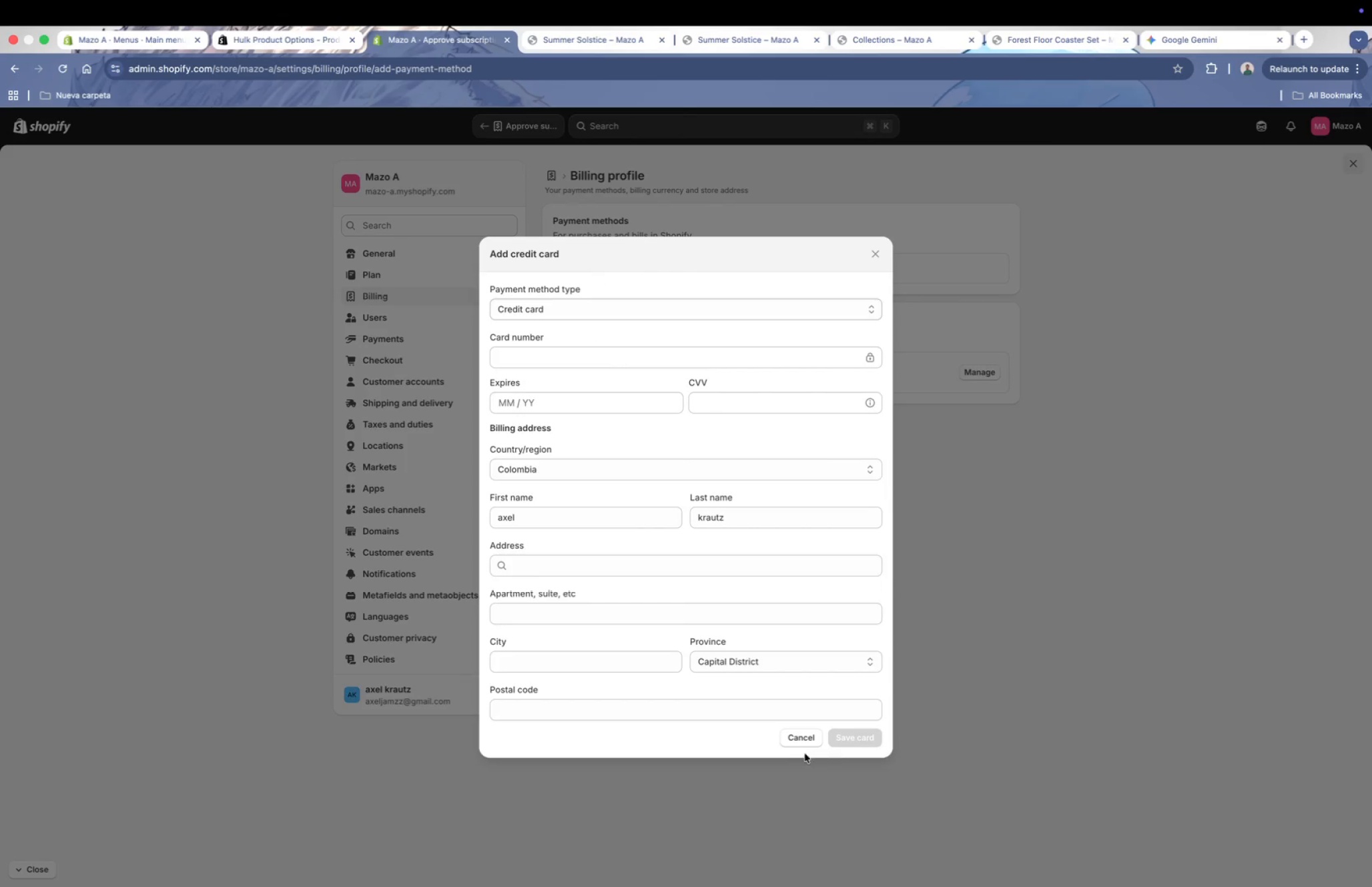 
left_click([799, 748])
 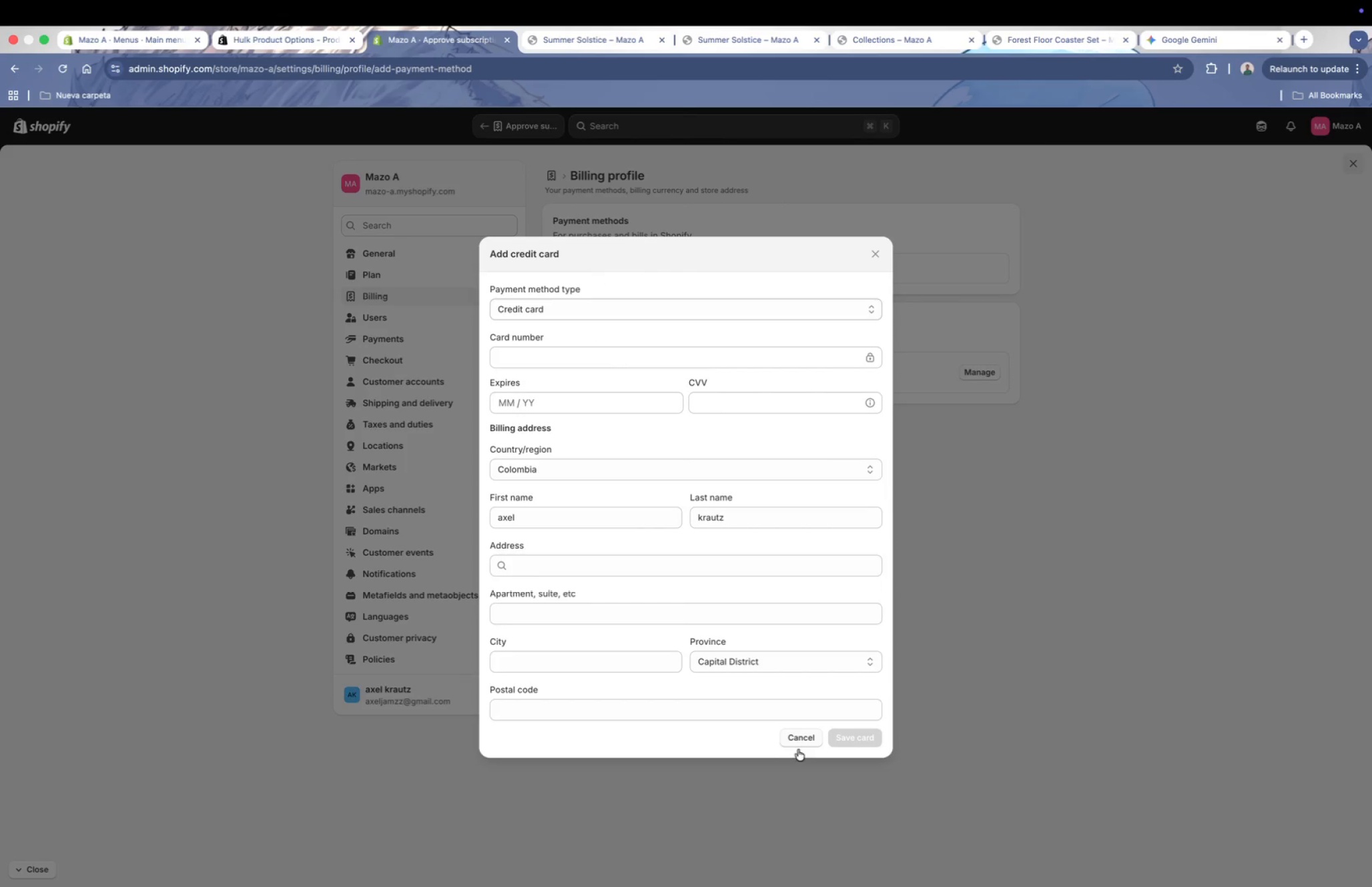 
left_click([791, 746])
 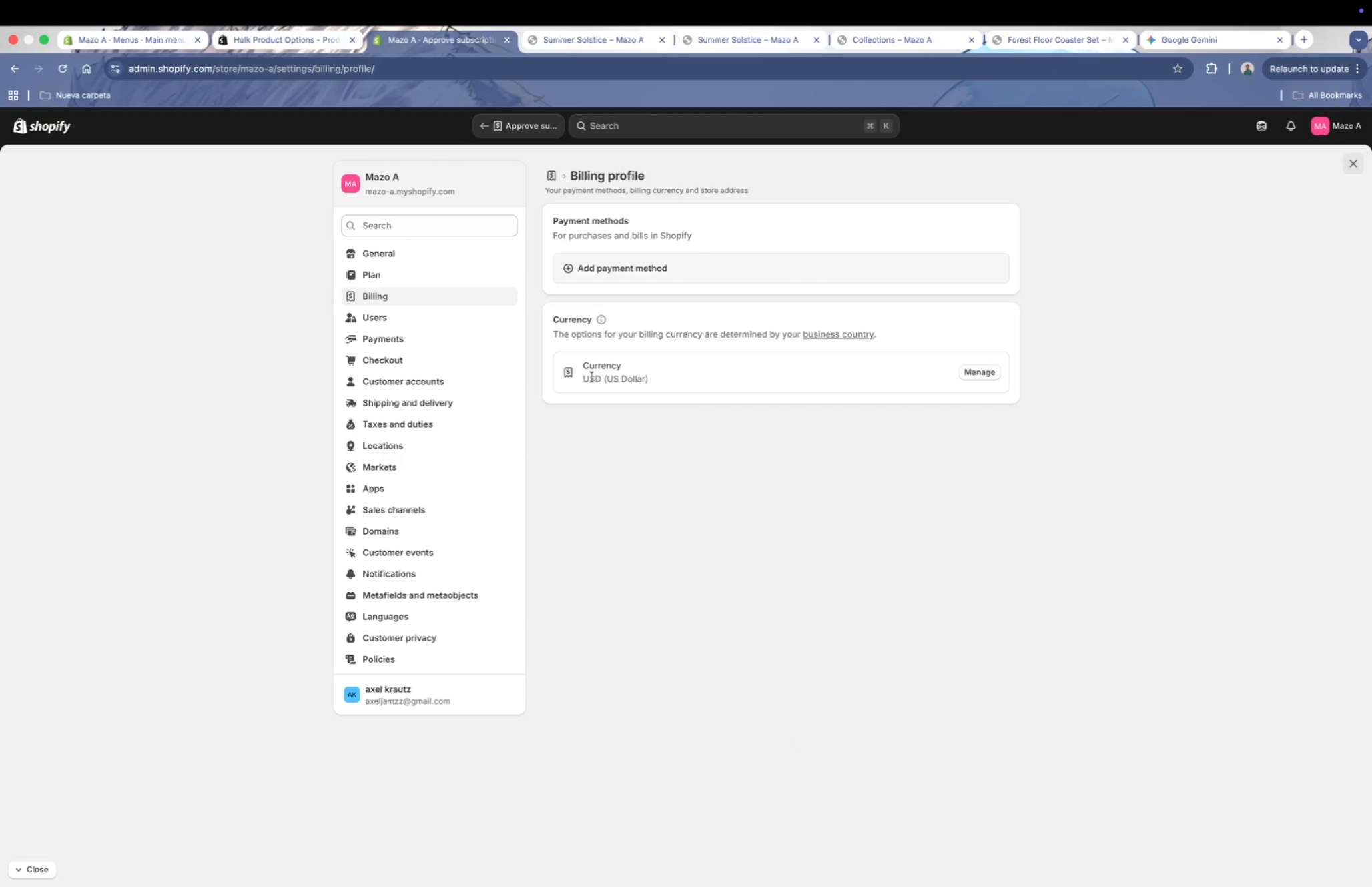 
scroll: coordinate [406, 463], scroll_direction: down, amount: 5.0
 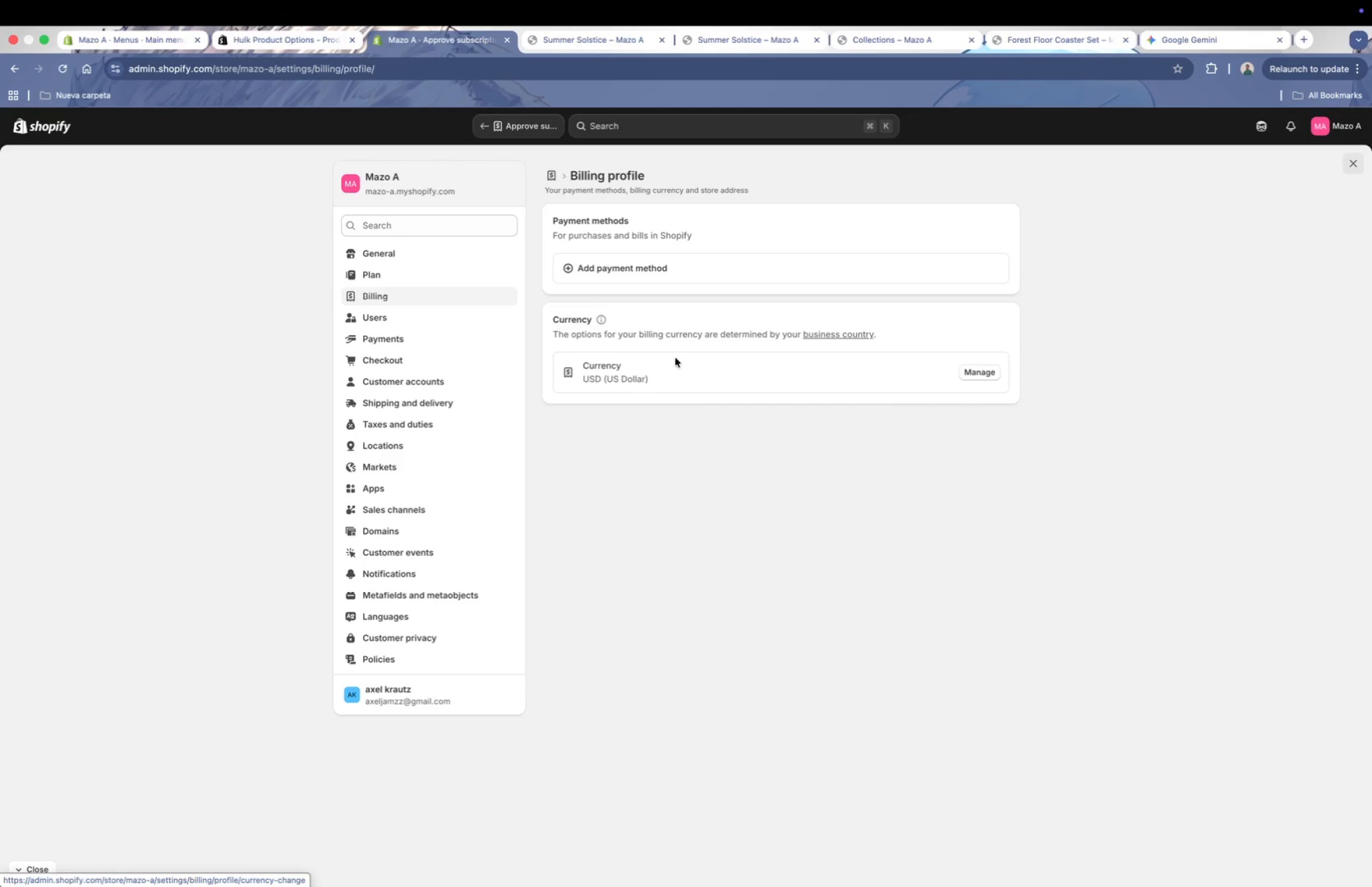 
left_click([584, 208])
 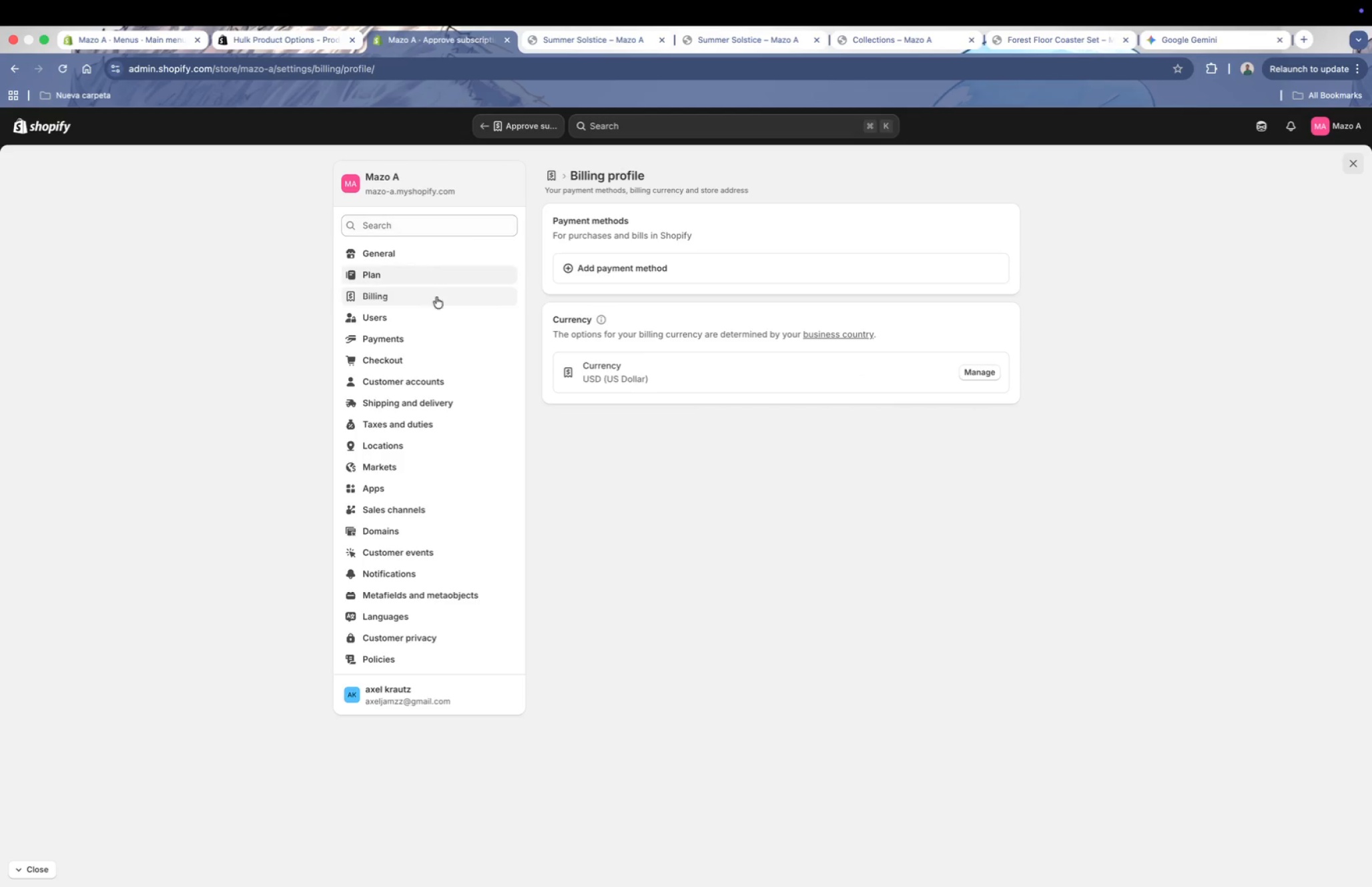 
left_click([414, 345])
 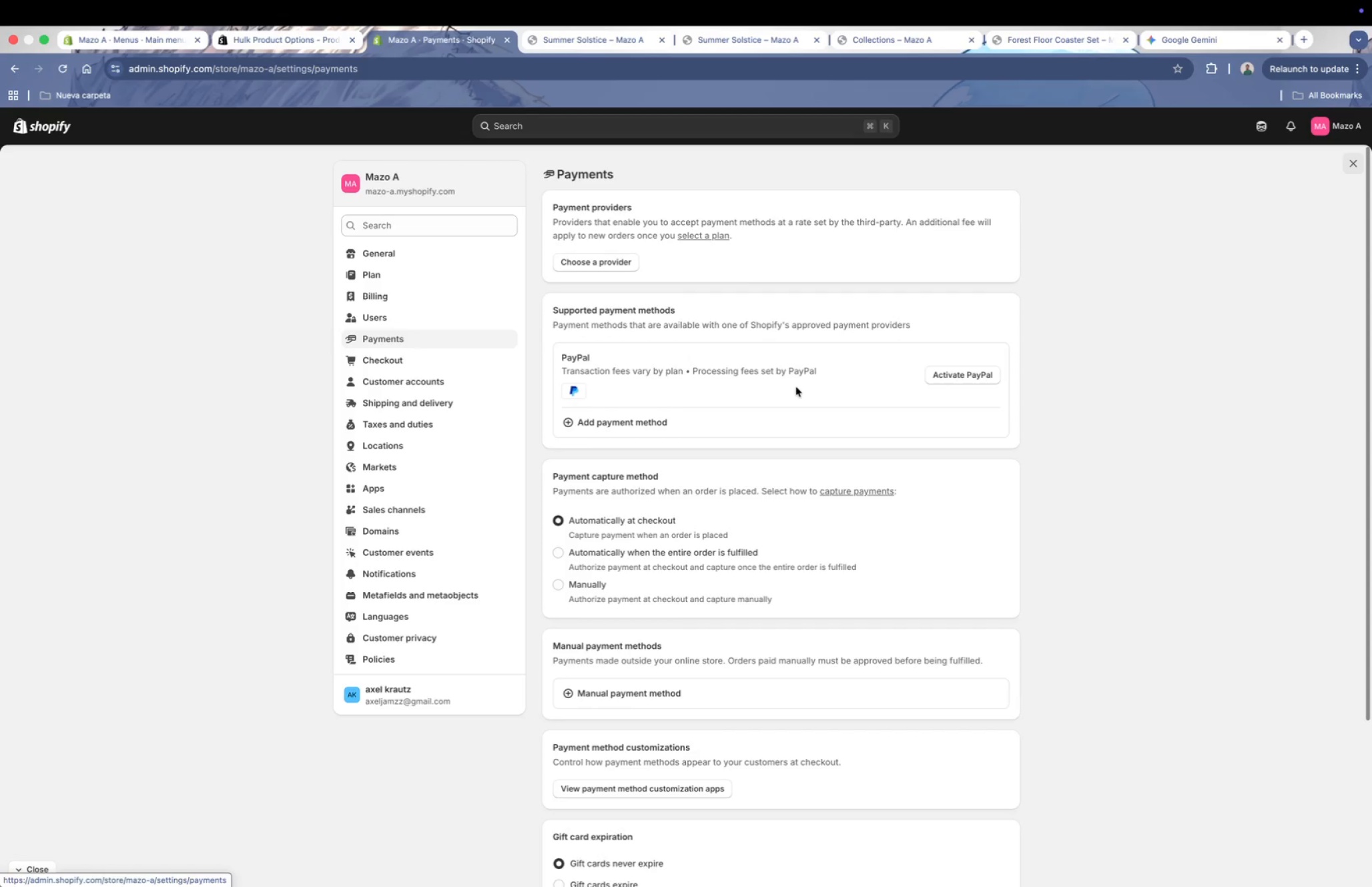 
scroll: coordinate [701, 579], scroll_direction: down, amount: 8.0
 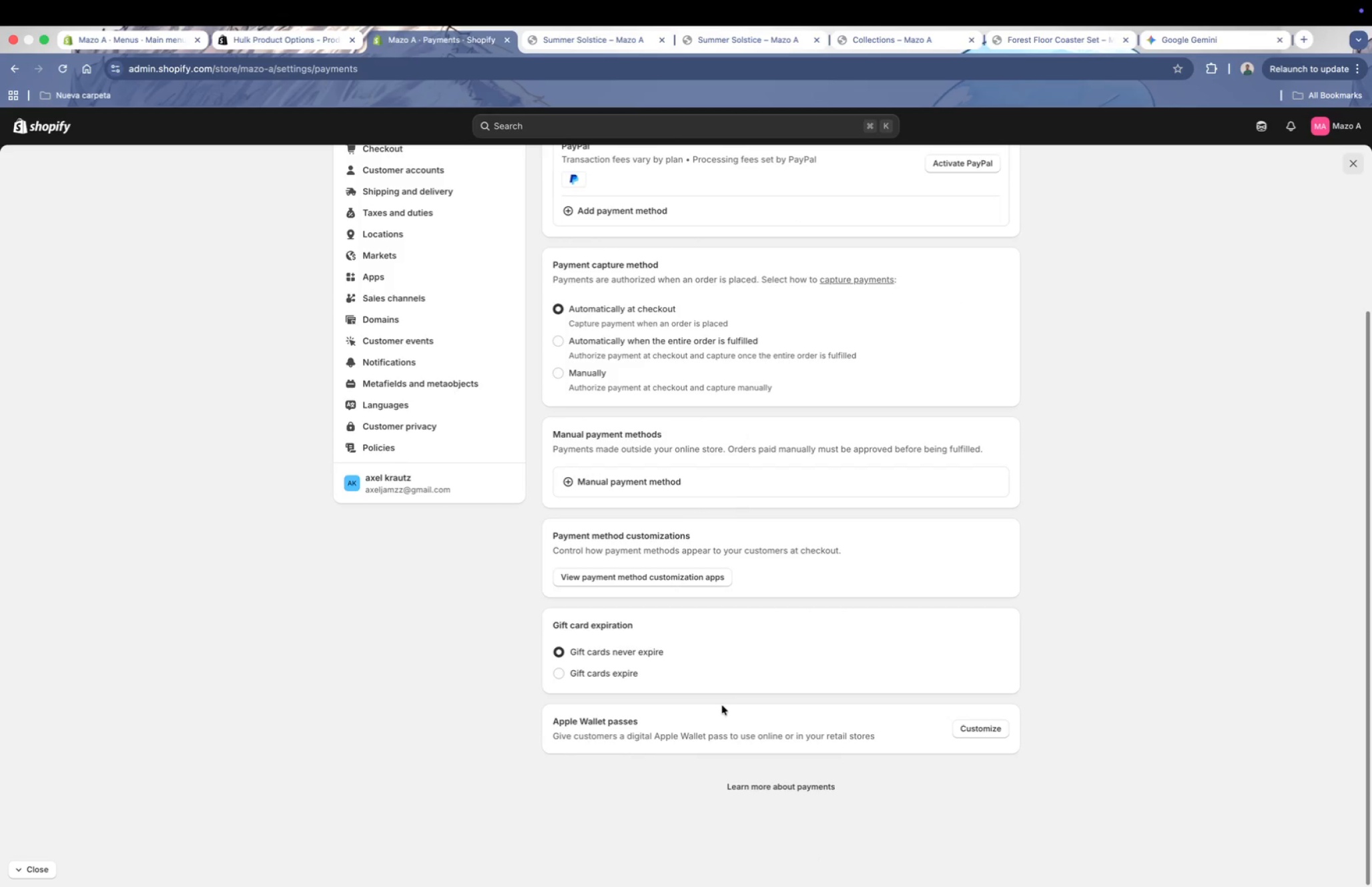 
scroll: coordinate [827, 626], scroll_direction: up, amount: 10.0
 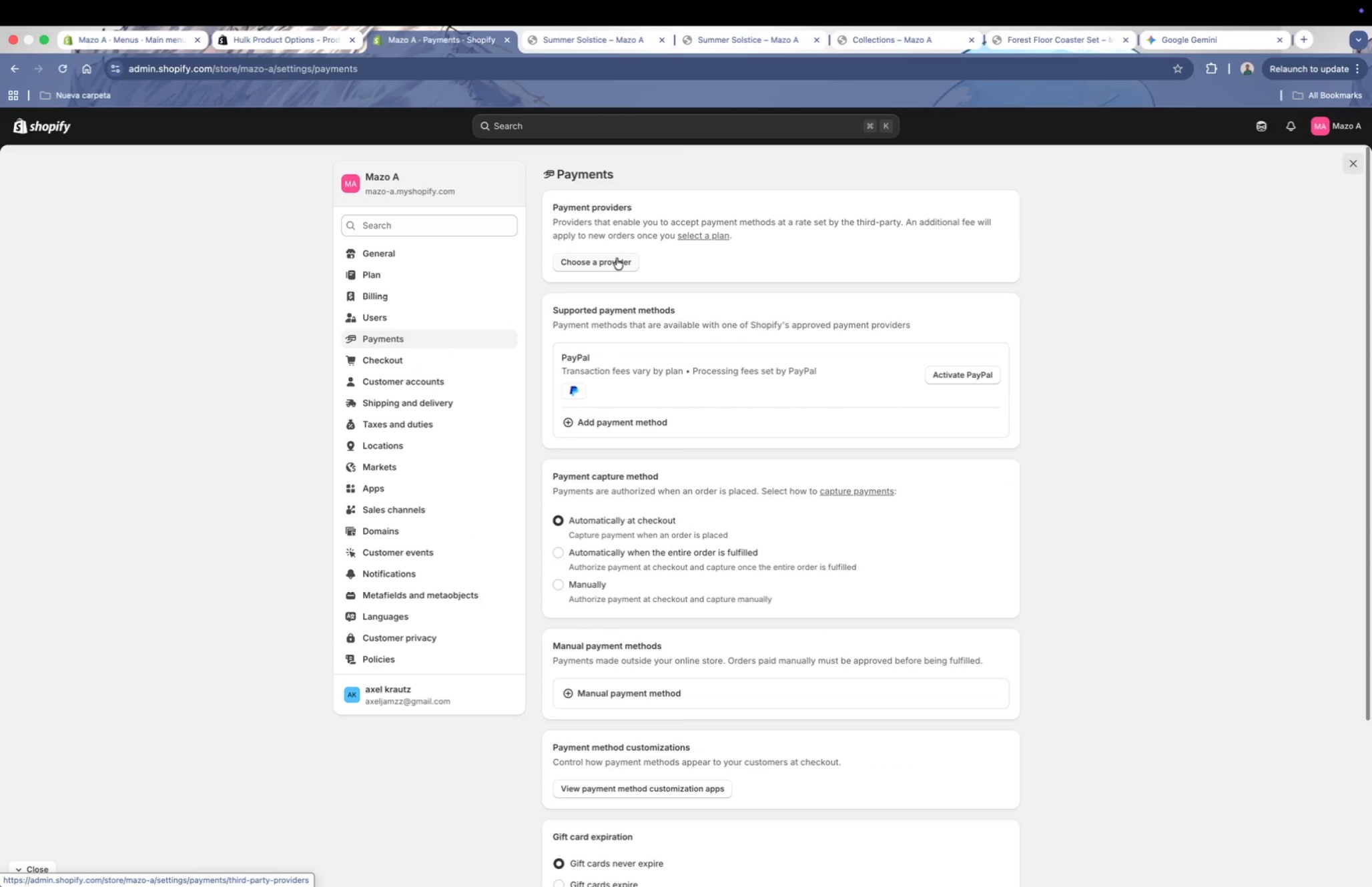 
wait(5.58)
 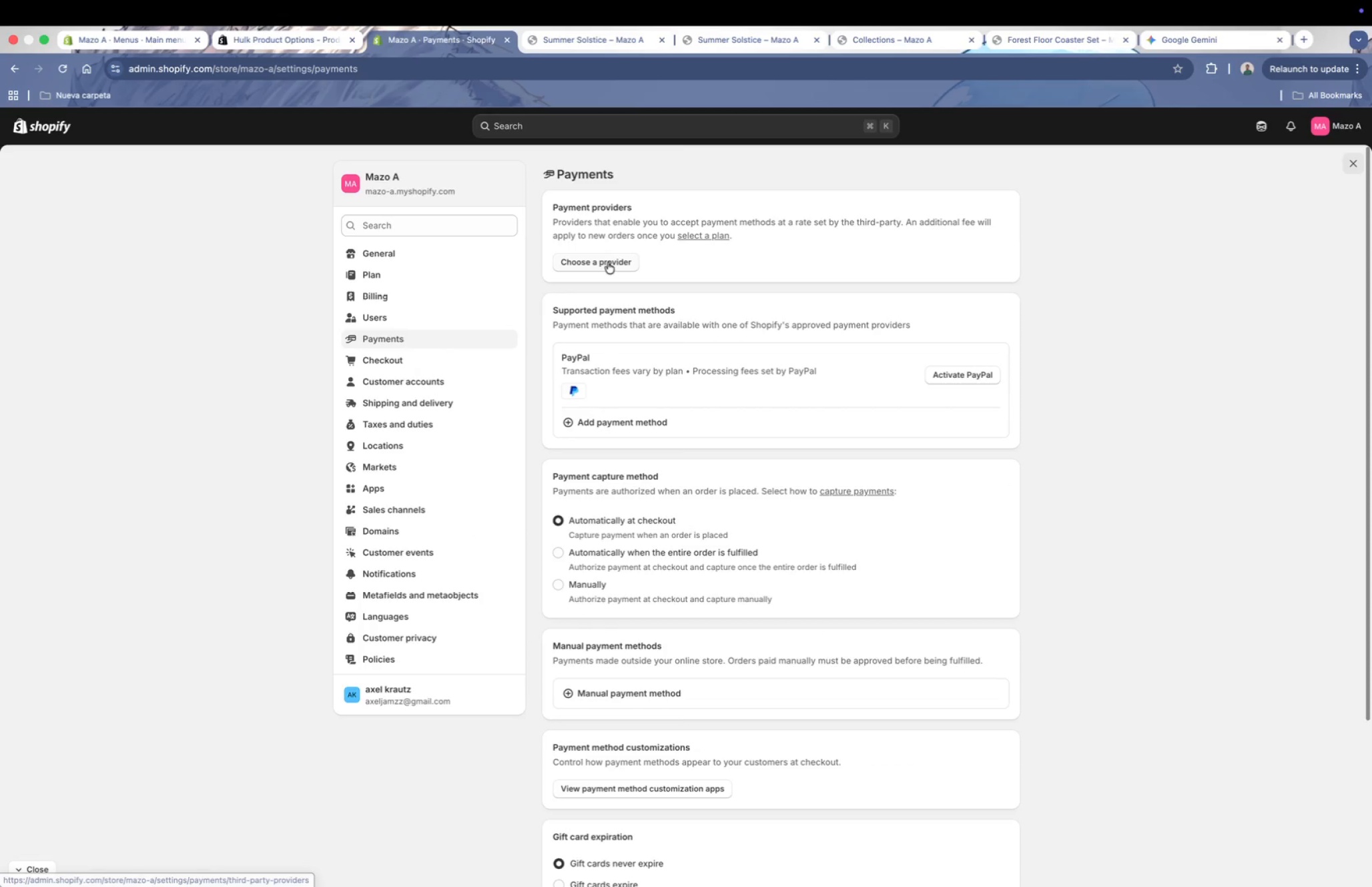 
scroll: coordinate [801, 323], scroll_direction: down, amount: 5.0
 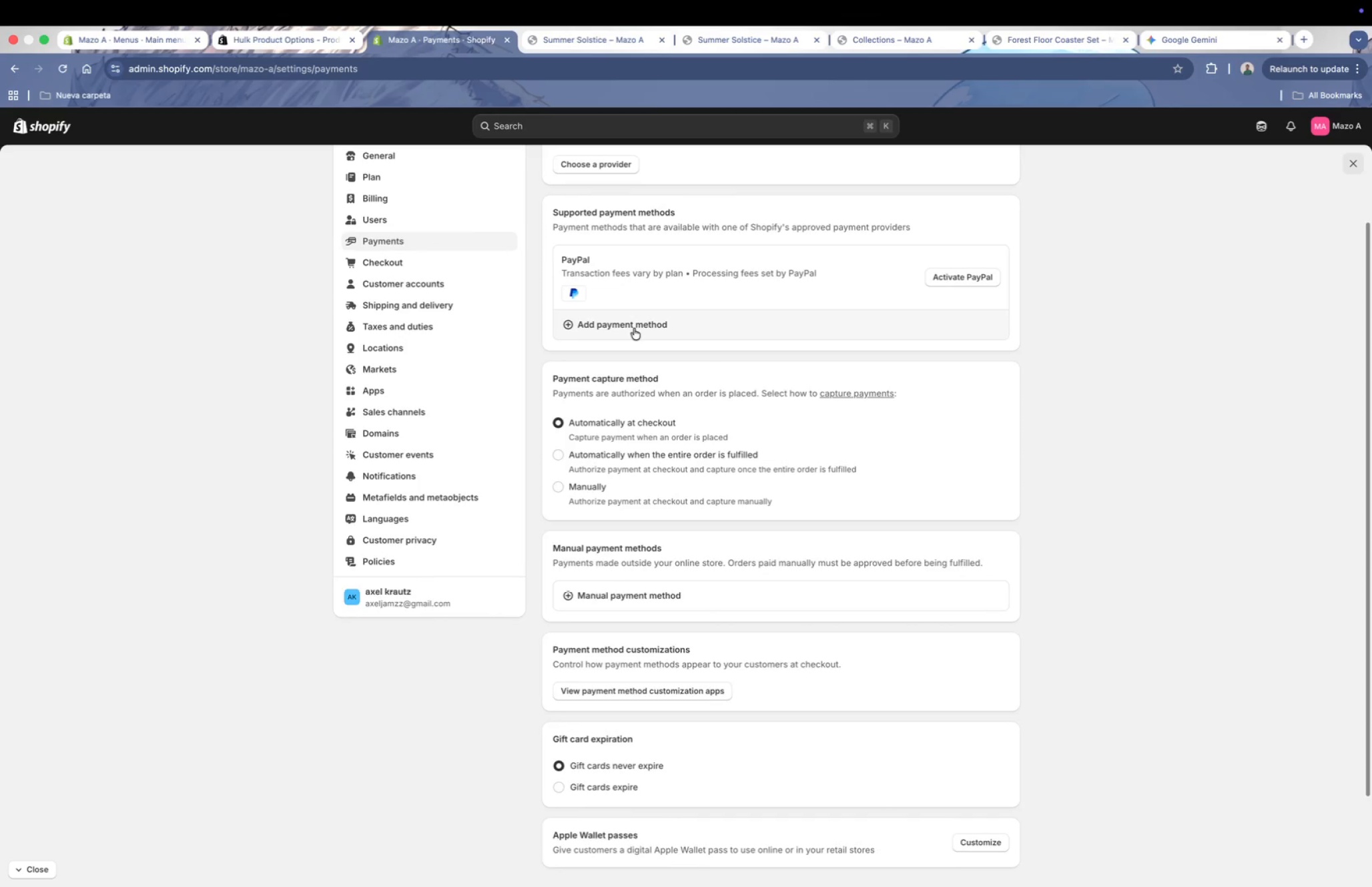 
scroll: coordinate [631, 331], scroll_direction: up, amount: 26.0
 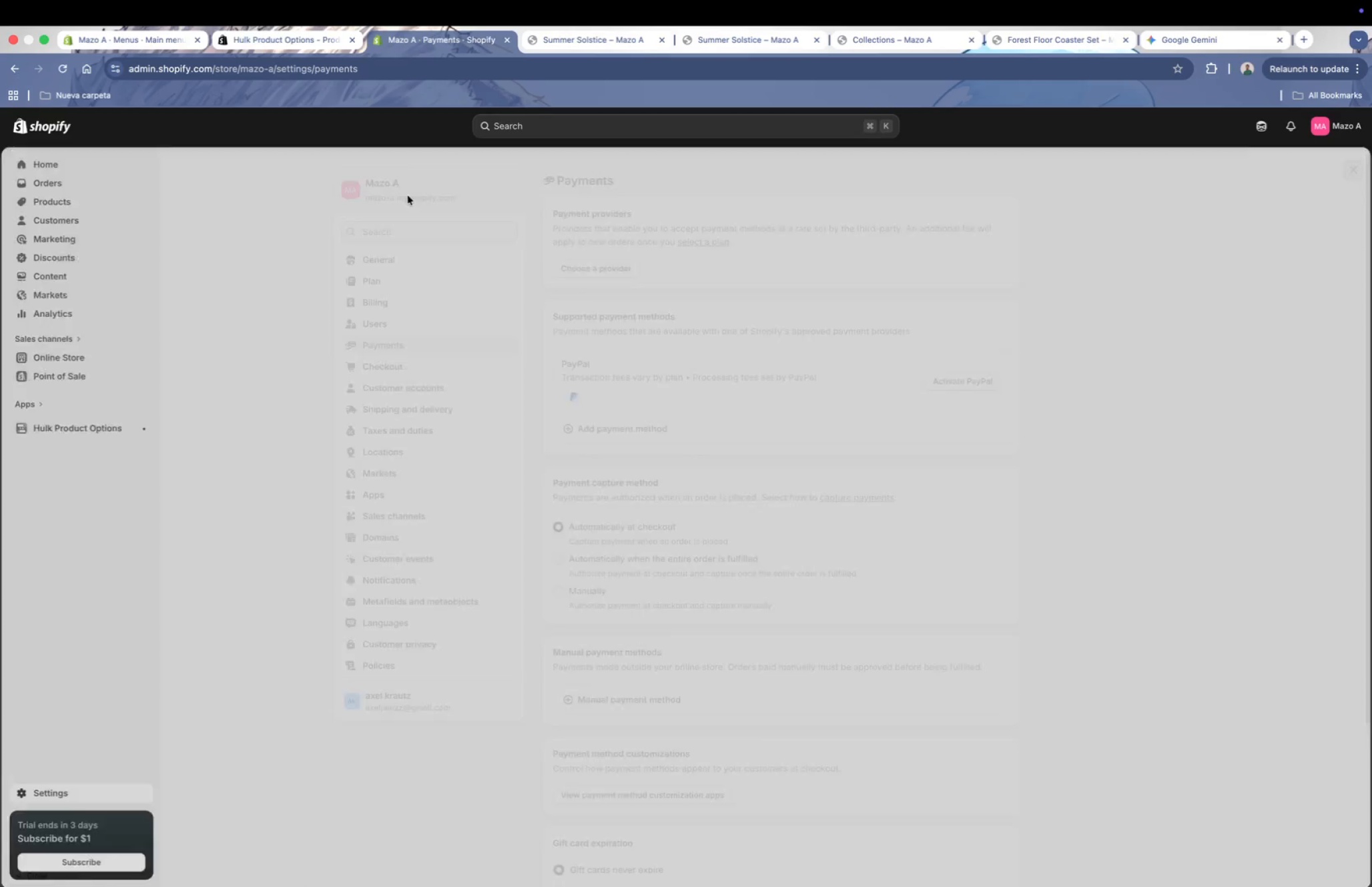 
scroll: coordinate [376, 482], scroll_direction: down, amount: 8.0
 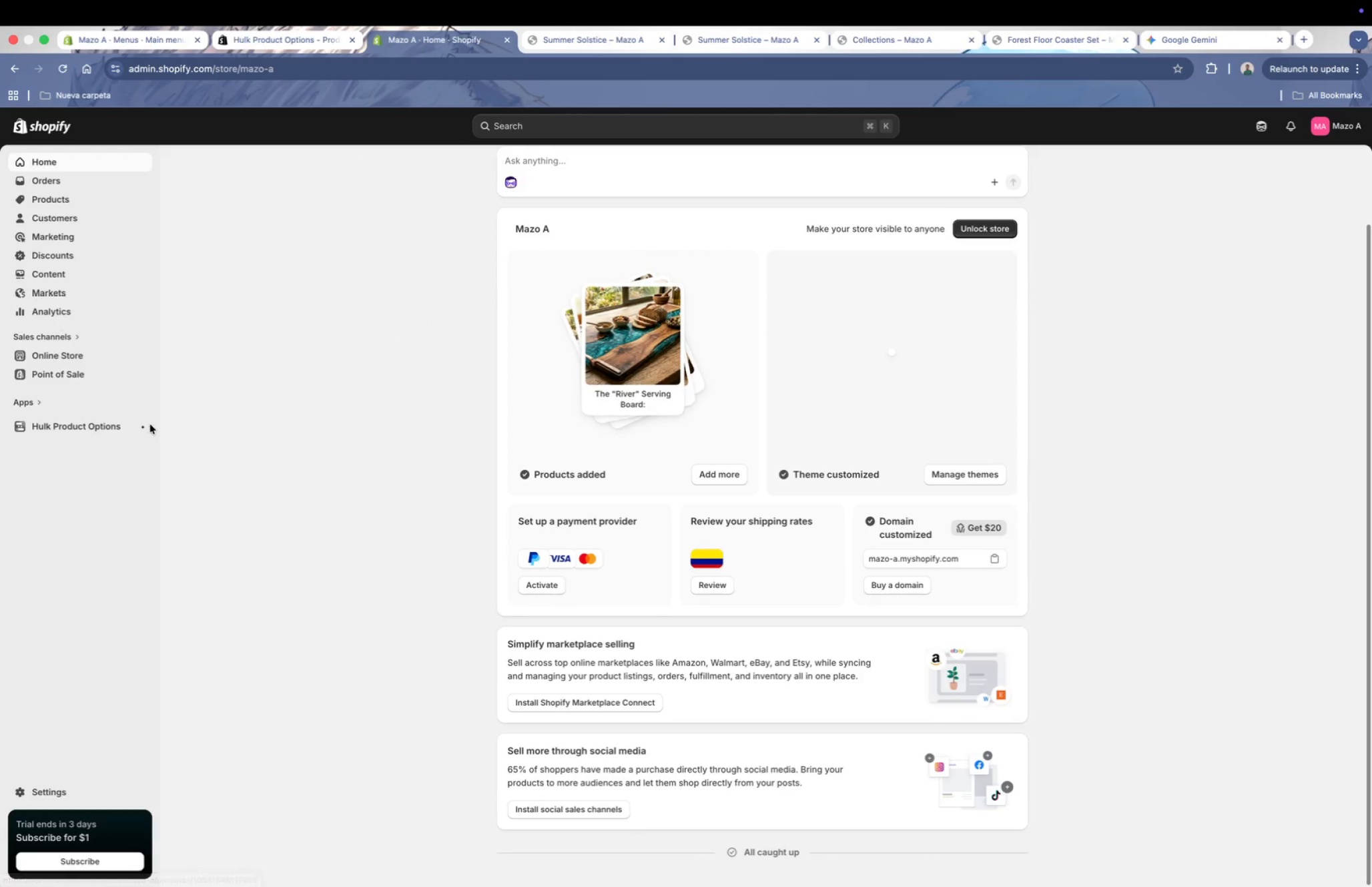 
left_click([81, 424])
 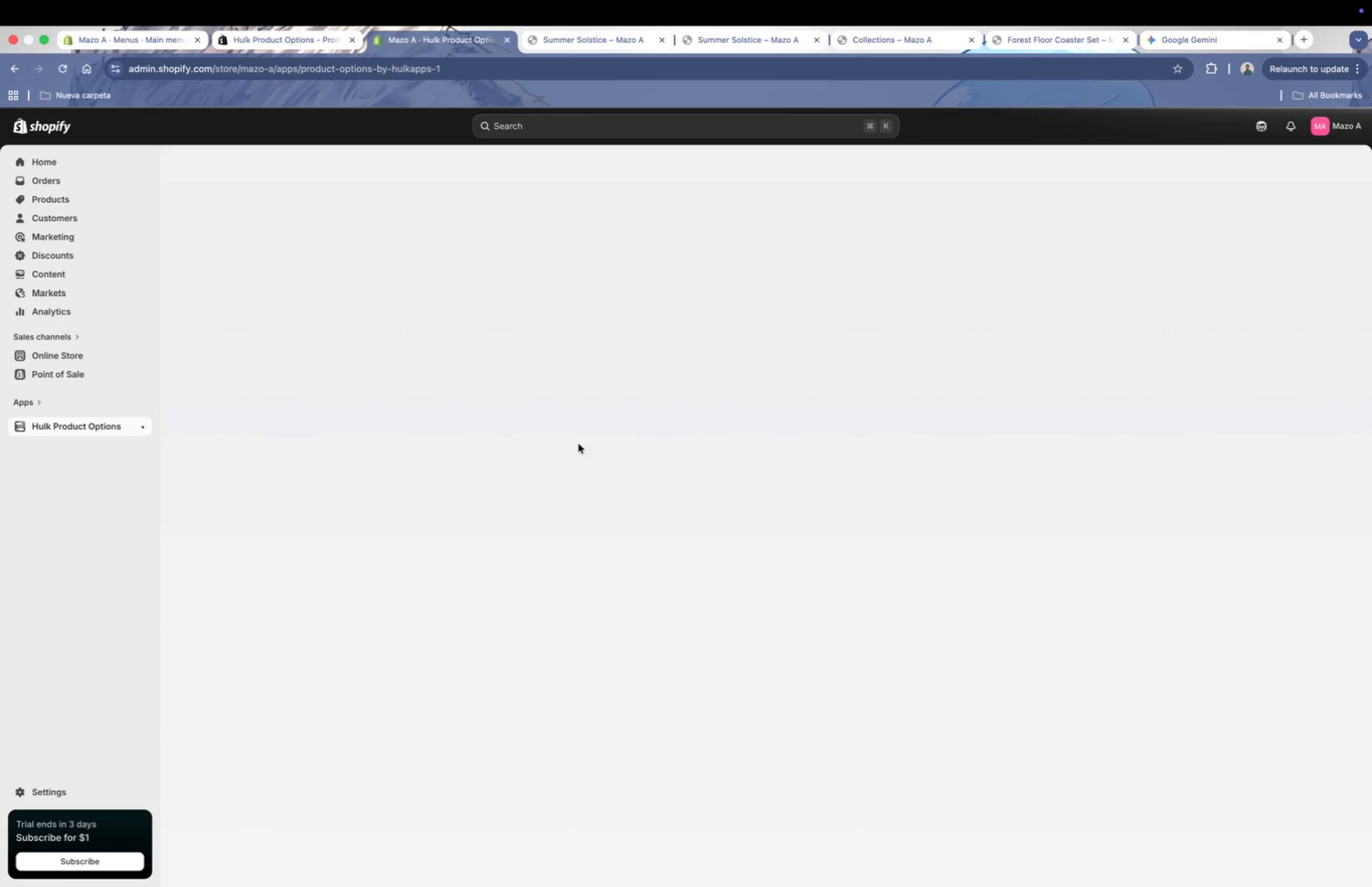 
scroll: coordinate [664, 521], scroll_direction: down, amount: 2.0
 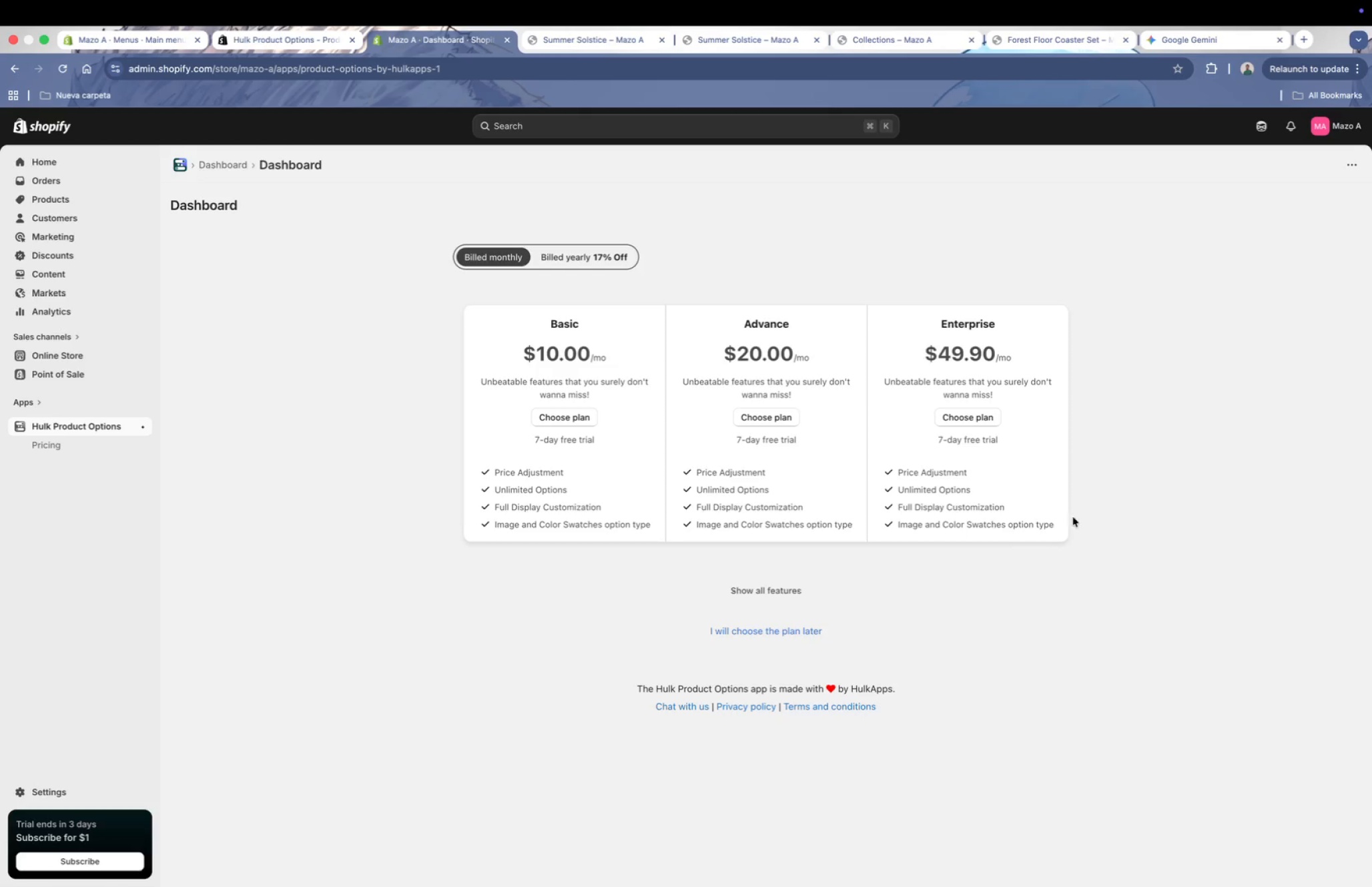 
left_click([38, 398])
 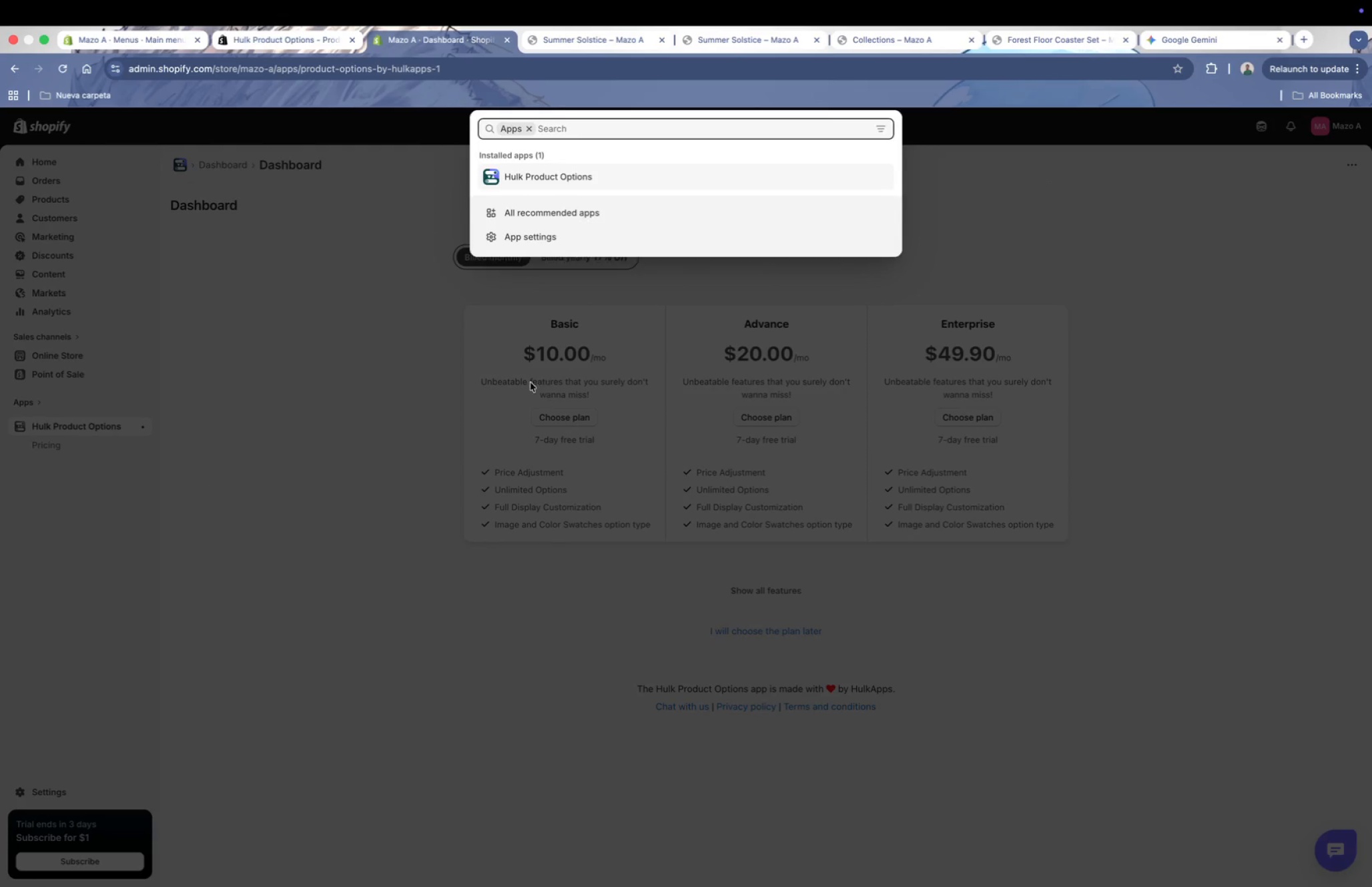 
left_click([330, 411])
 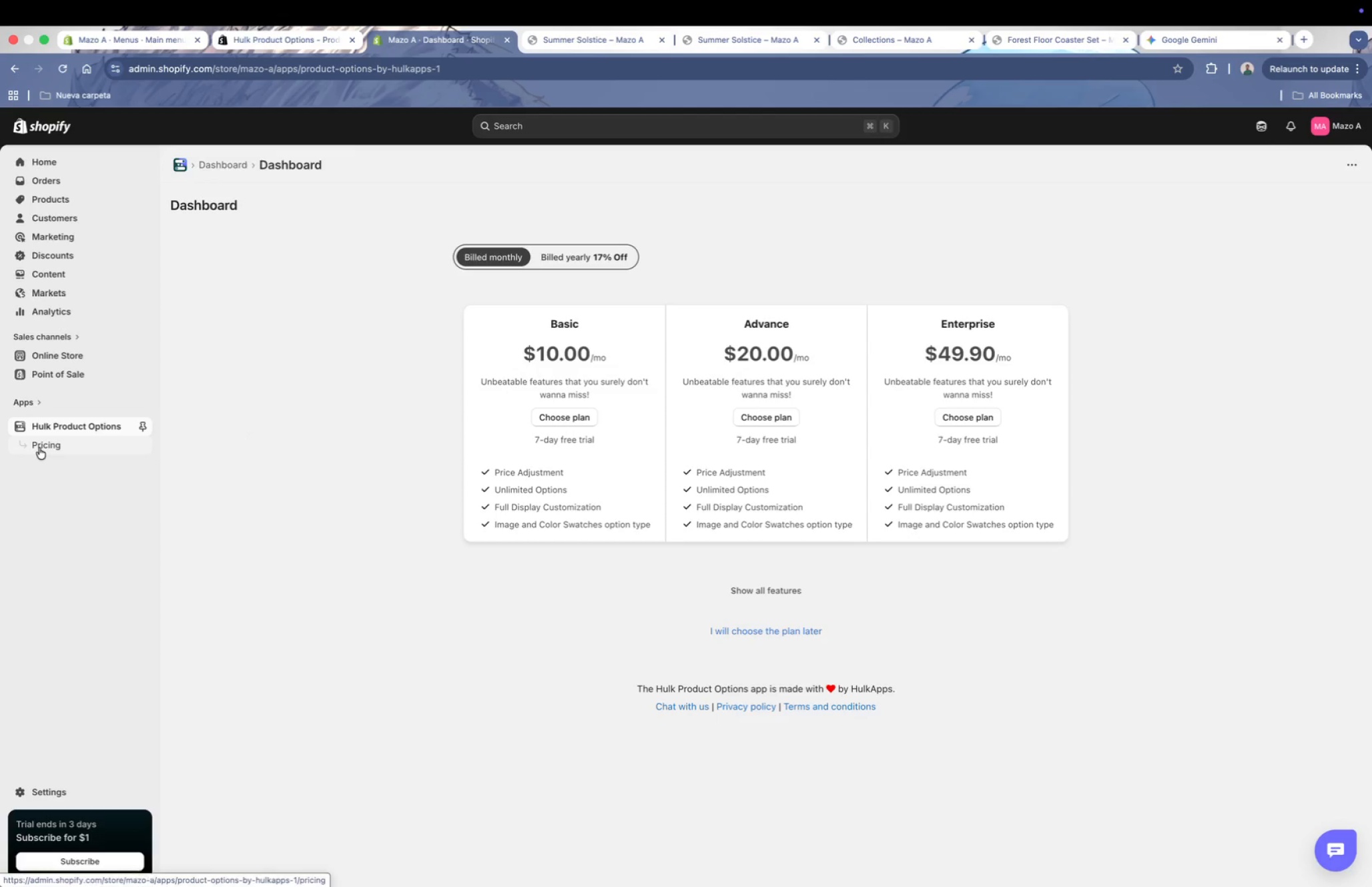 
left_click([39, 448])
 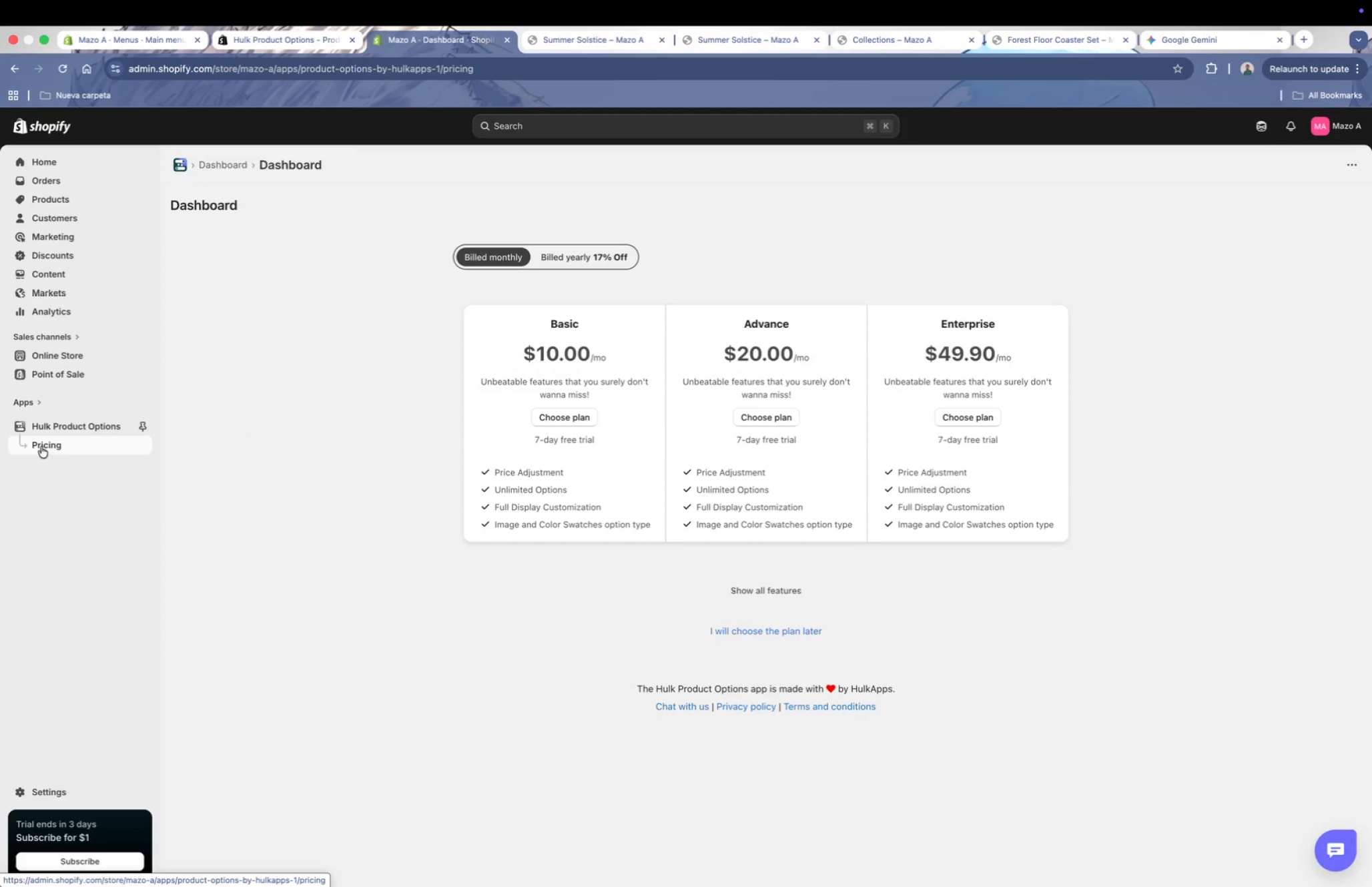 
left_click([65, 422])
 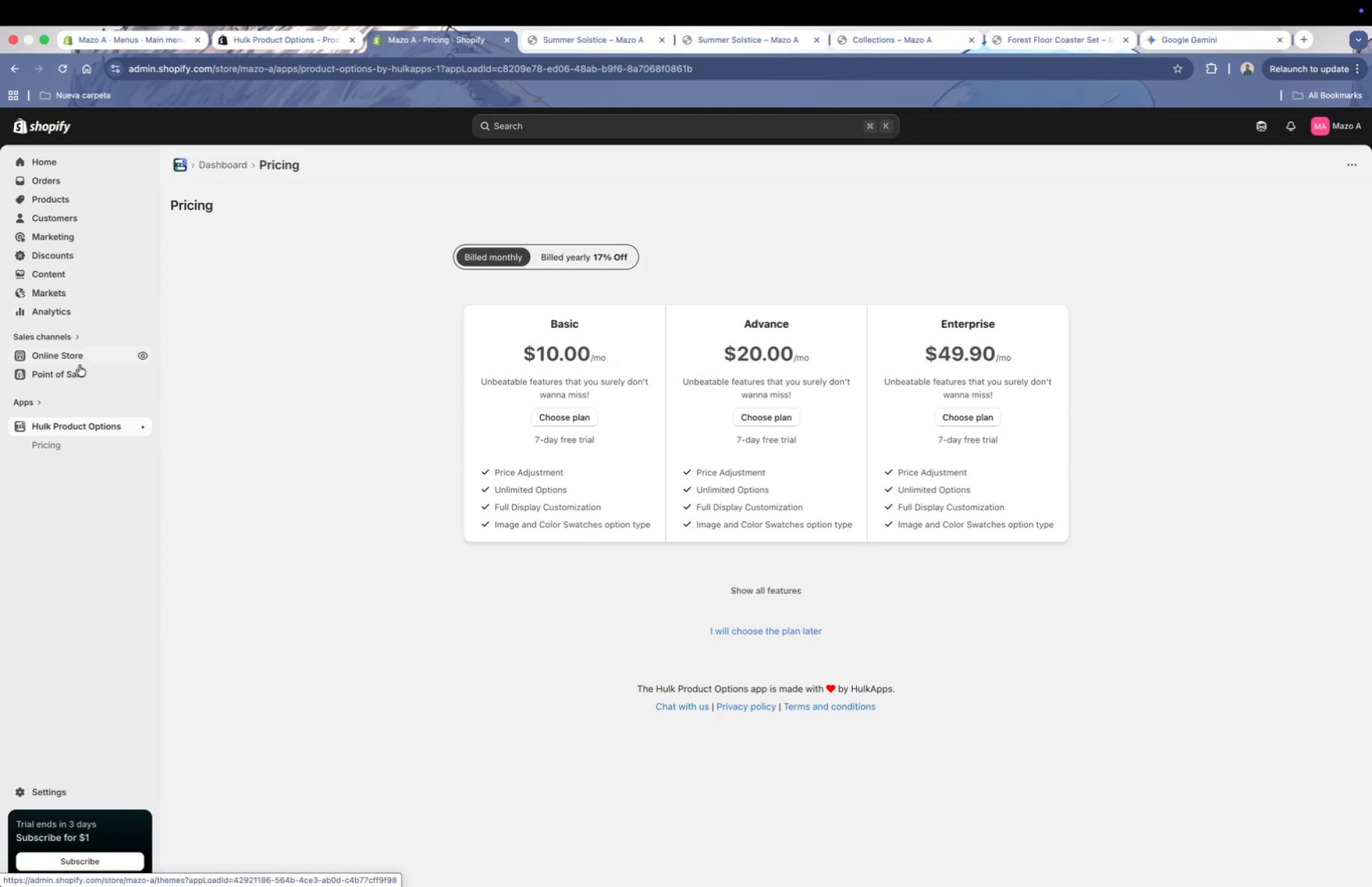 
left_click([71, 362])
 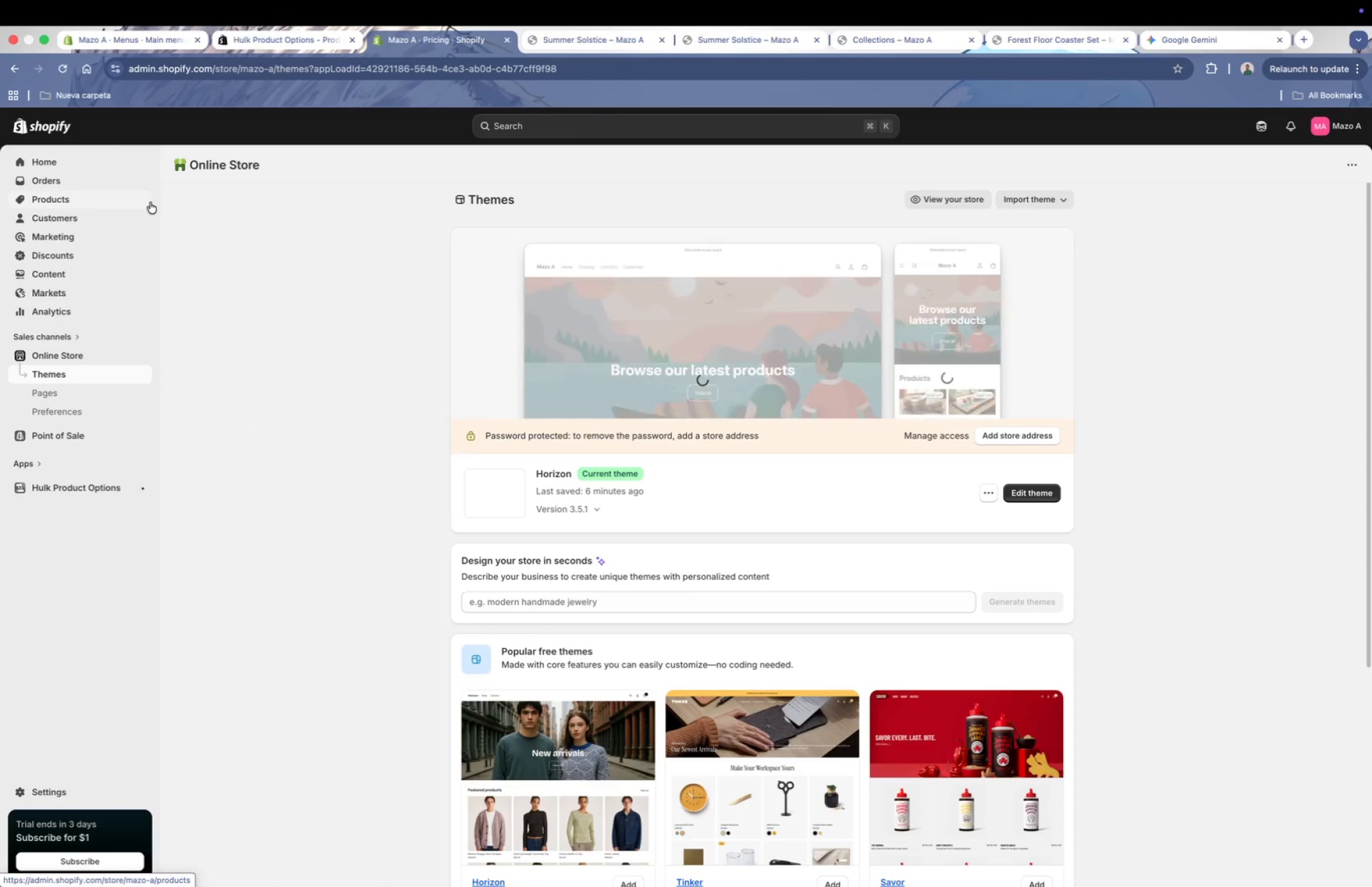 
left_click([57, 195])
 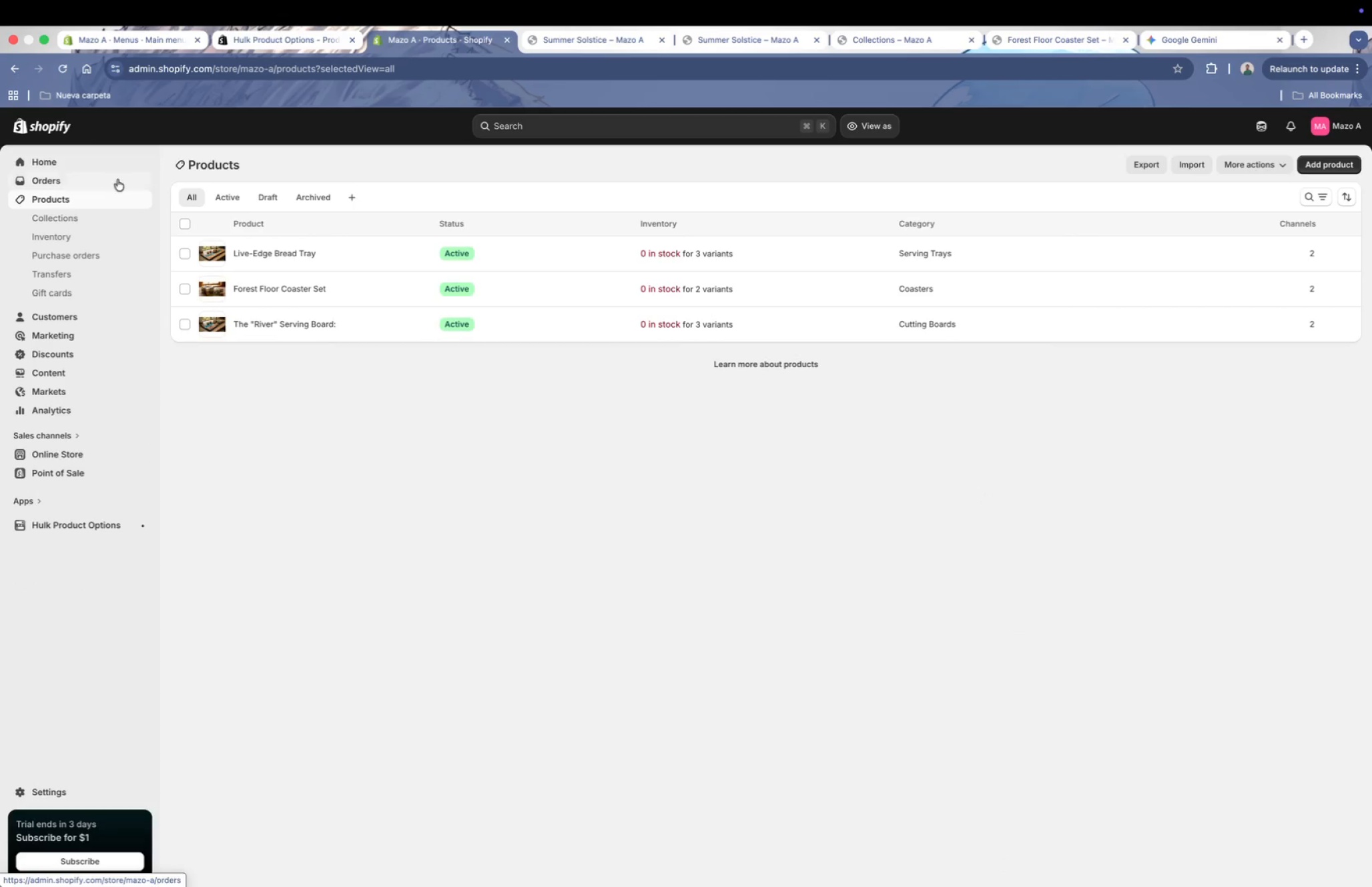 
left_click([374, 258])
 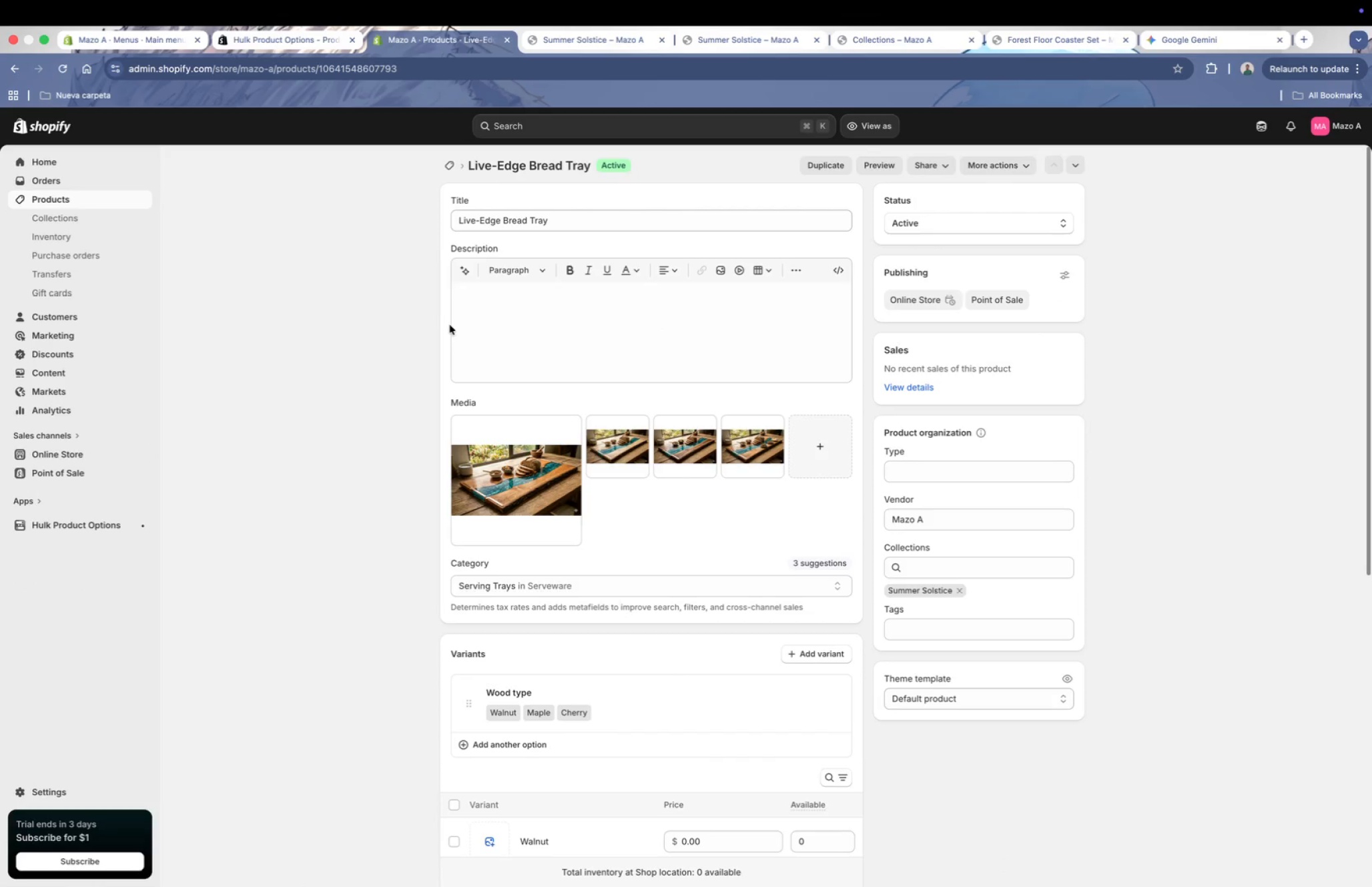 
wait(8.85)
 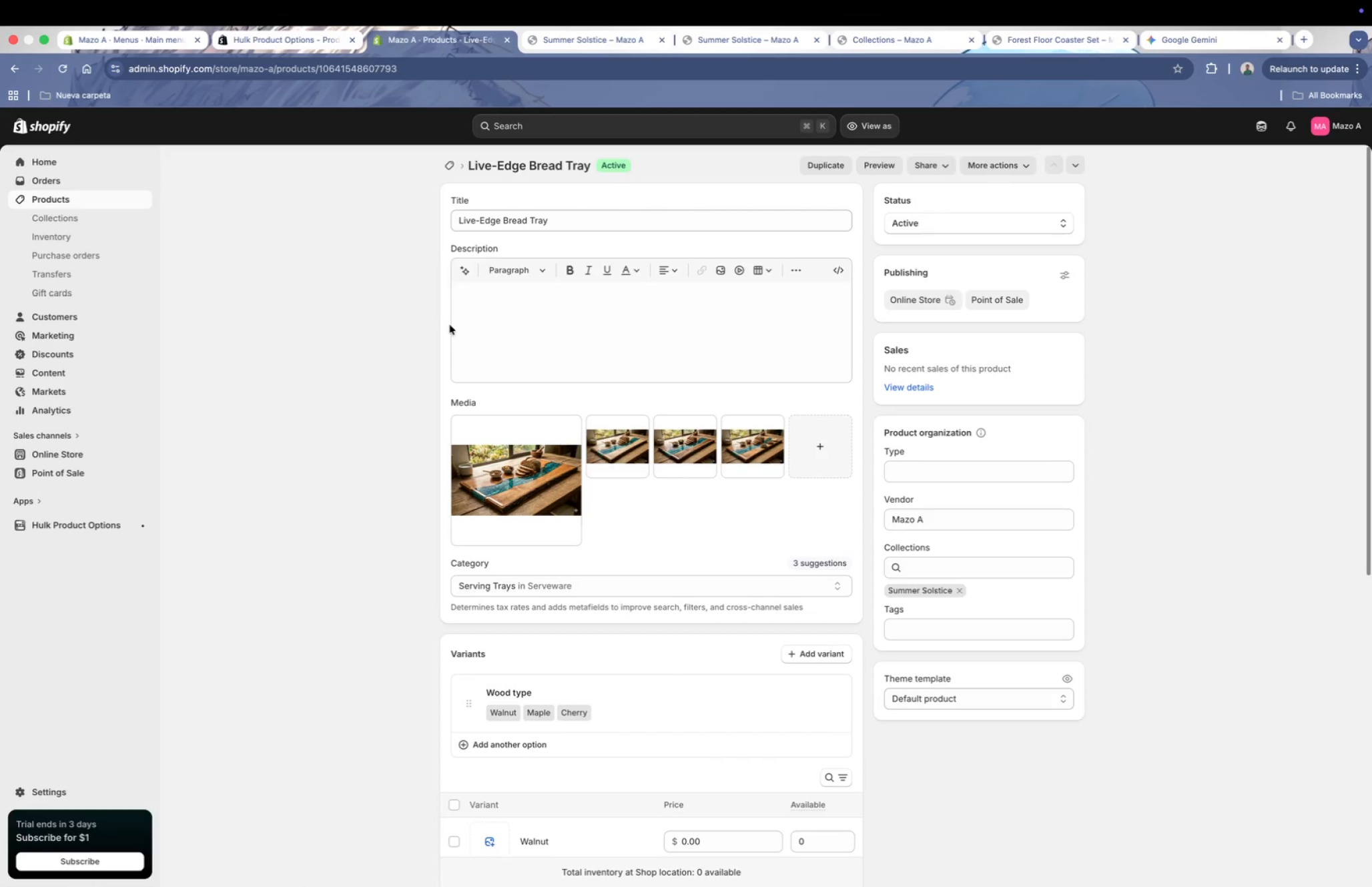 
scroll: coordinate [588, 328], scroll_direction: up, amount: 1.0
 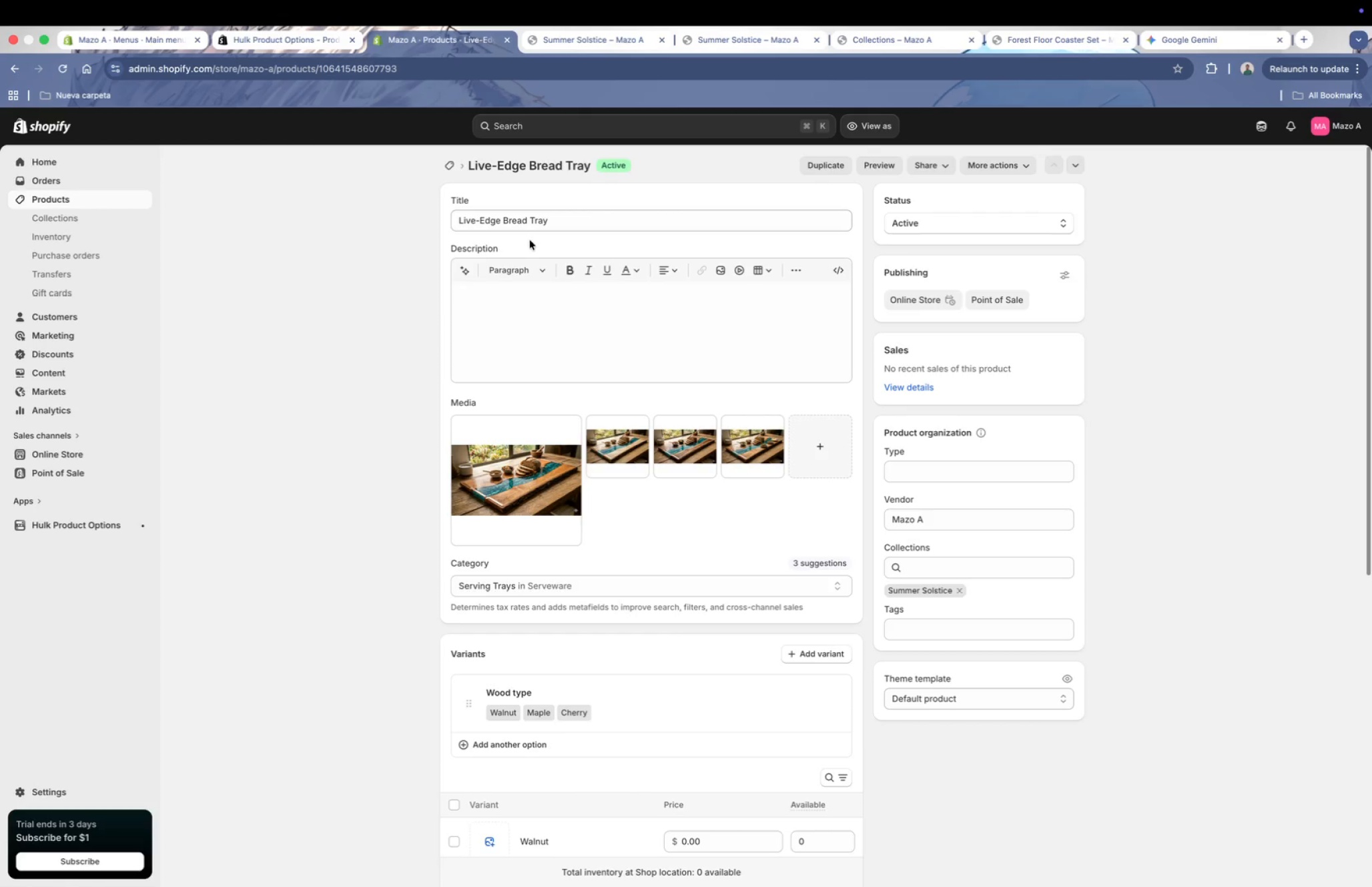 
scroll: coordinate [649, 385], scroll_direction: down, amount: 4.0
 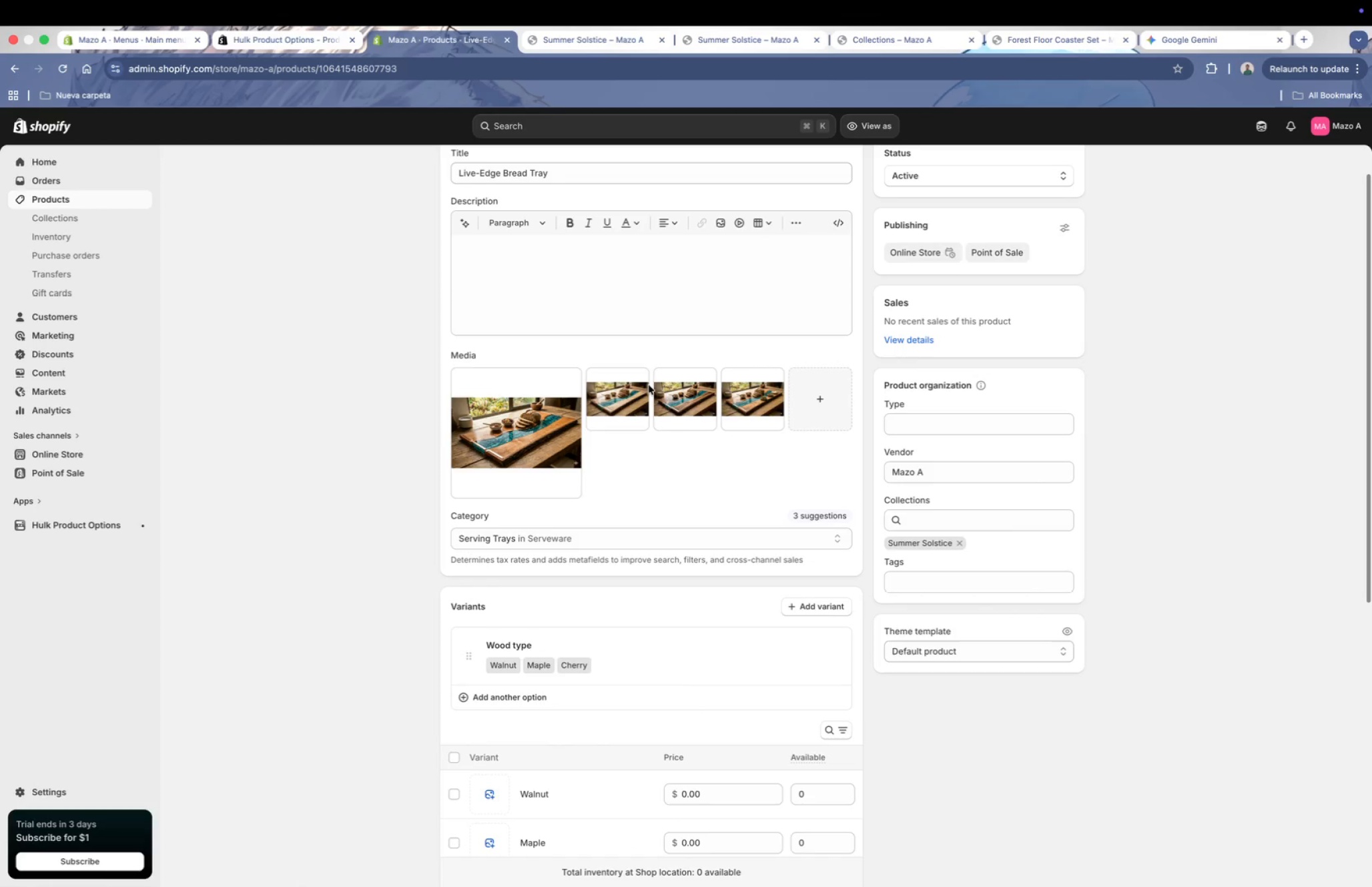 
scroll: coordinate [635, 424], scroll_direction: up, amount: 6.0
 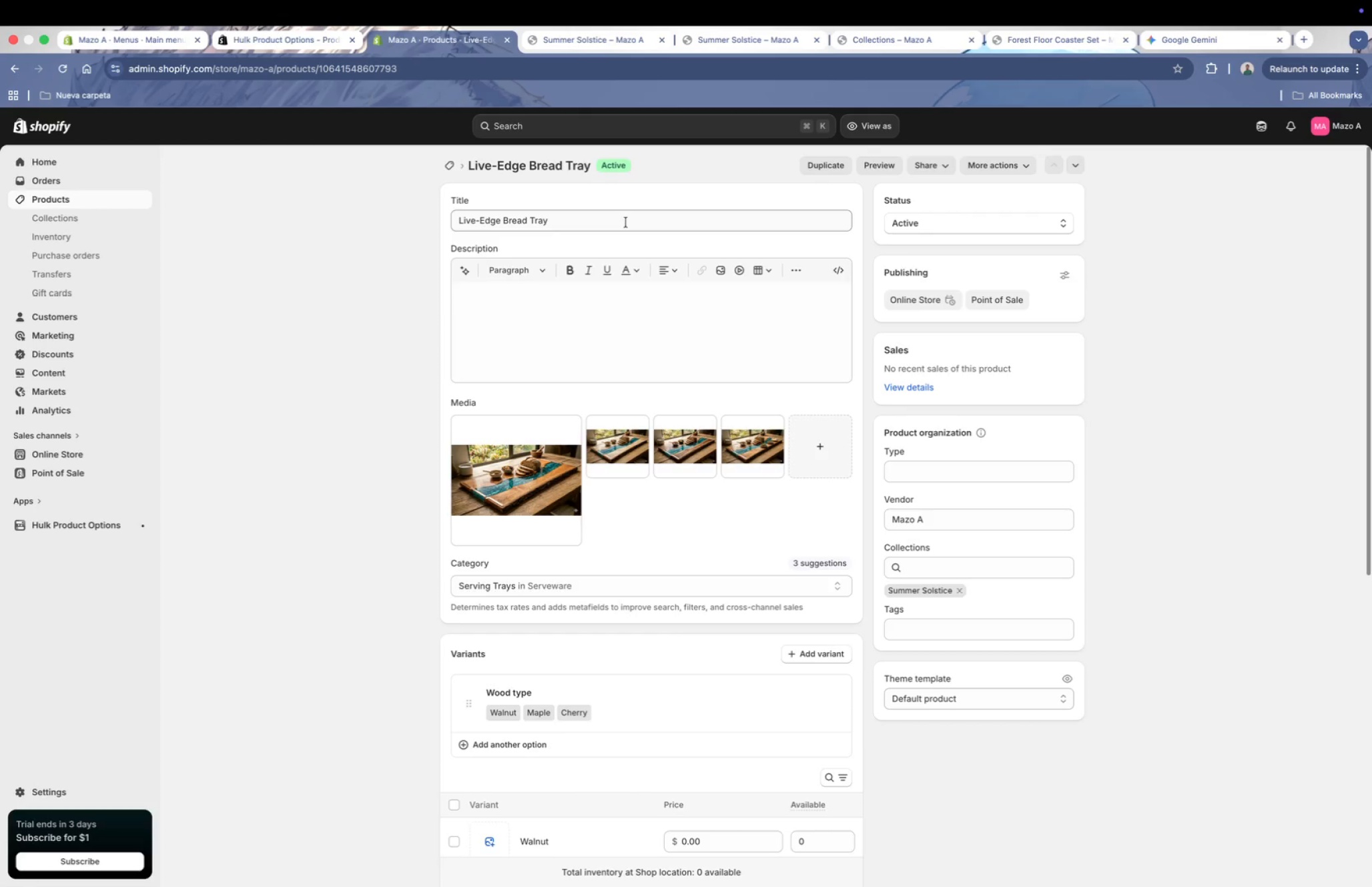 
wait(6.51)
 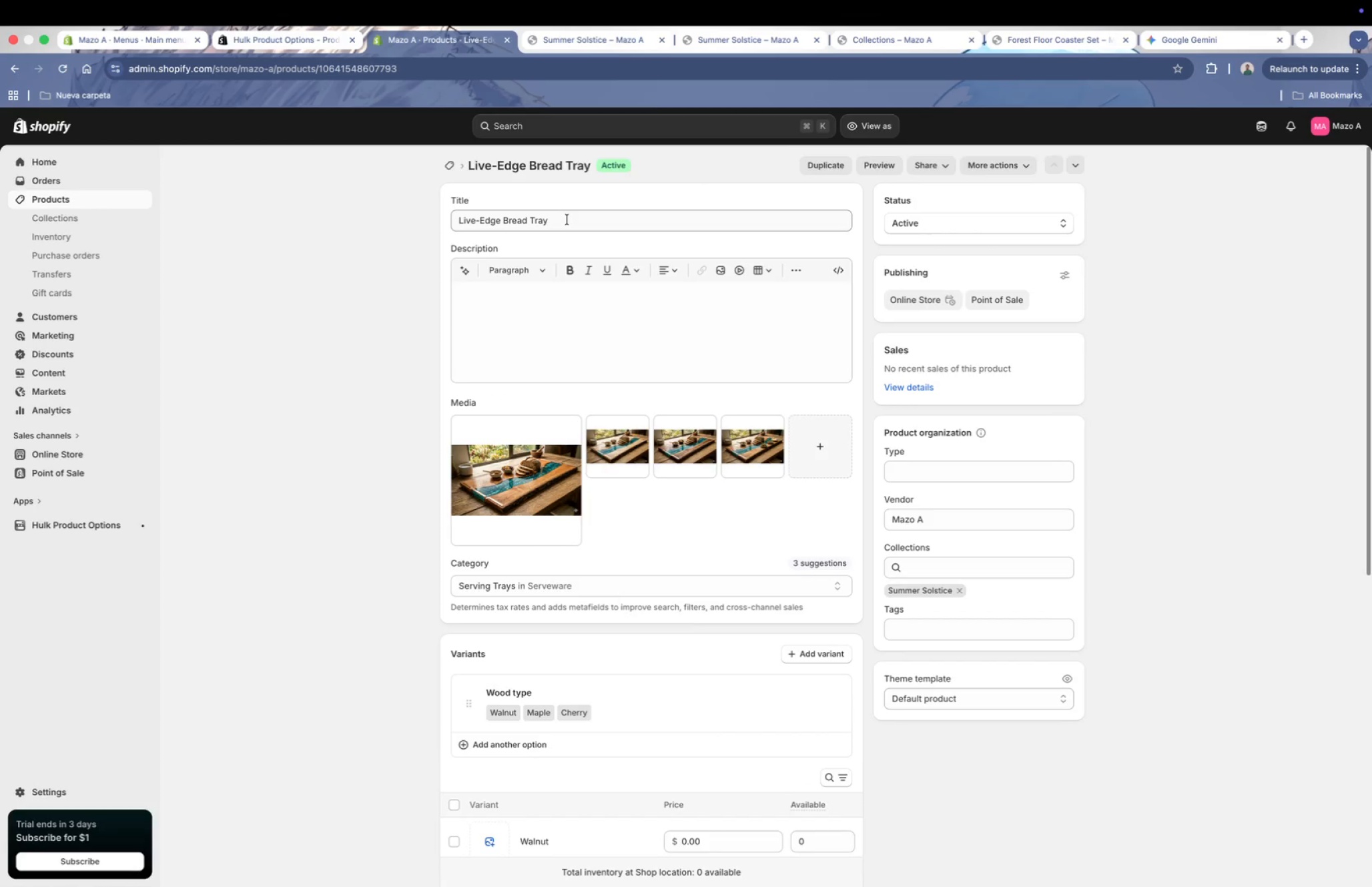 
left_click([79, 198])
 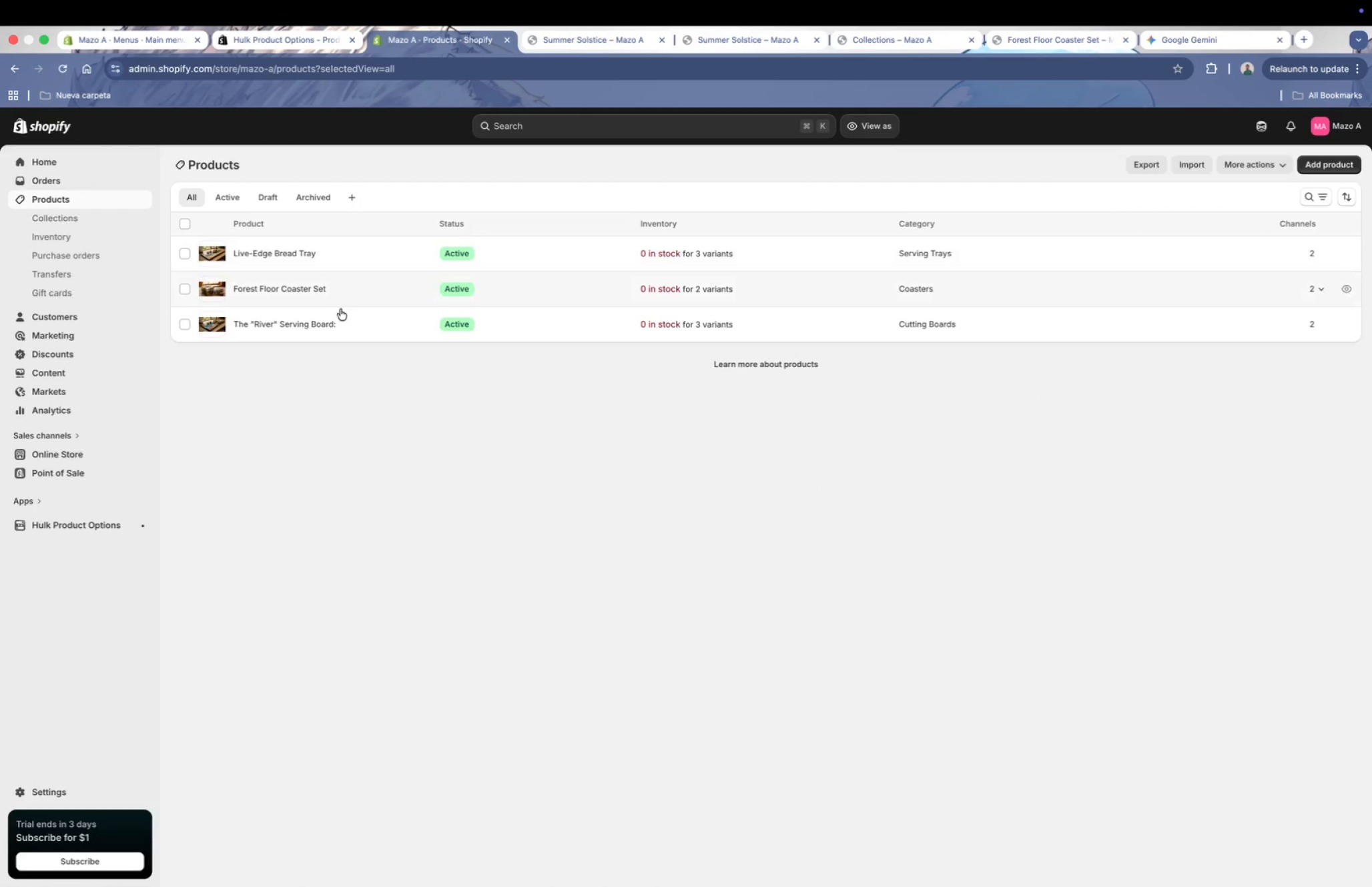 
left_click([387, 320])
 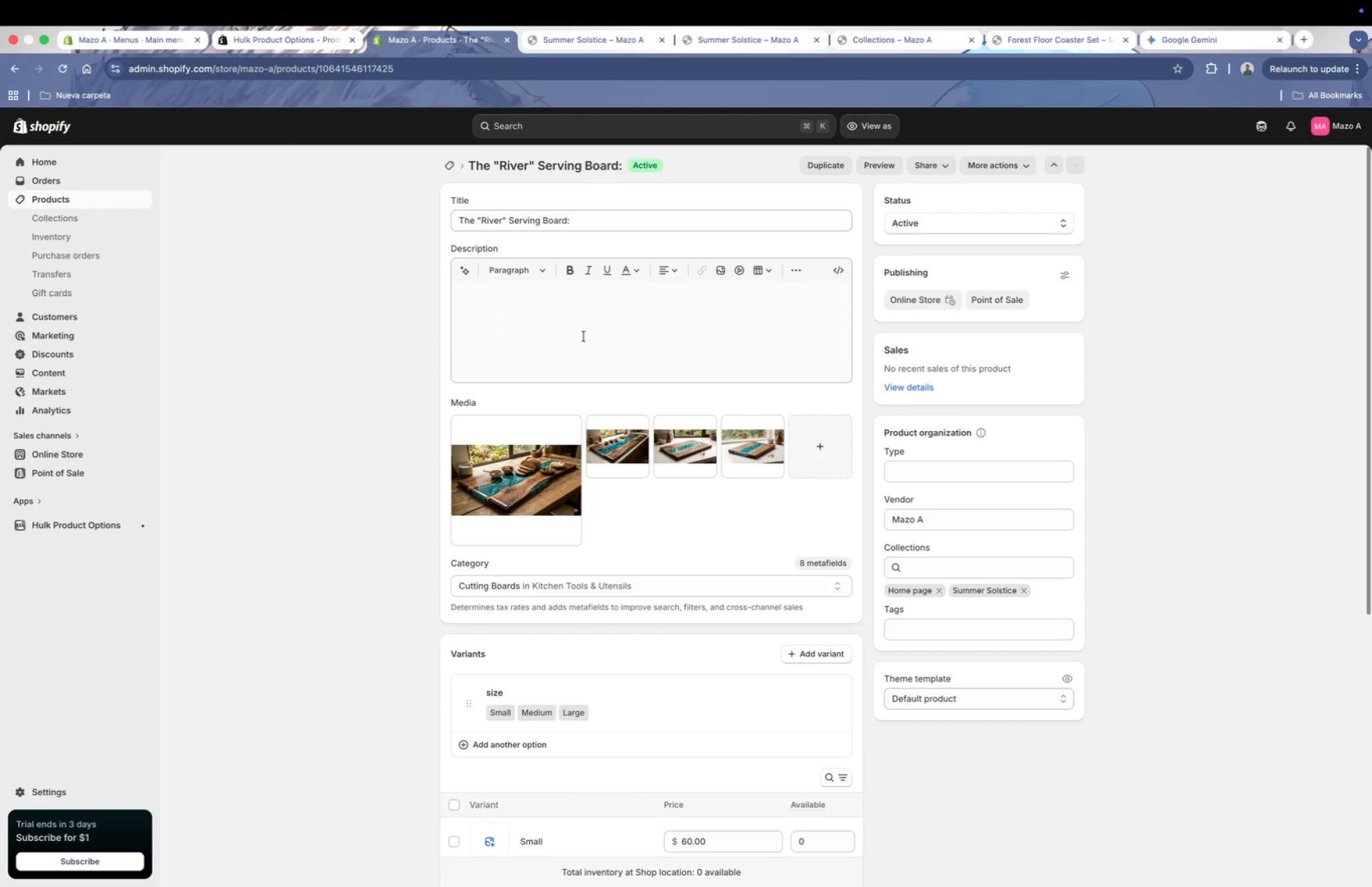 
wait(11.92)
 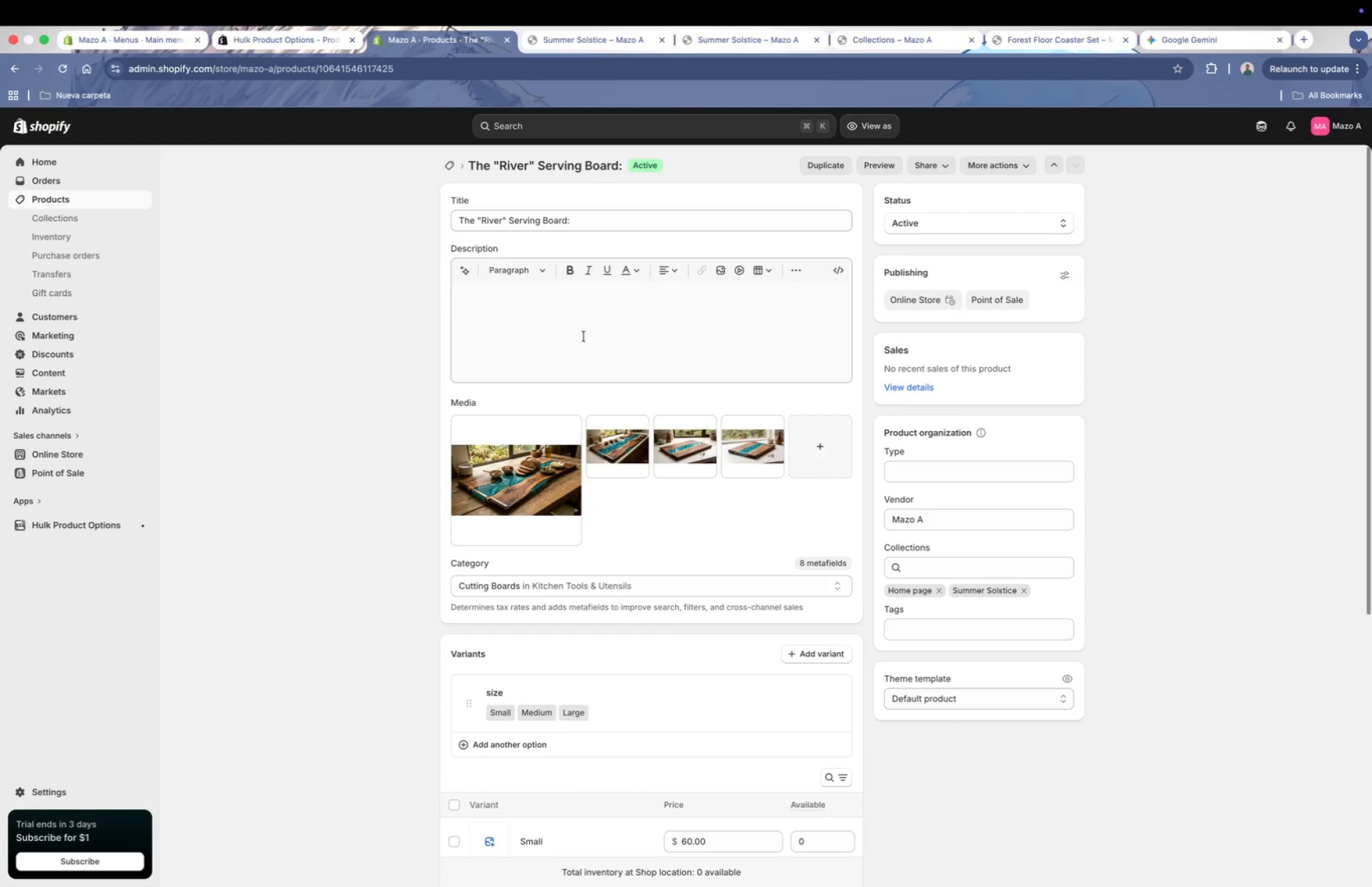 
scroll: coordinate [646, 499], scroll_direction: down, amount: 46.0
 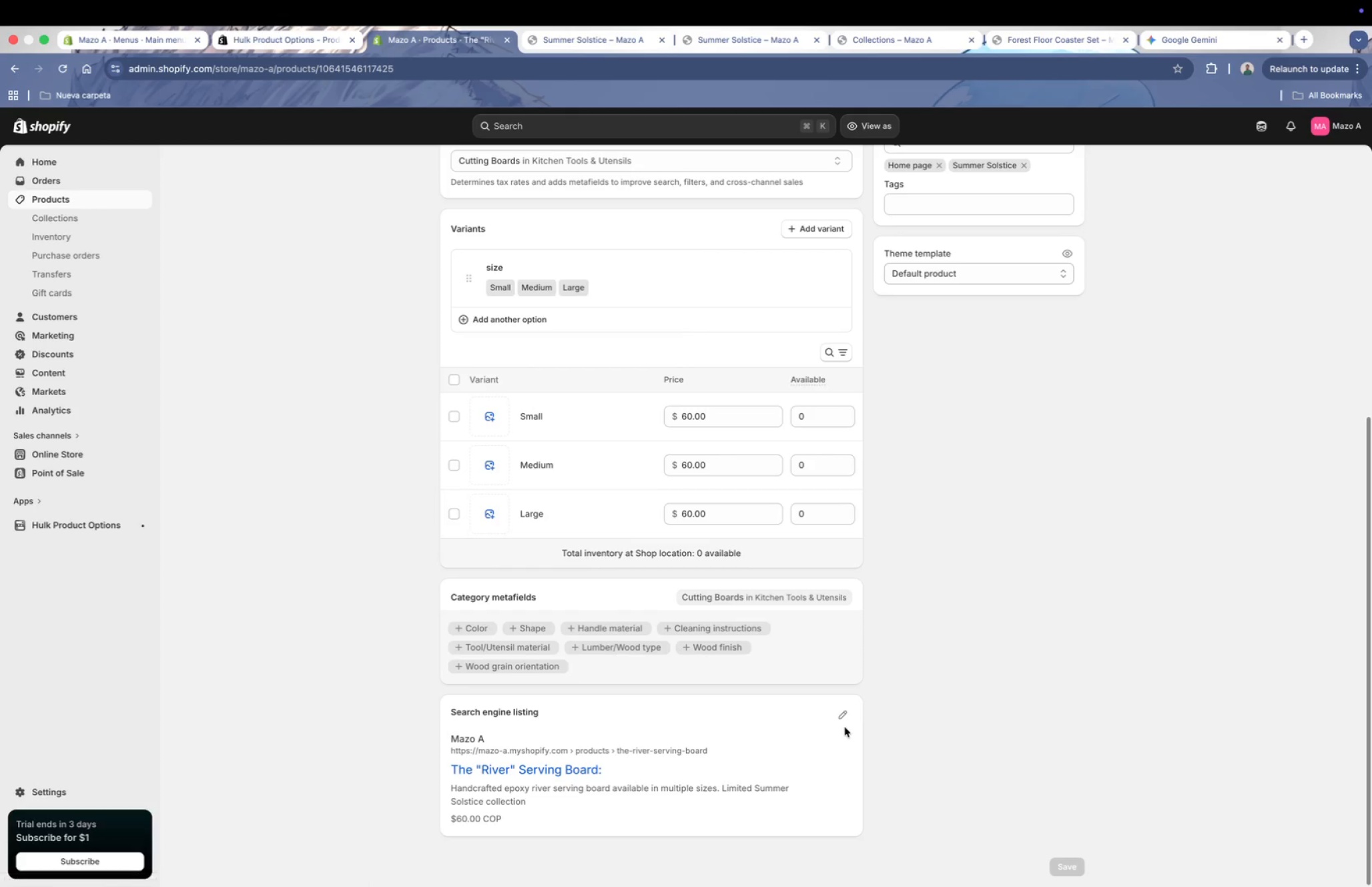 
left_click([844, 717])
 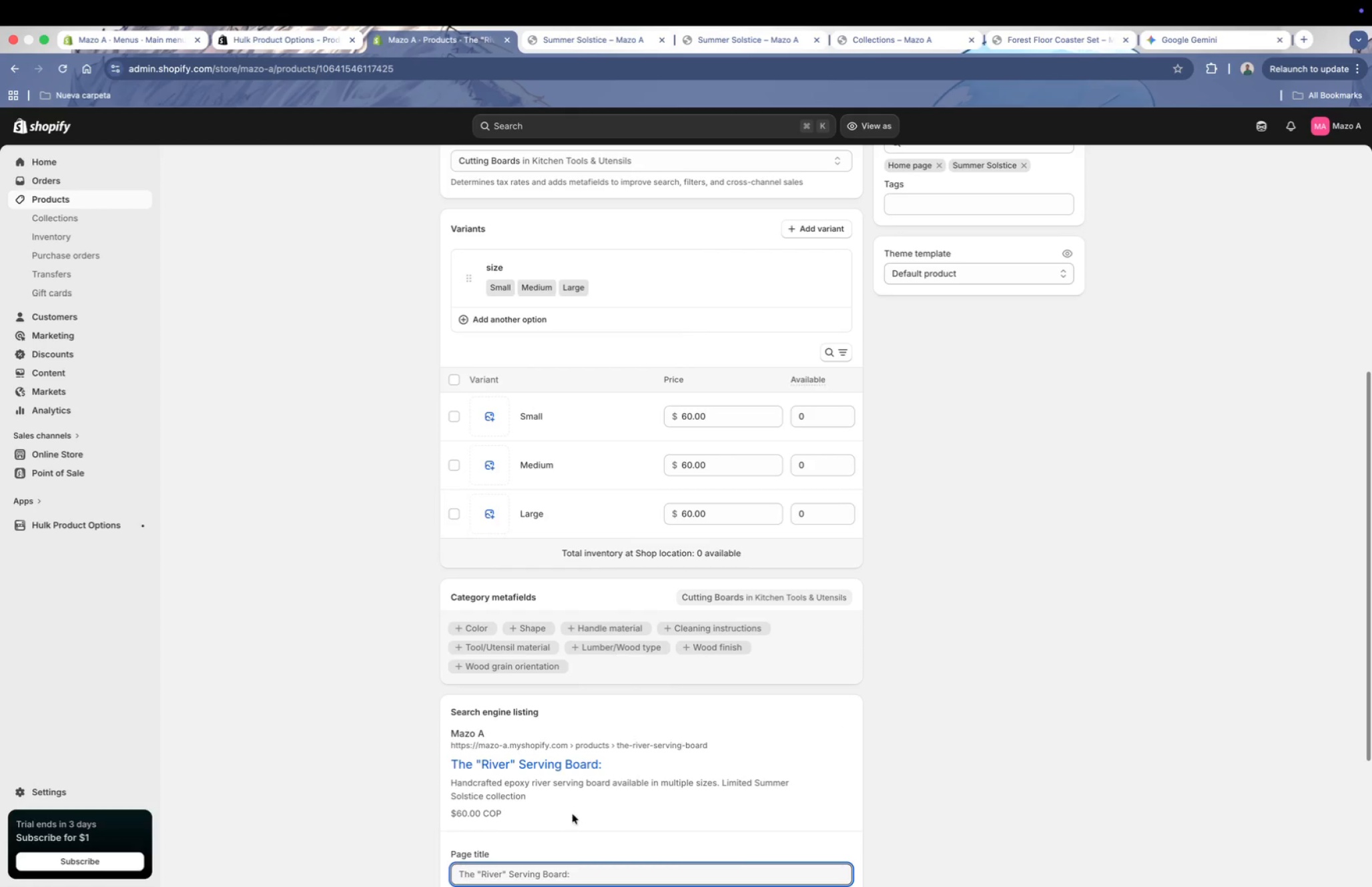 
scroll: coordinate [563, 822], scroll_direction: down, amount: 5.0
 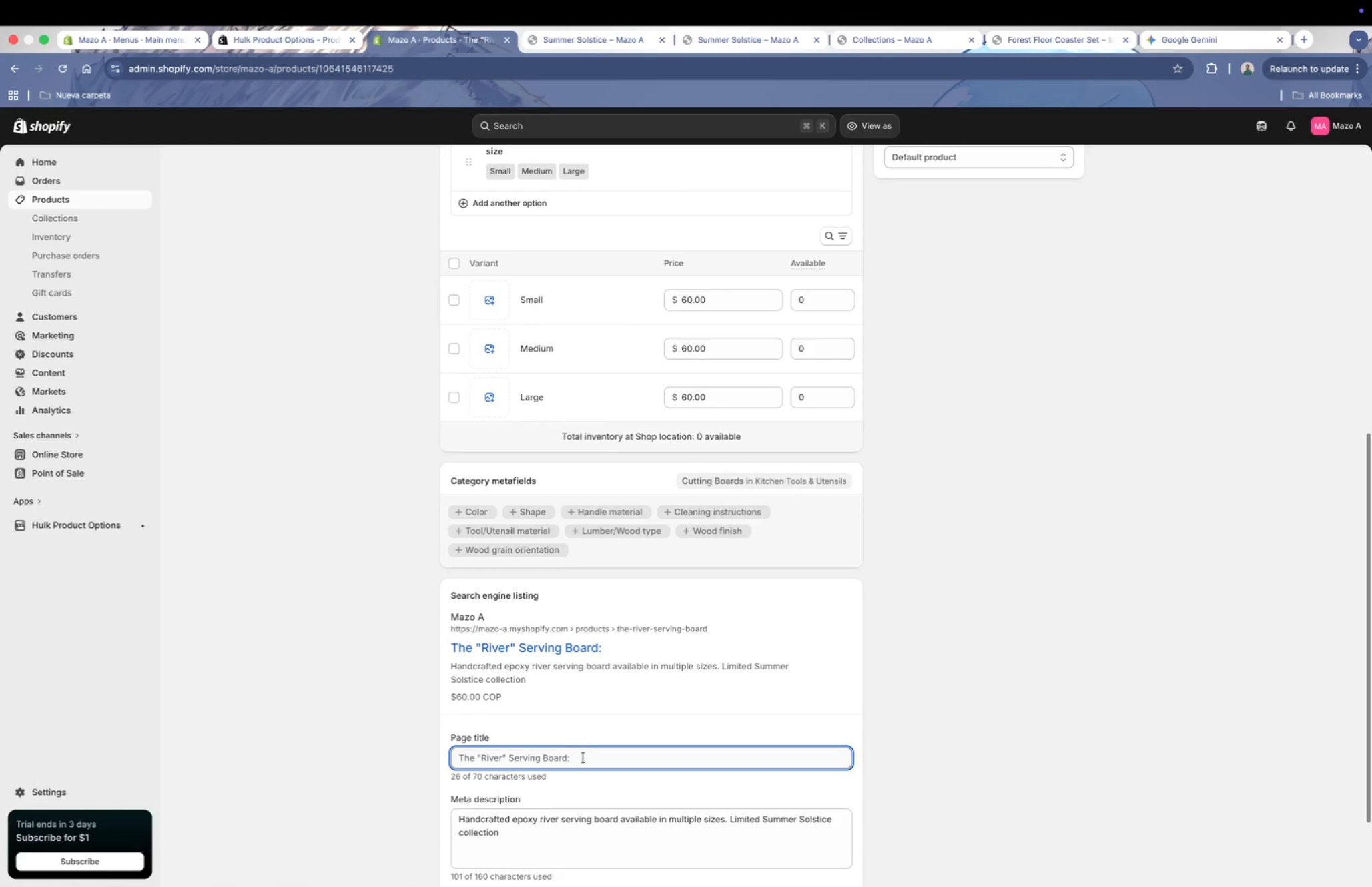 
left_click([586, 760])
 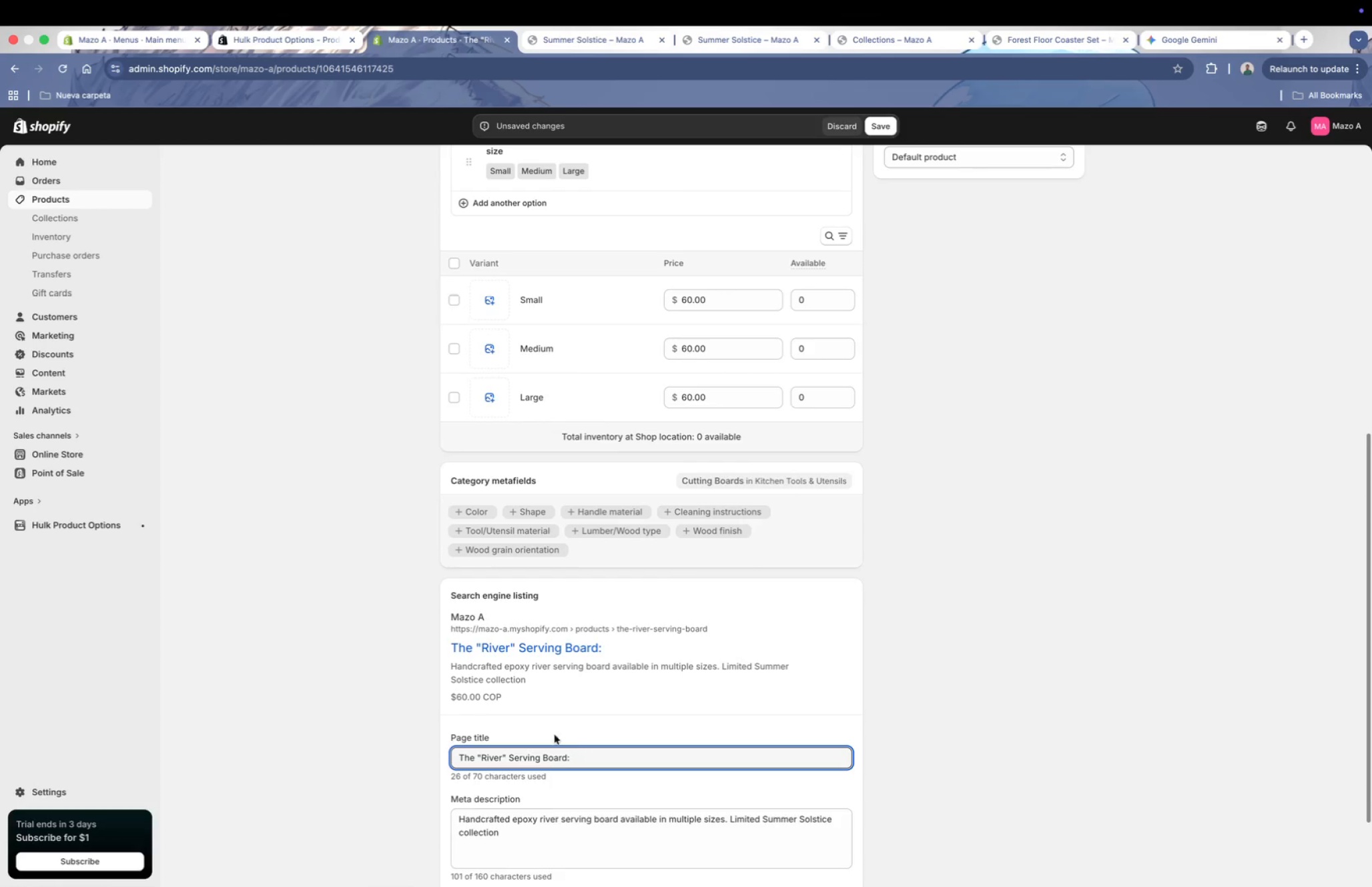 
wait(5.13)
 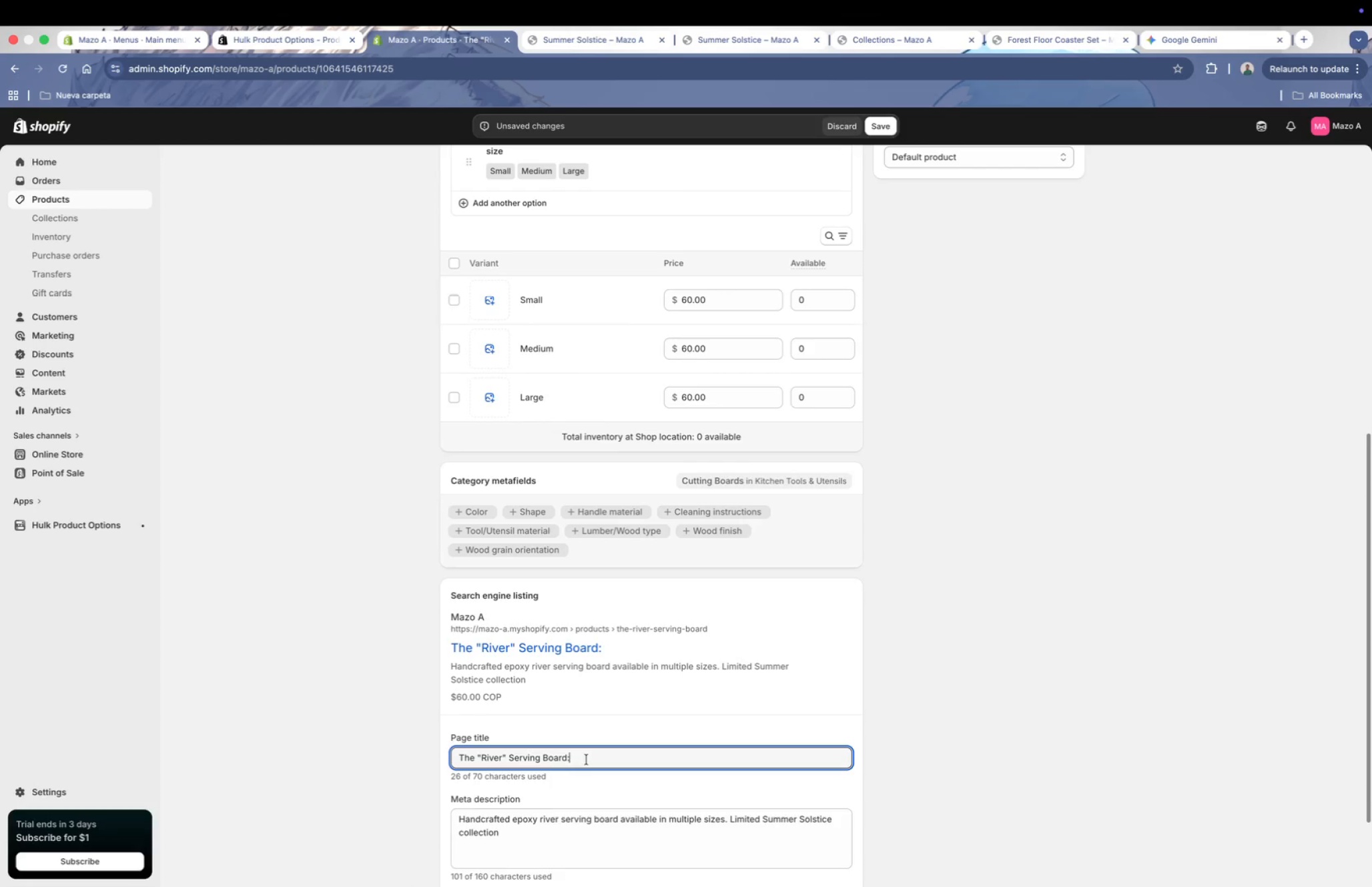 
left_click([482, 758])
 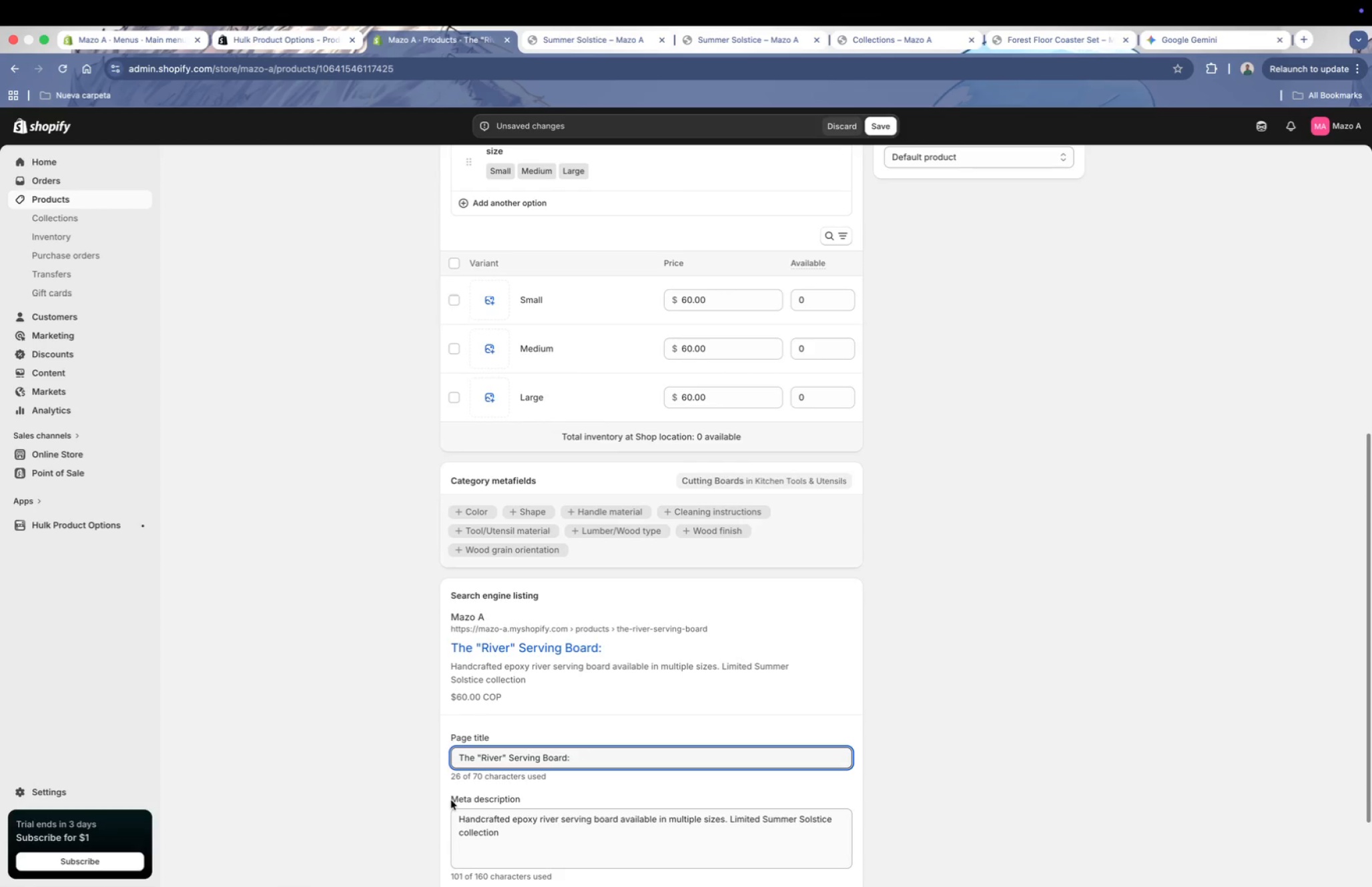 
key(Backspace)
 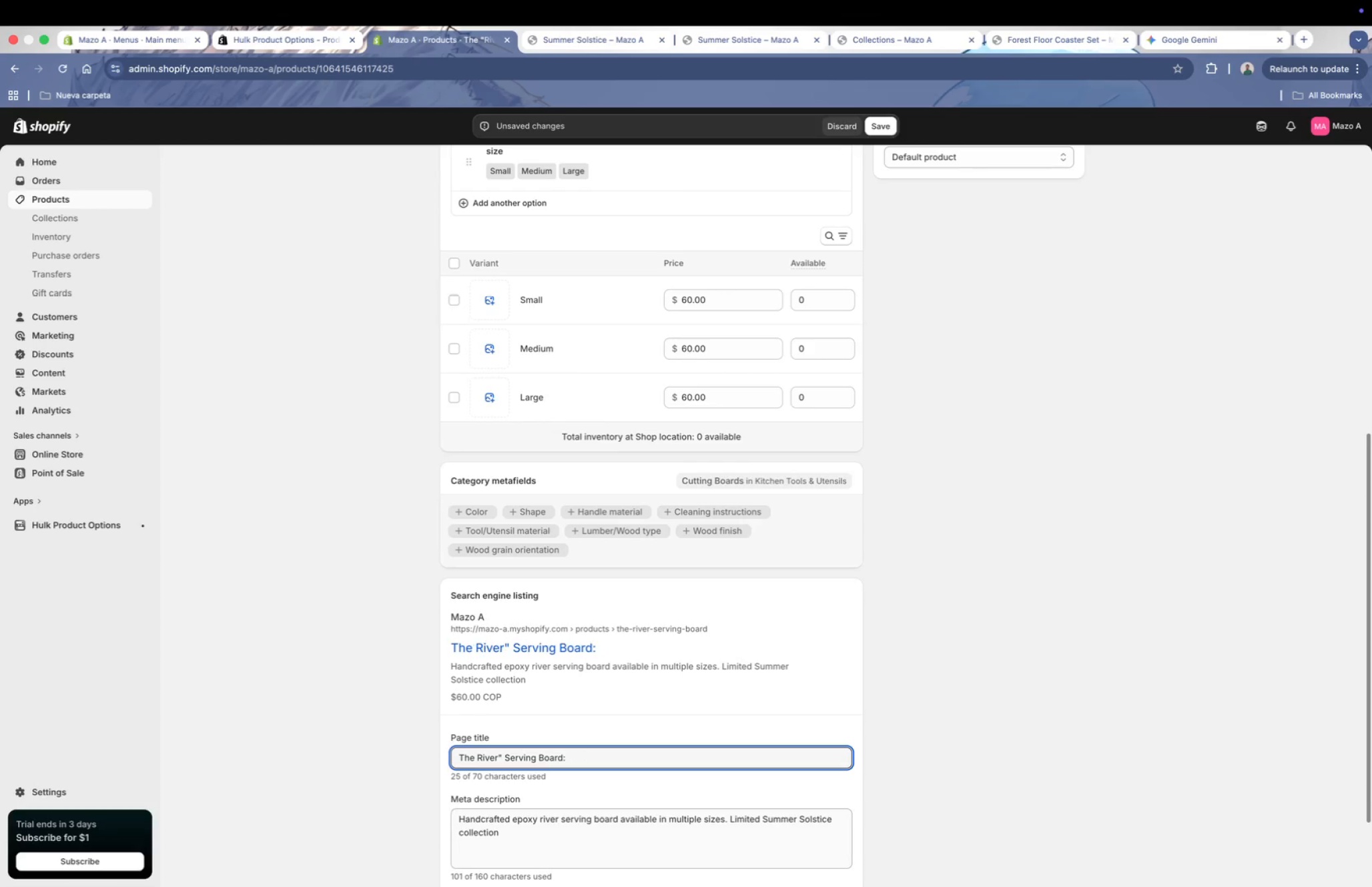 
key(Backspace)
 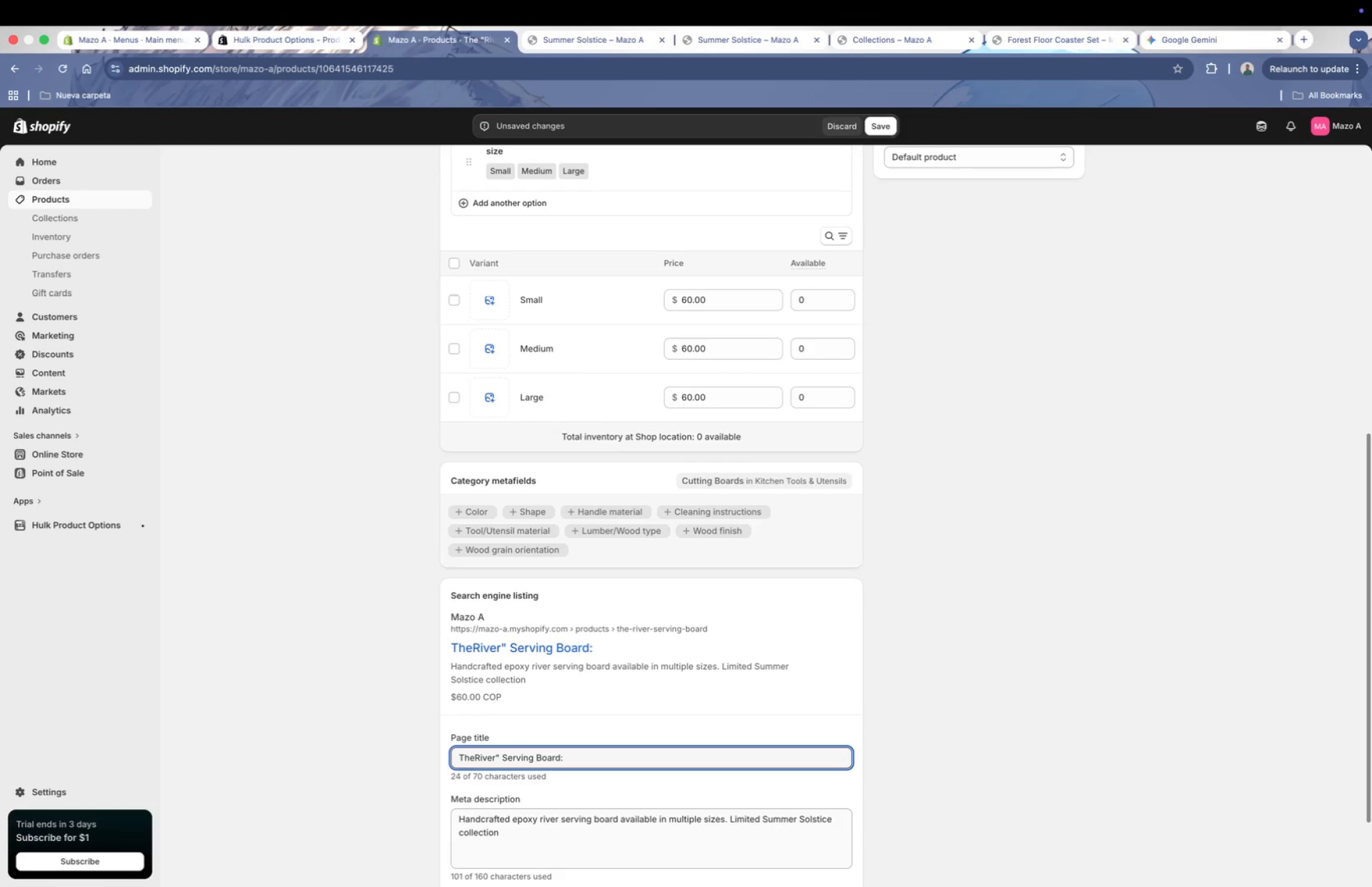 
key(Backspace)
 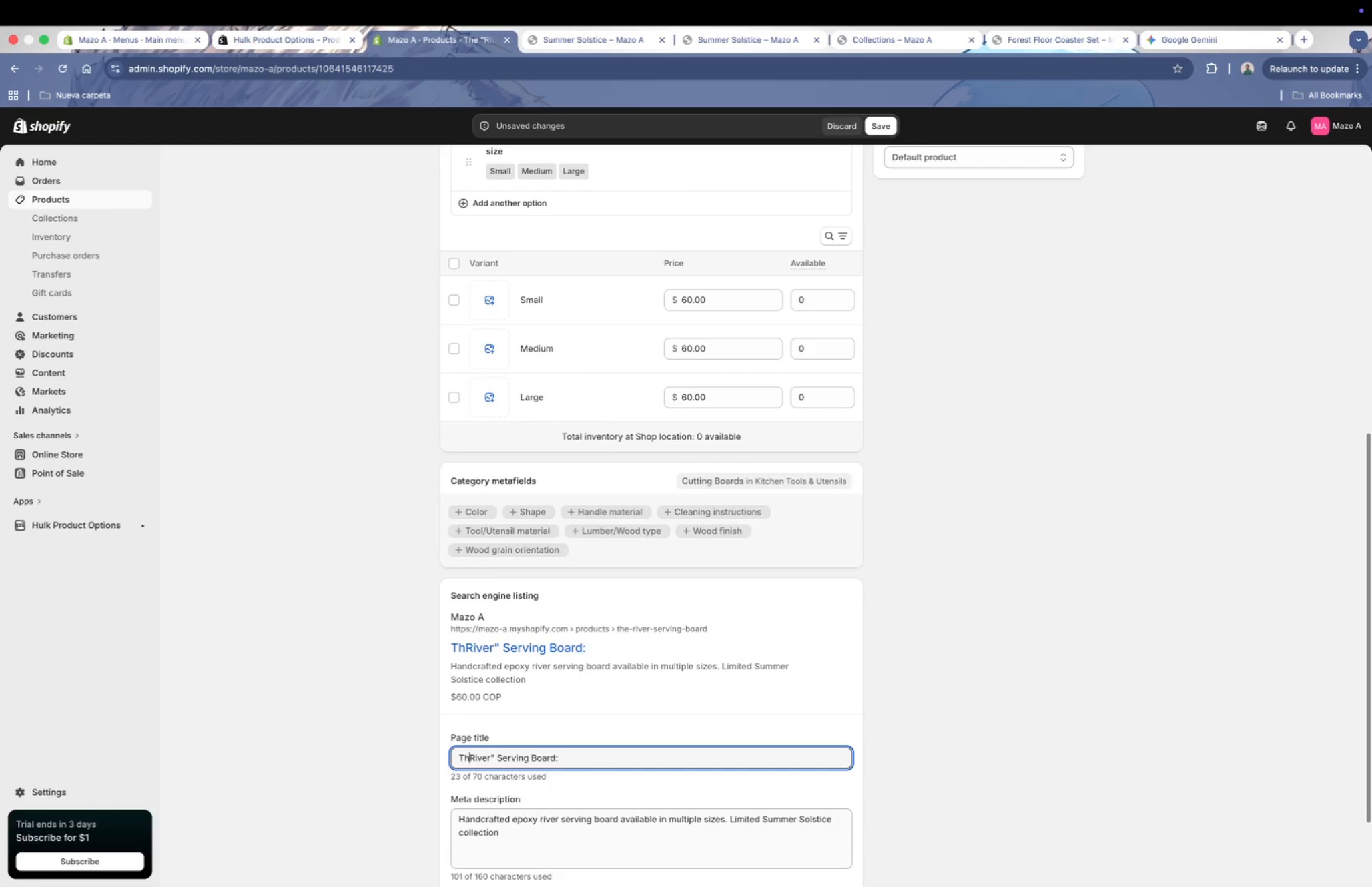 
key(Backspace)
 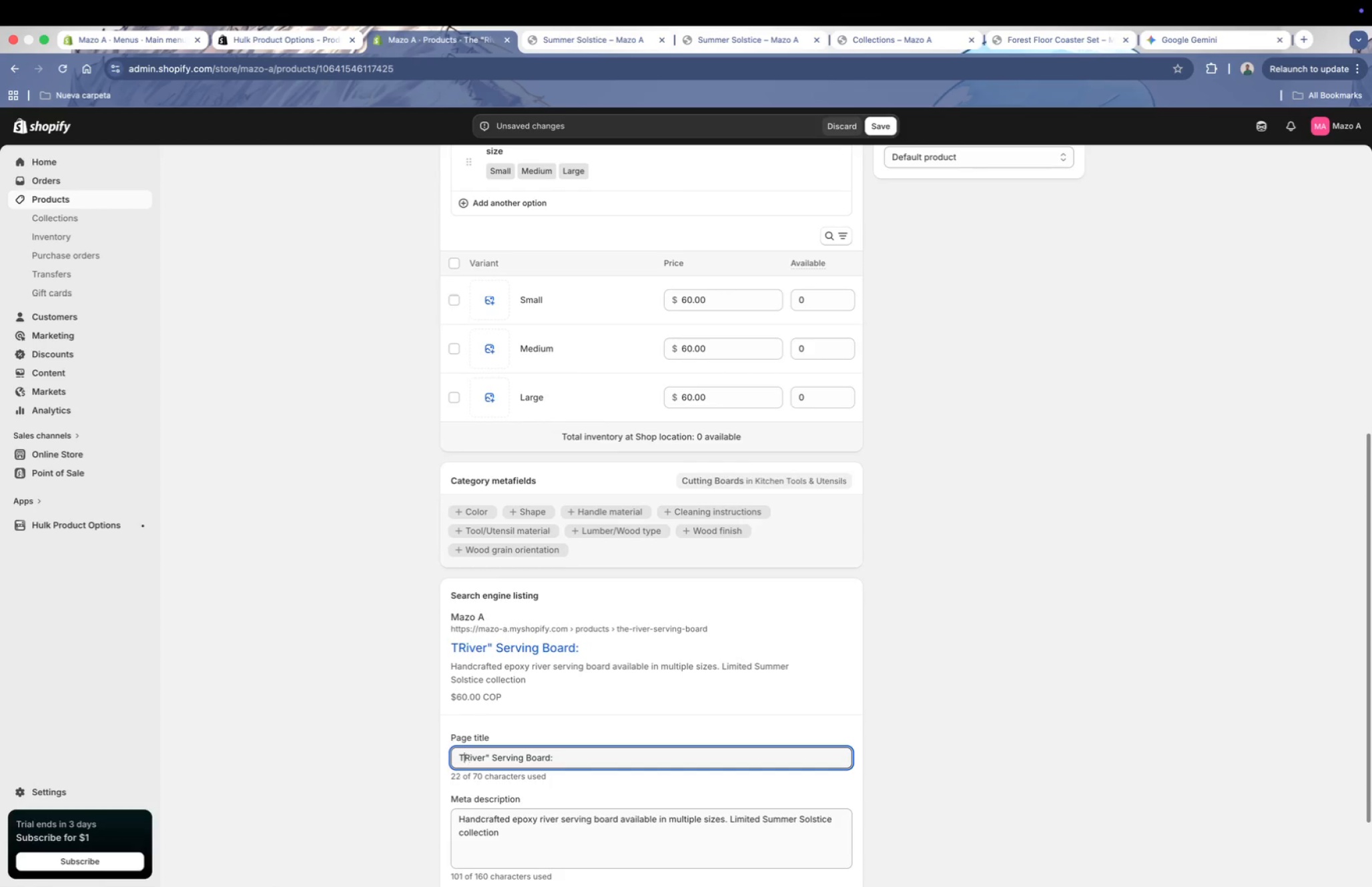 
key(Backspace)
 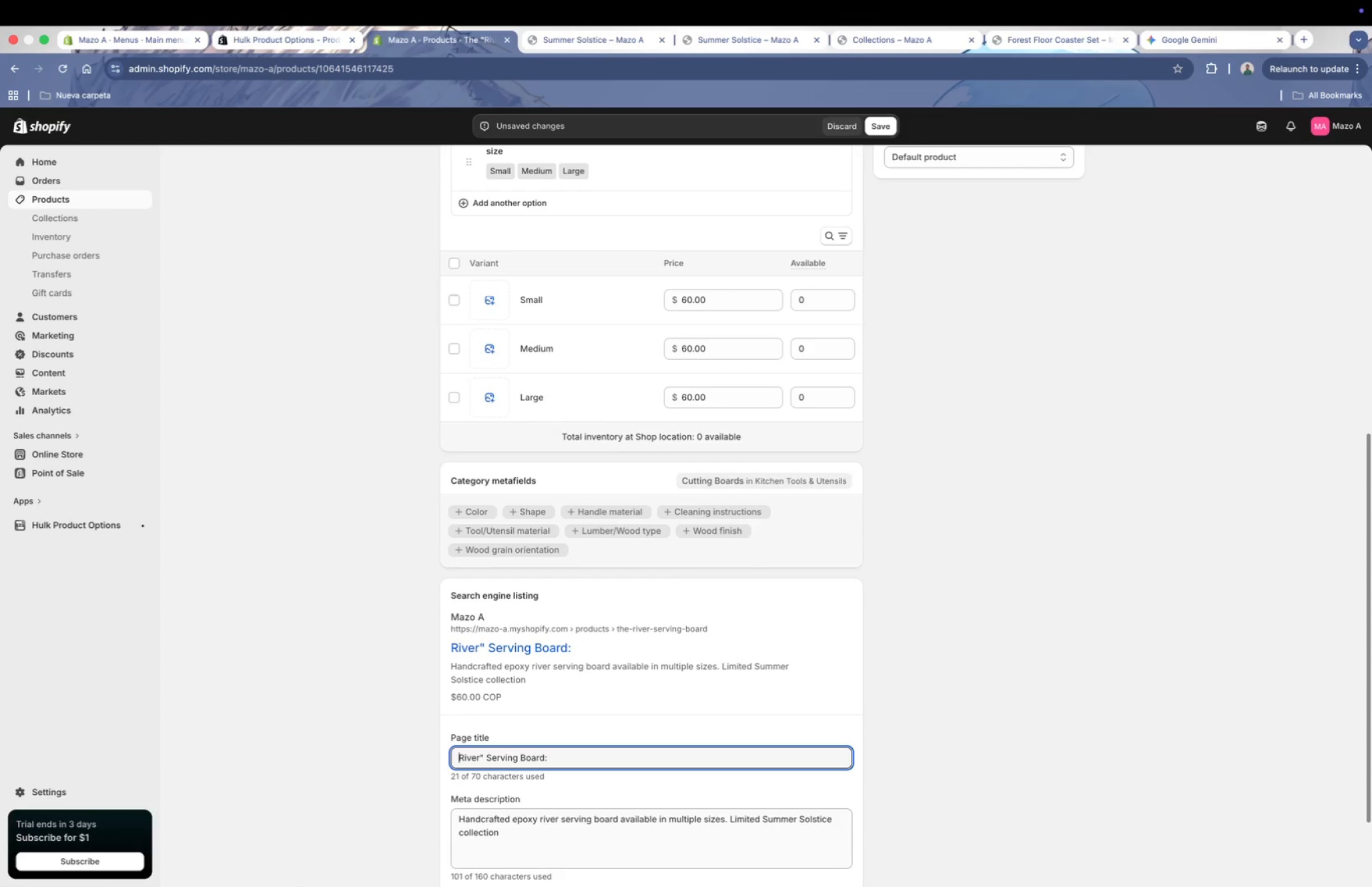 
key(ArrowRight)
 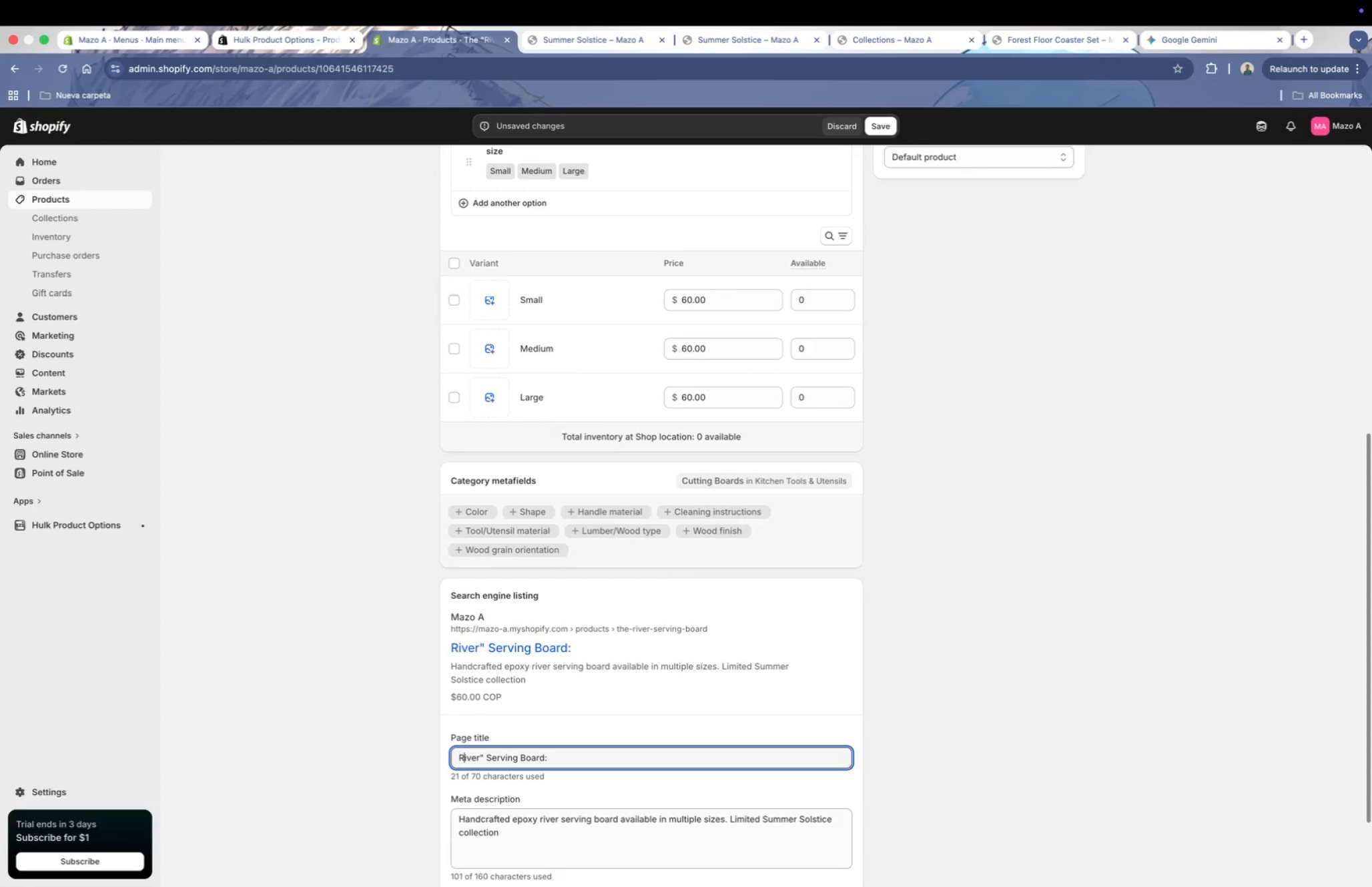 
key(ArrowRight)
 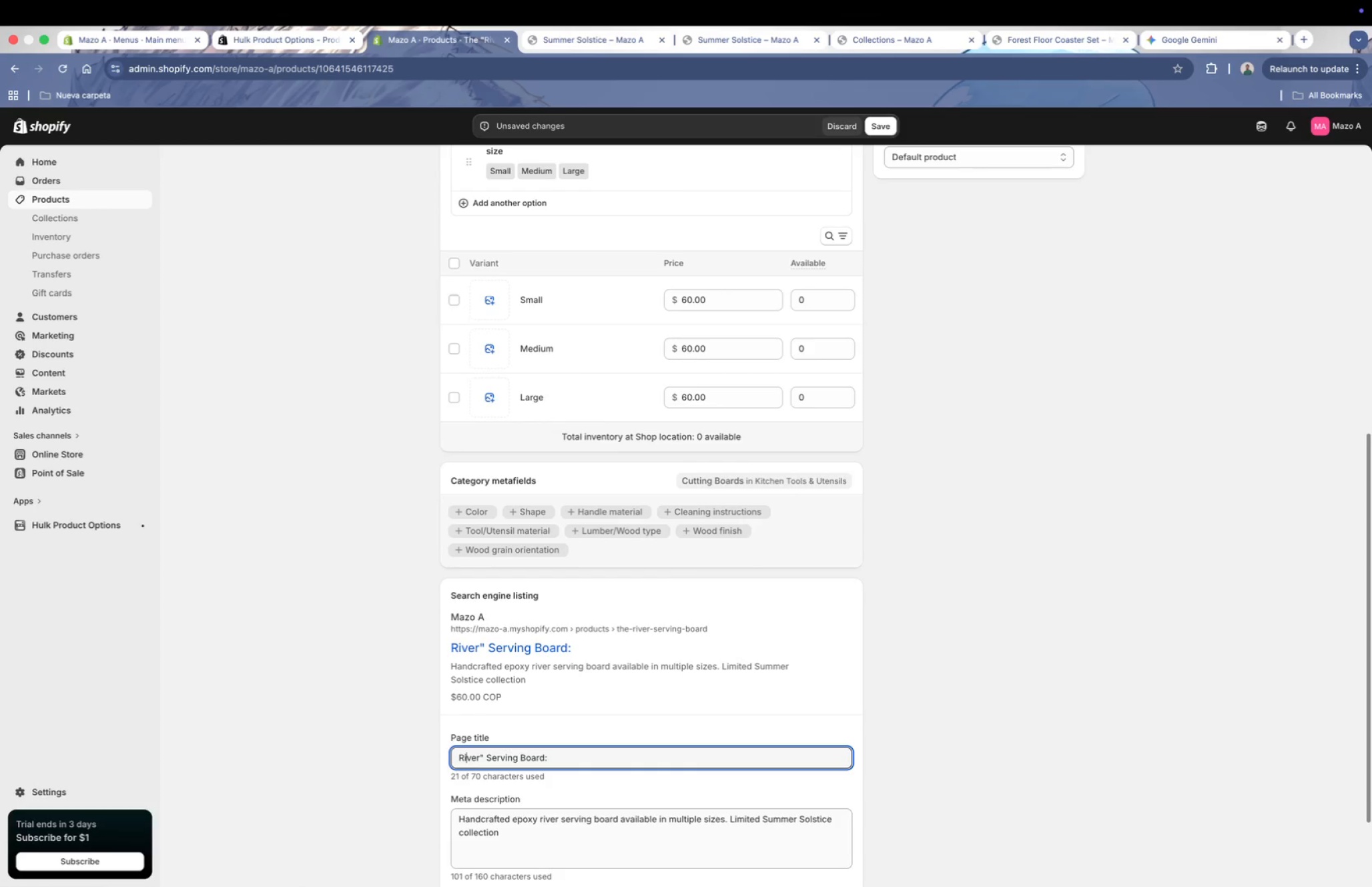 
hold_key(key=ArrowRight, duration=0.55)
 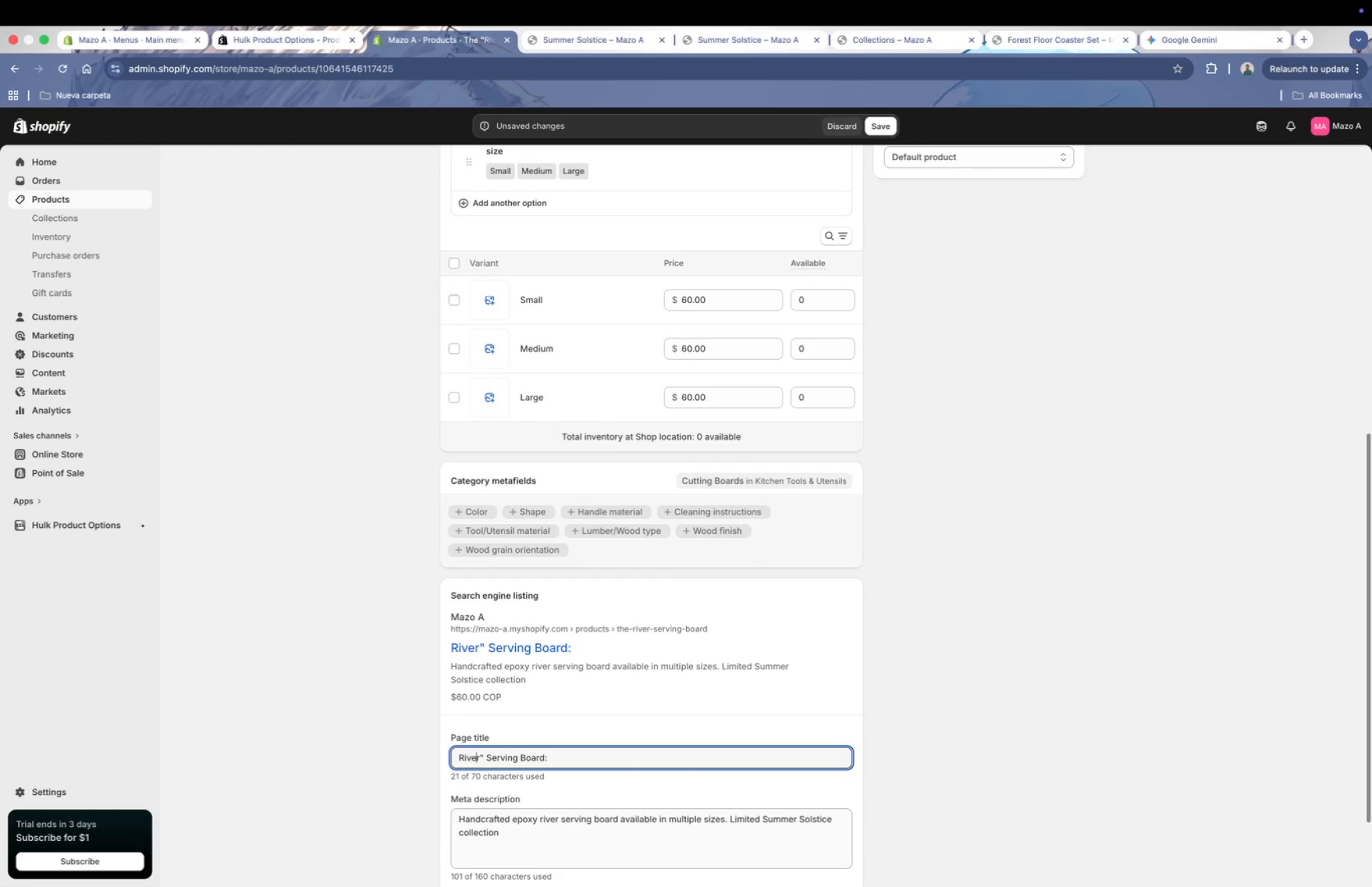 
key(ArrowRight)
 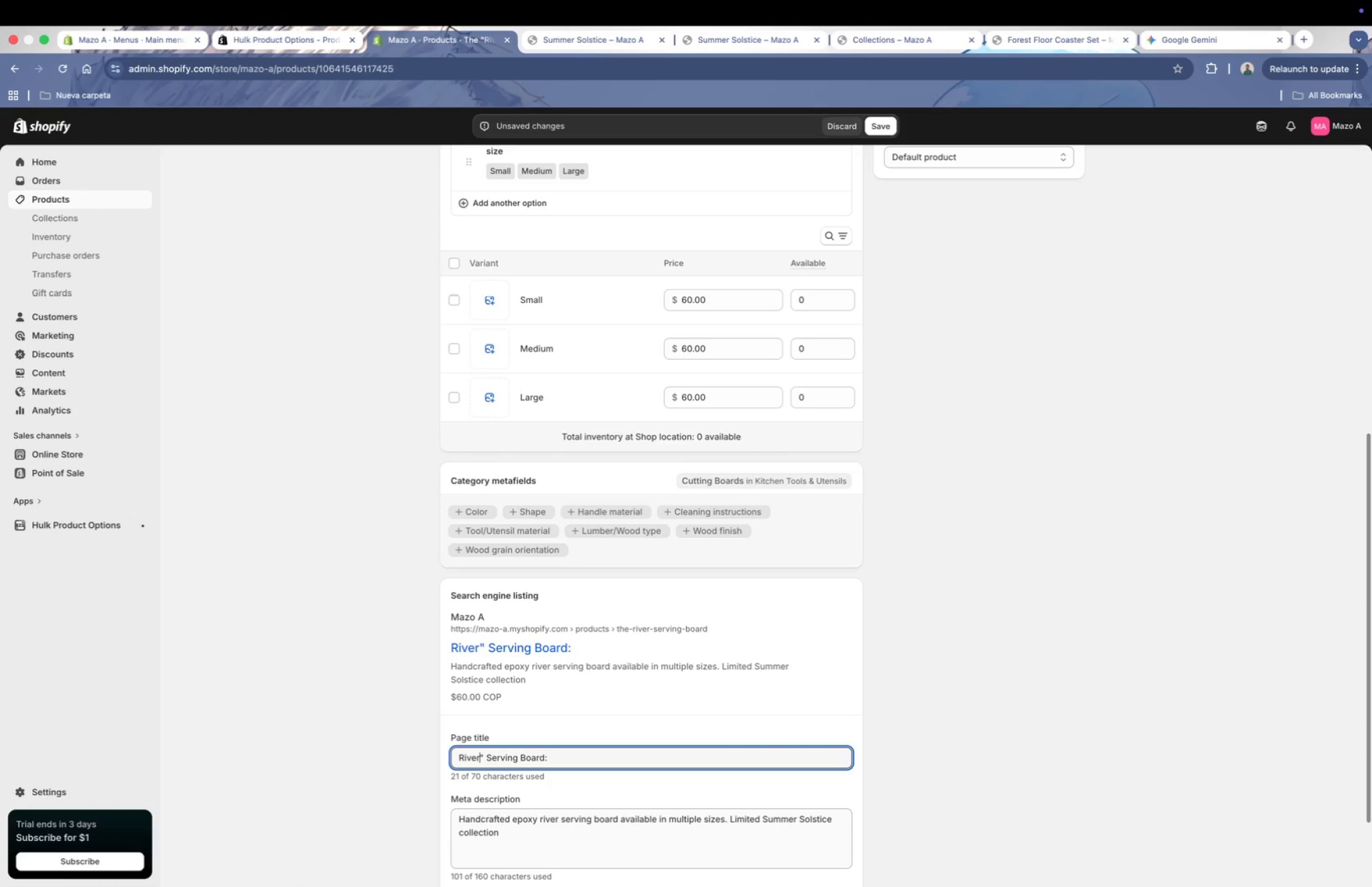 
key(ArrowRight)
 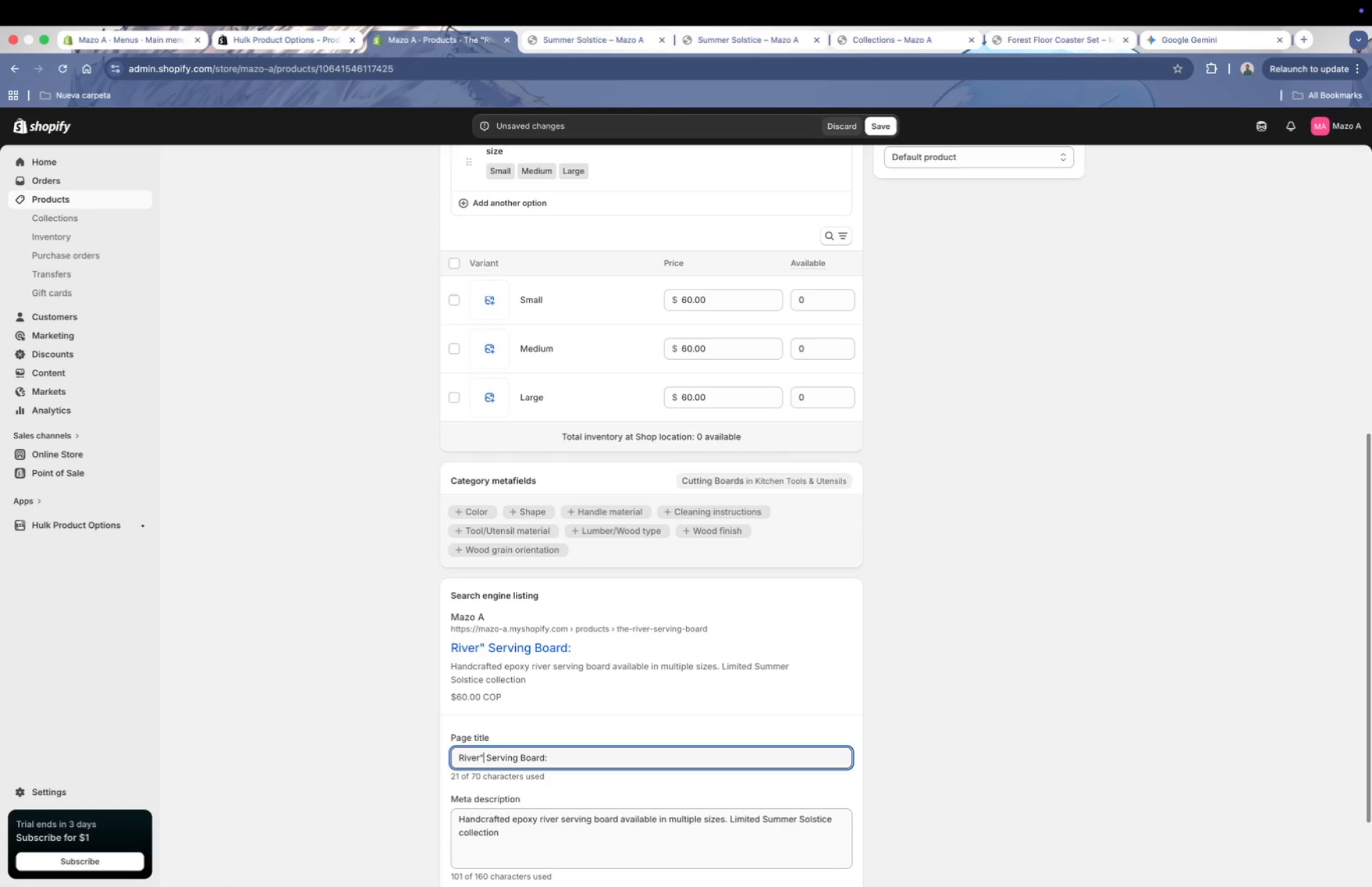 
key(Backspace)
type( e)
key(Backspace)
type(Epoxy)
 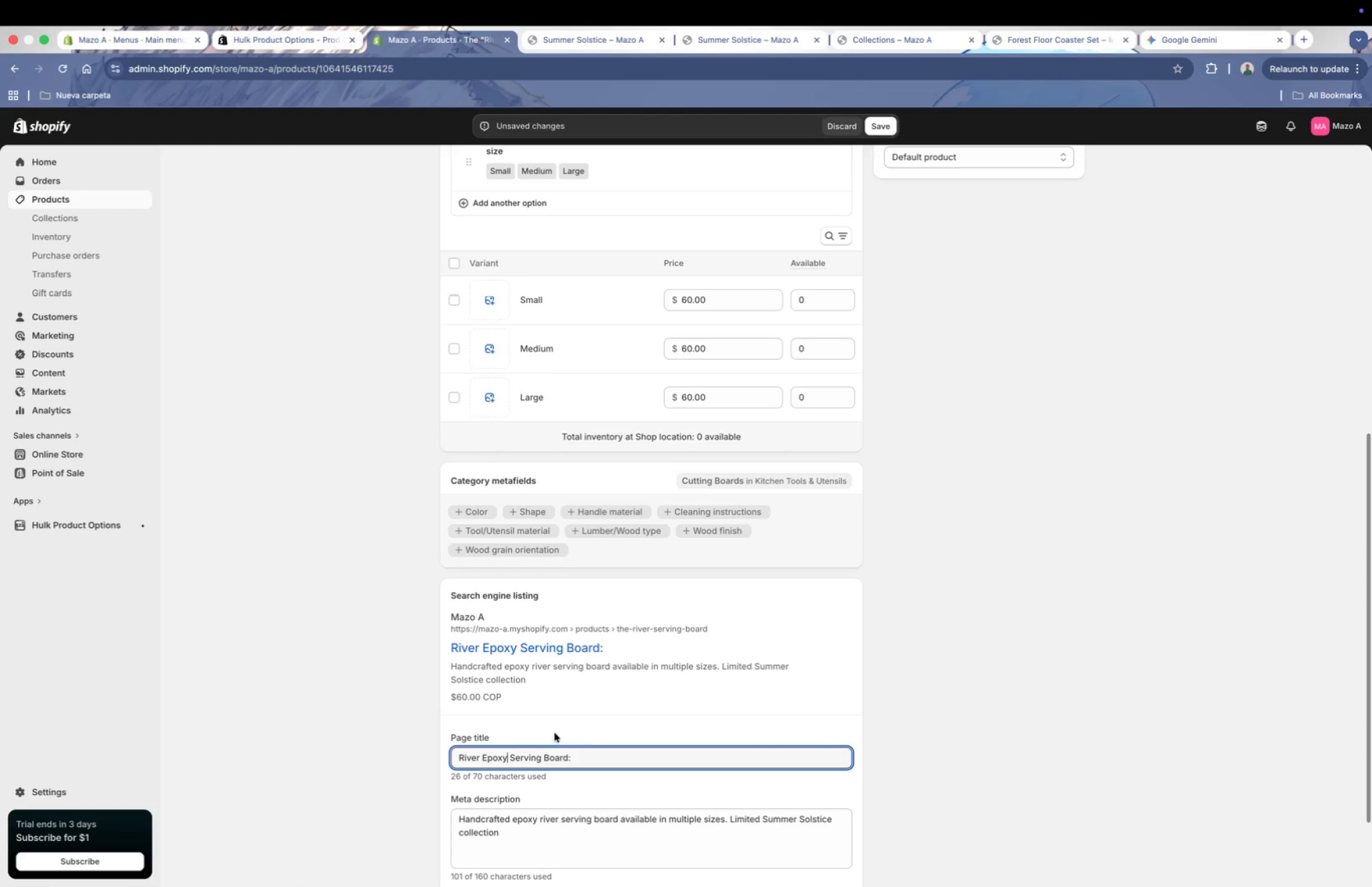 
left_click([603, 758])
 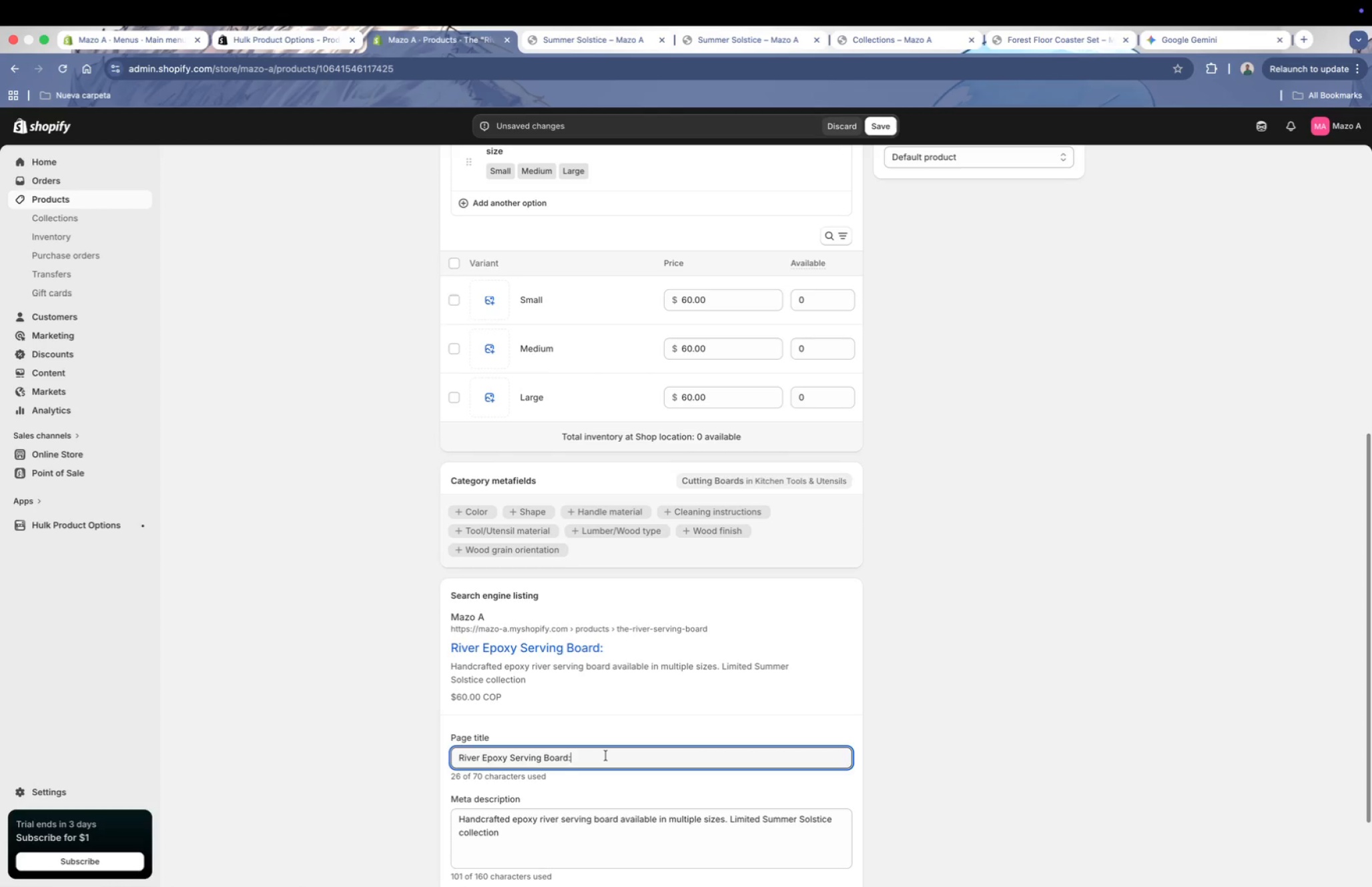 
key(Backspace)
type( / Handcrafted Wood Kichecn)
key(Backspace)
key(Backspace)
type(nware)
 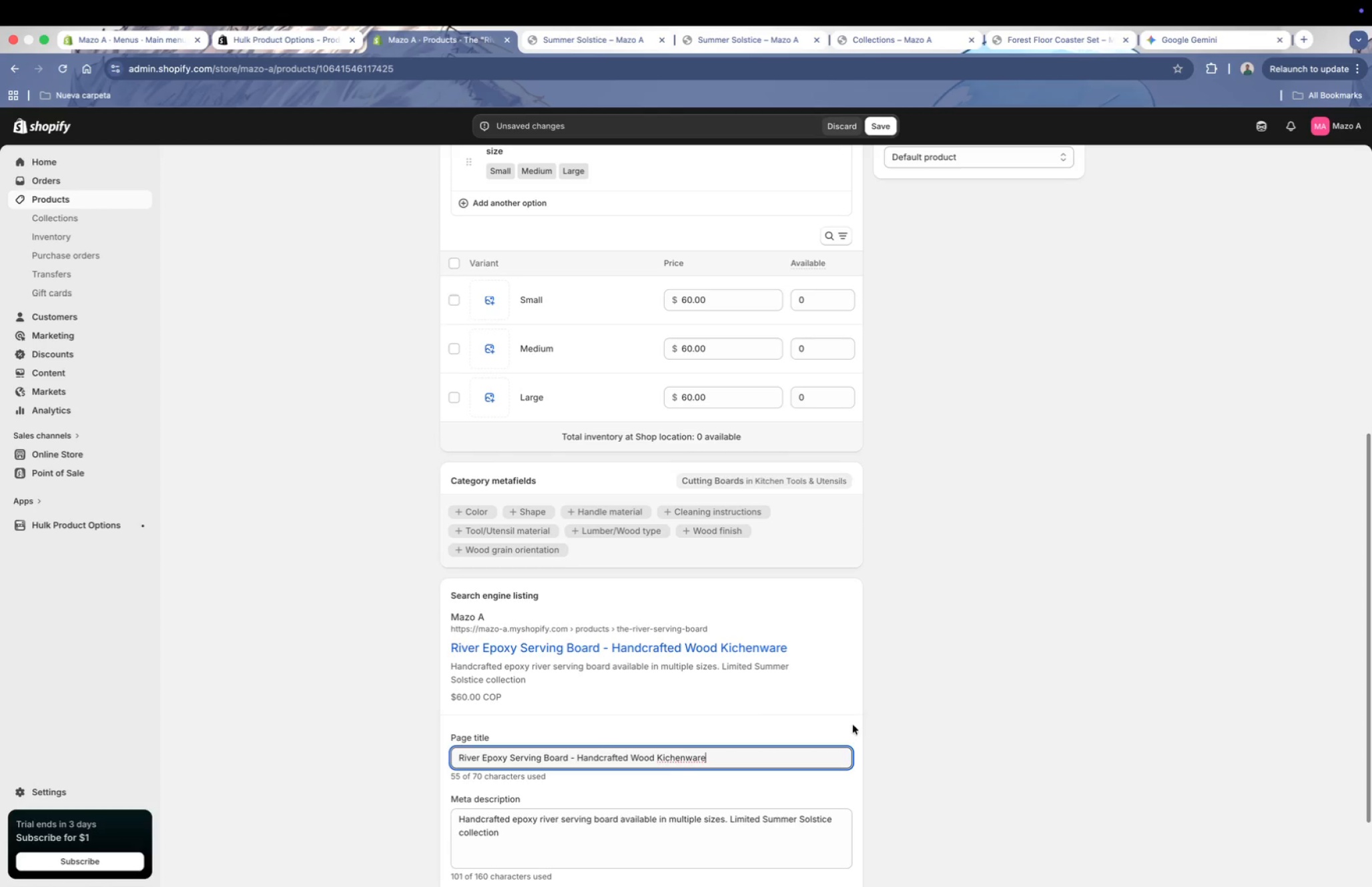 
scroll: coordinate [833, 679], scroll_direction: down, amount: 1.0
 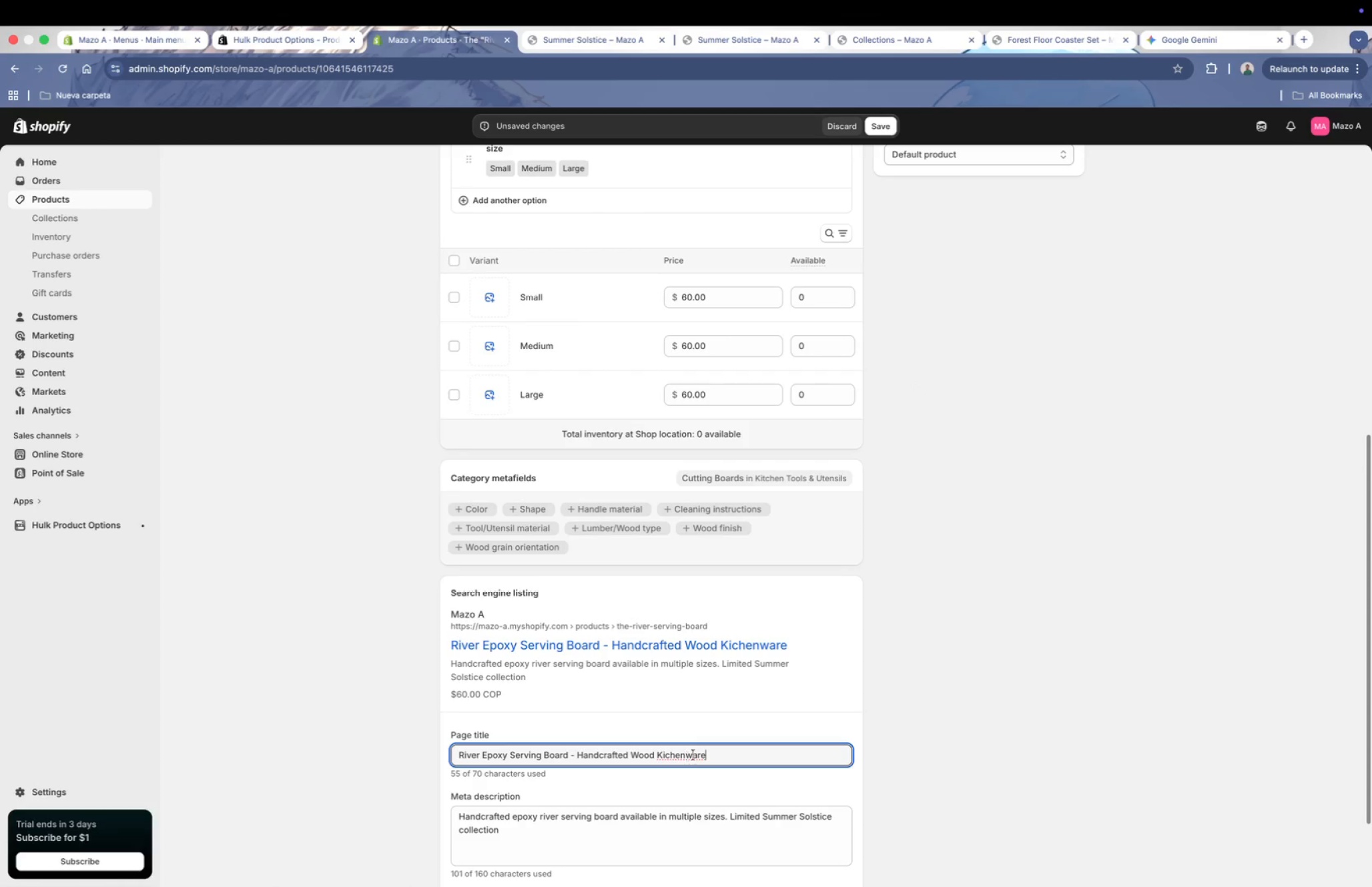 
left_click([680, 756])
 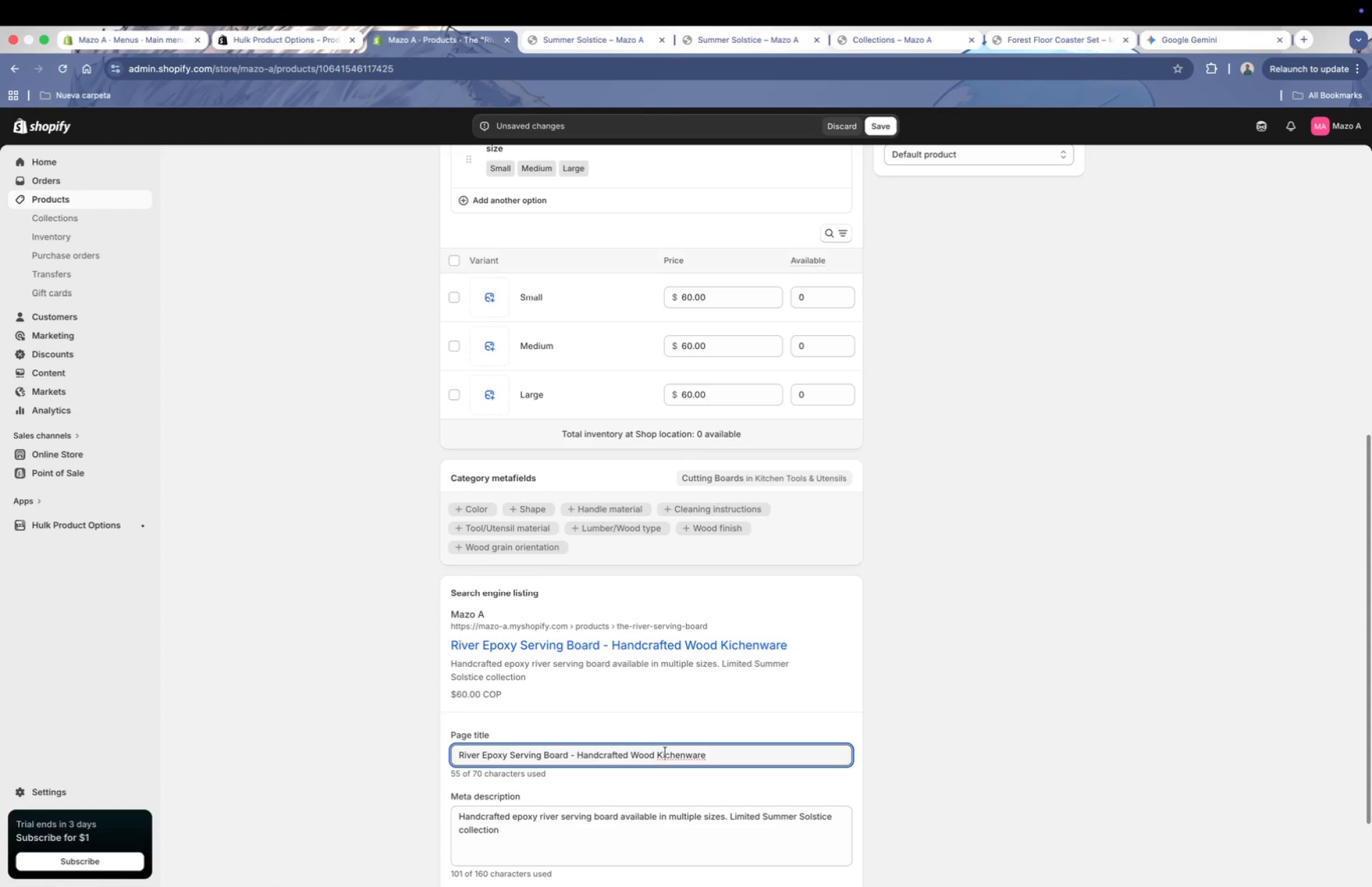 
key(T)
 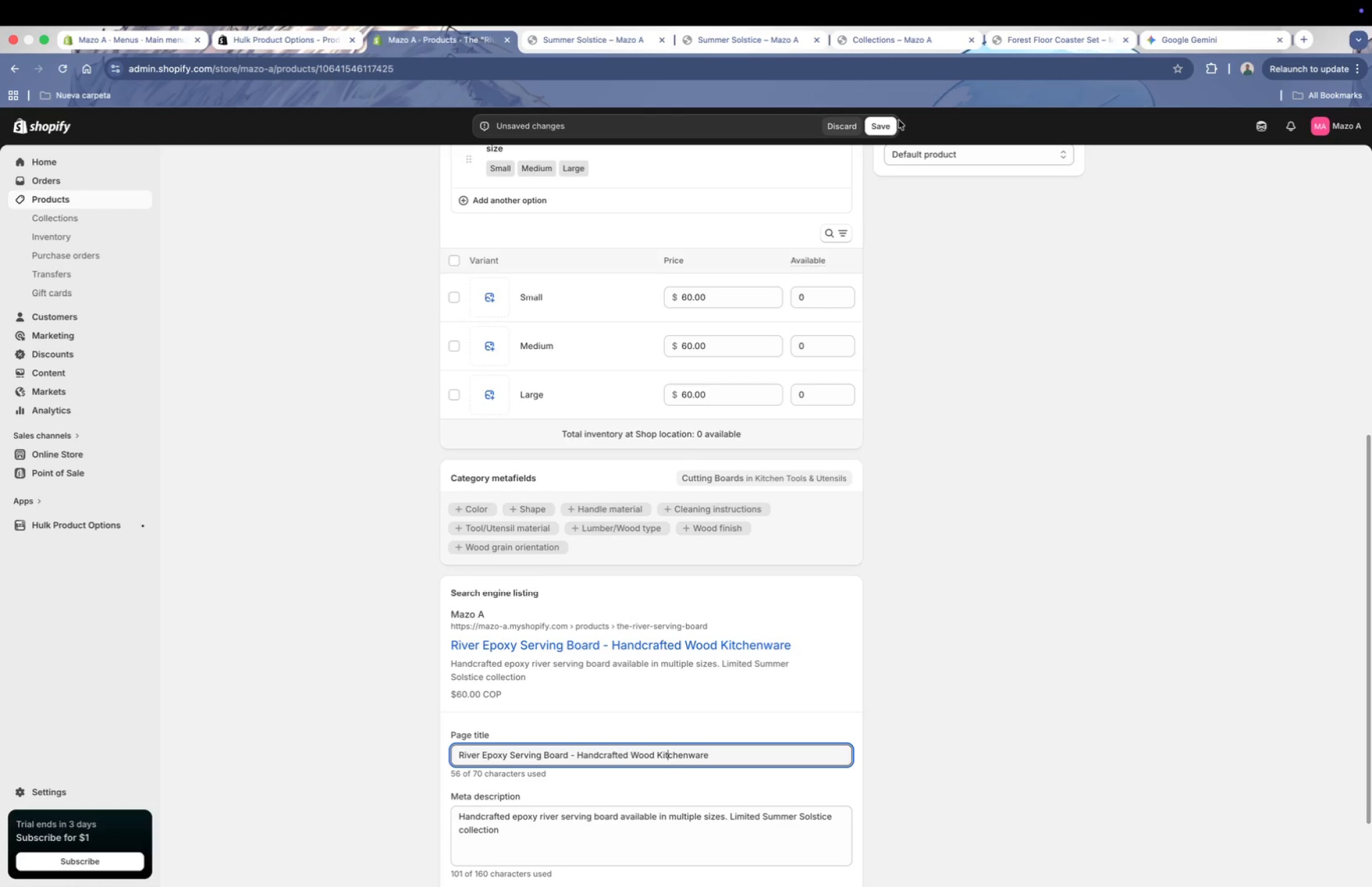 
left_click([888, 125])
 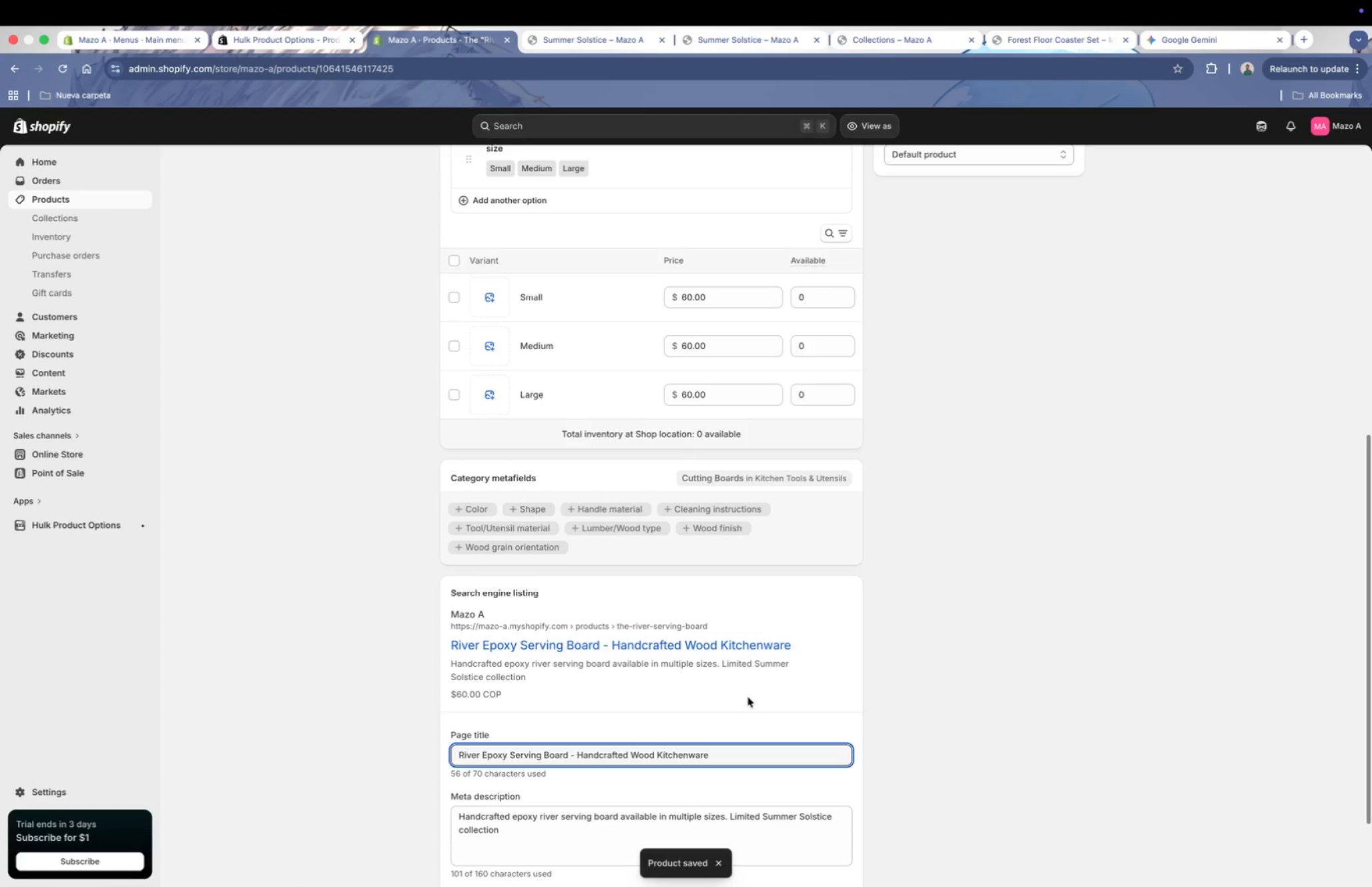 
scroll: coordinate [736, 626], scroll_direction: up, amount: 38.0
 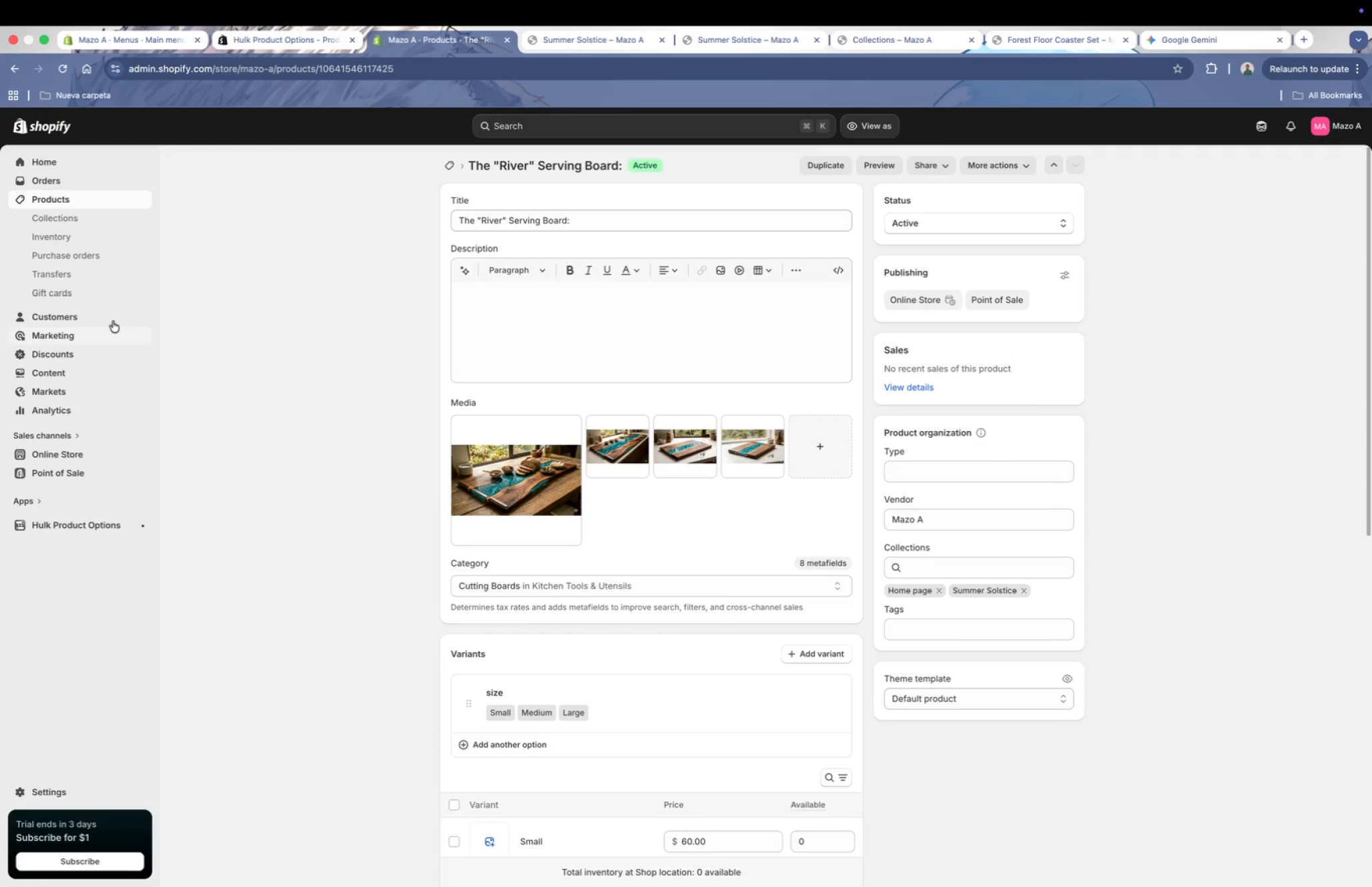 
left_click([74, 240])
 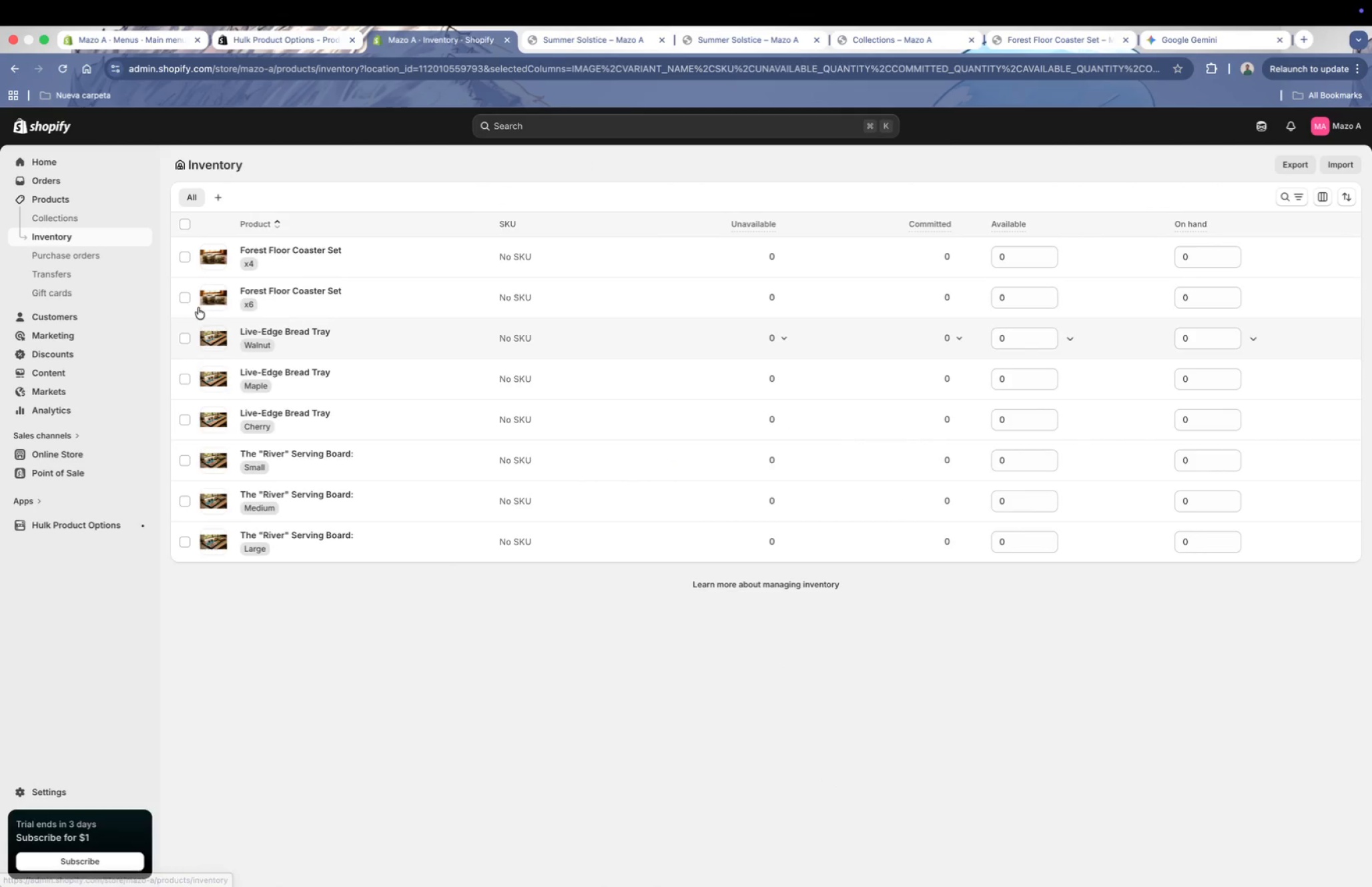 
left_click([184, 259])
 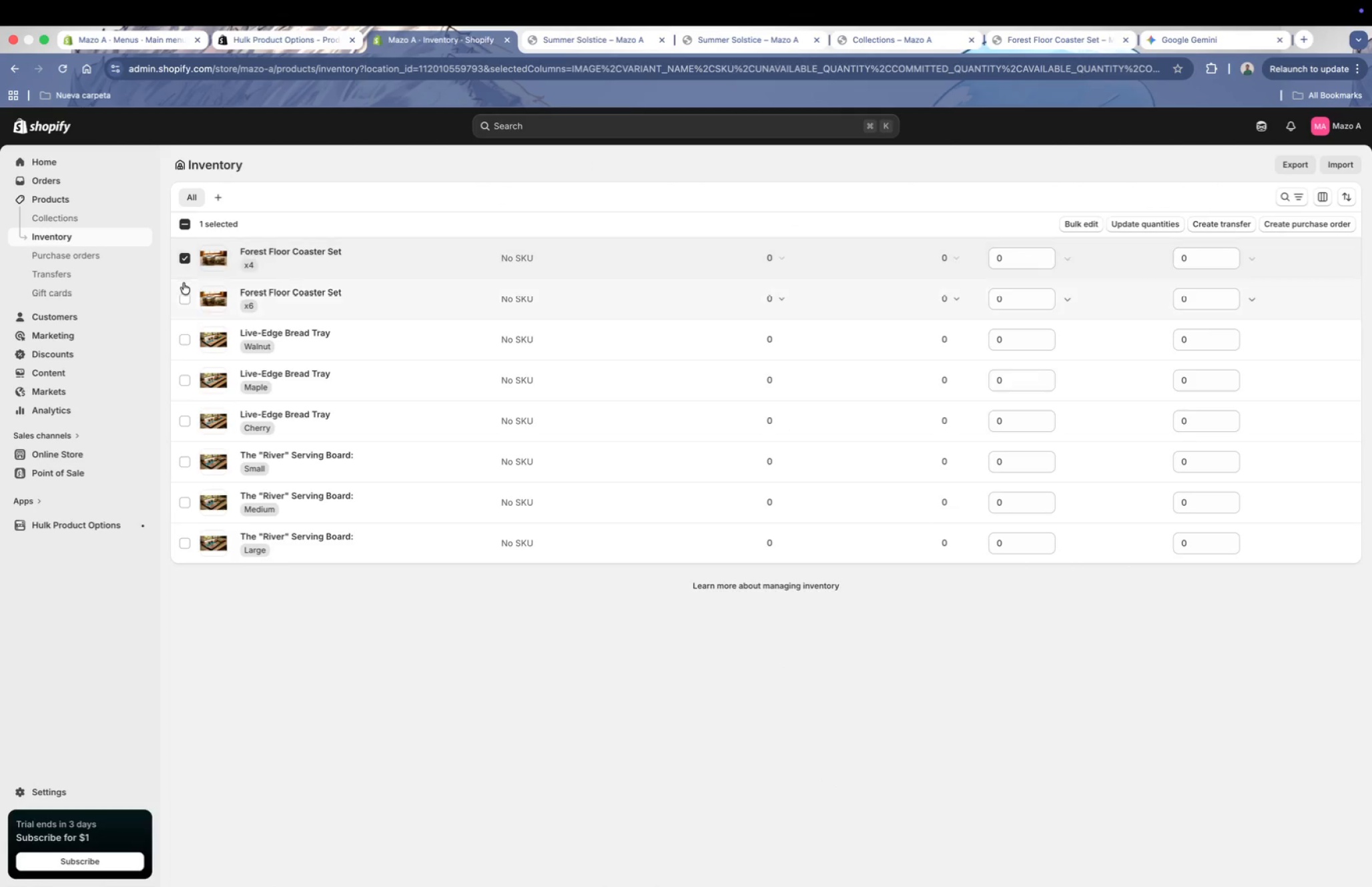 
left_click([184, 298])
 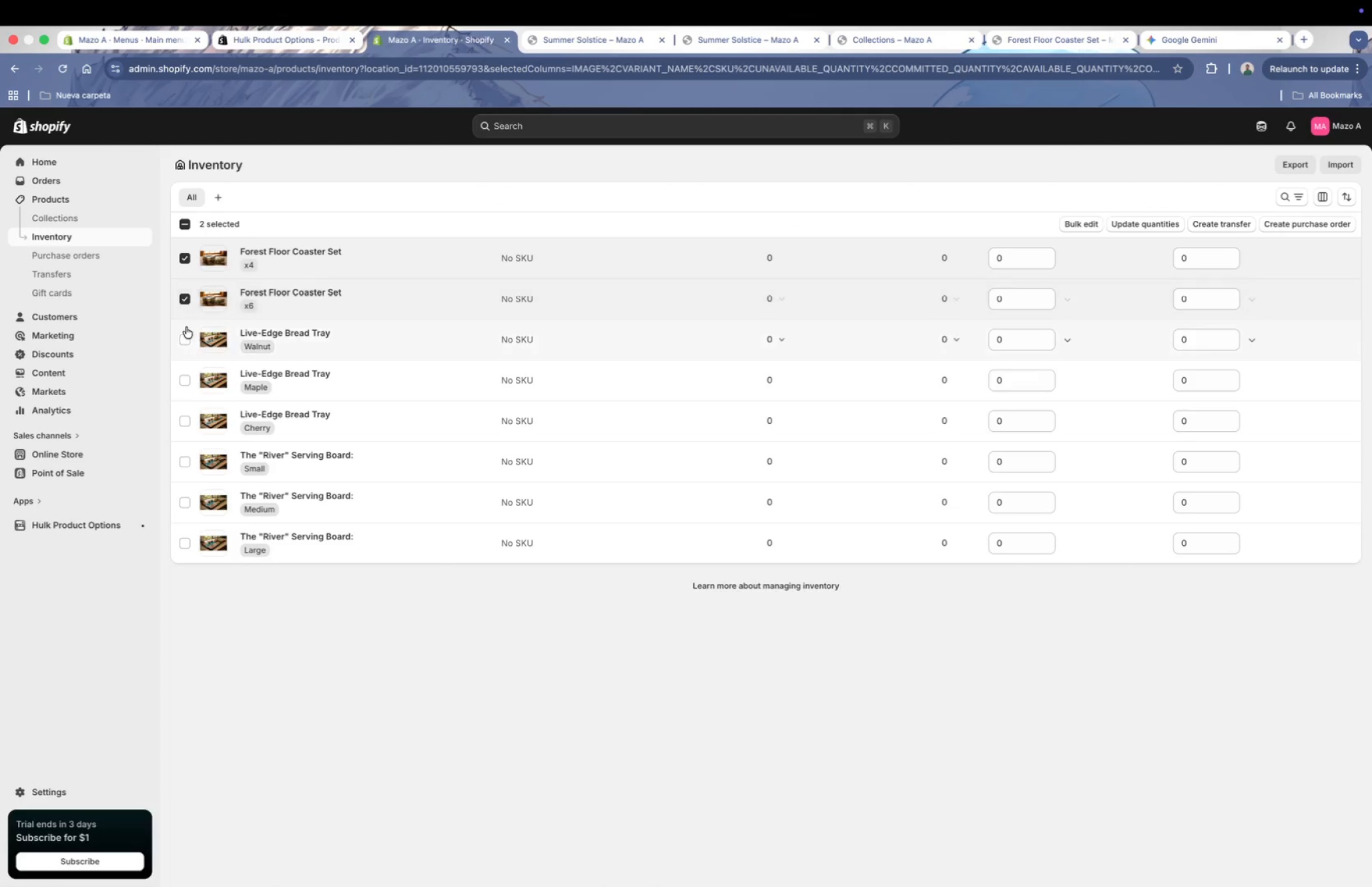 
left_click([184, 339])
 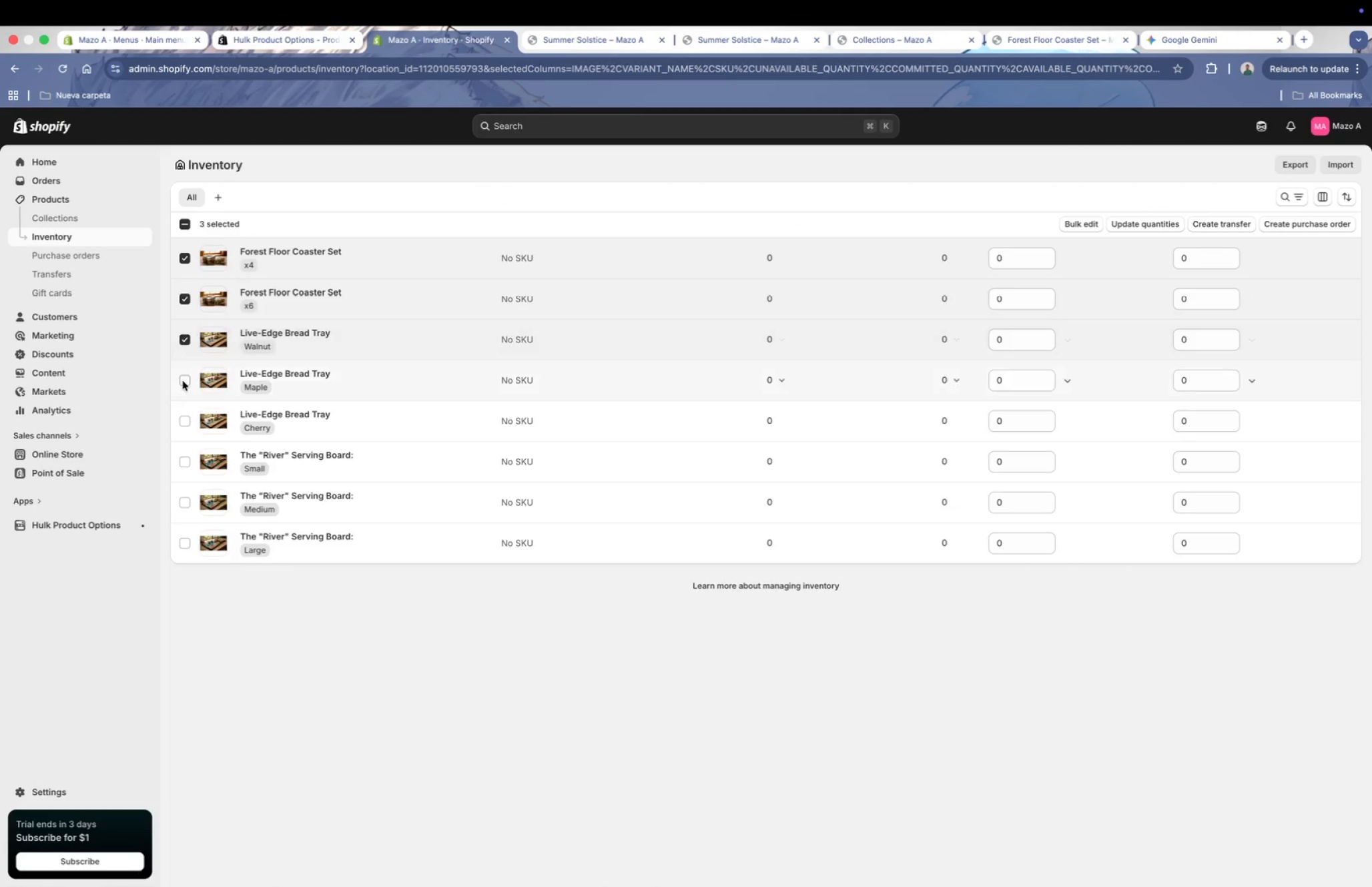 
left_click([183, 381])
 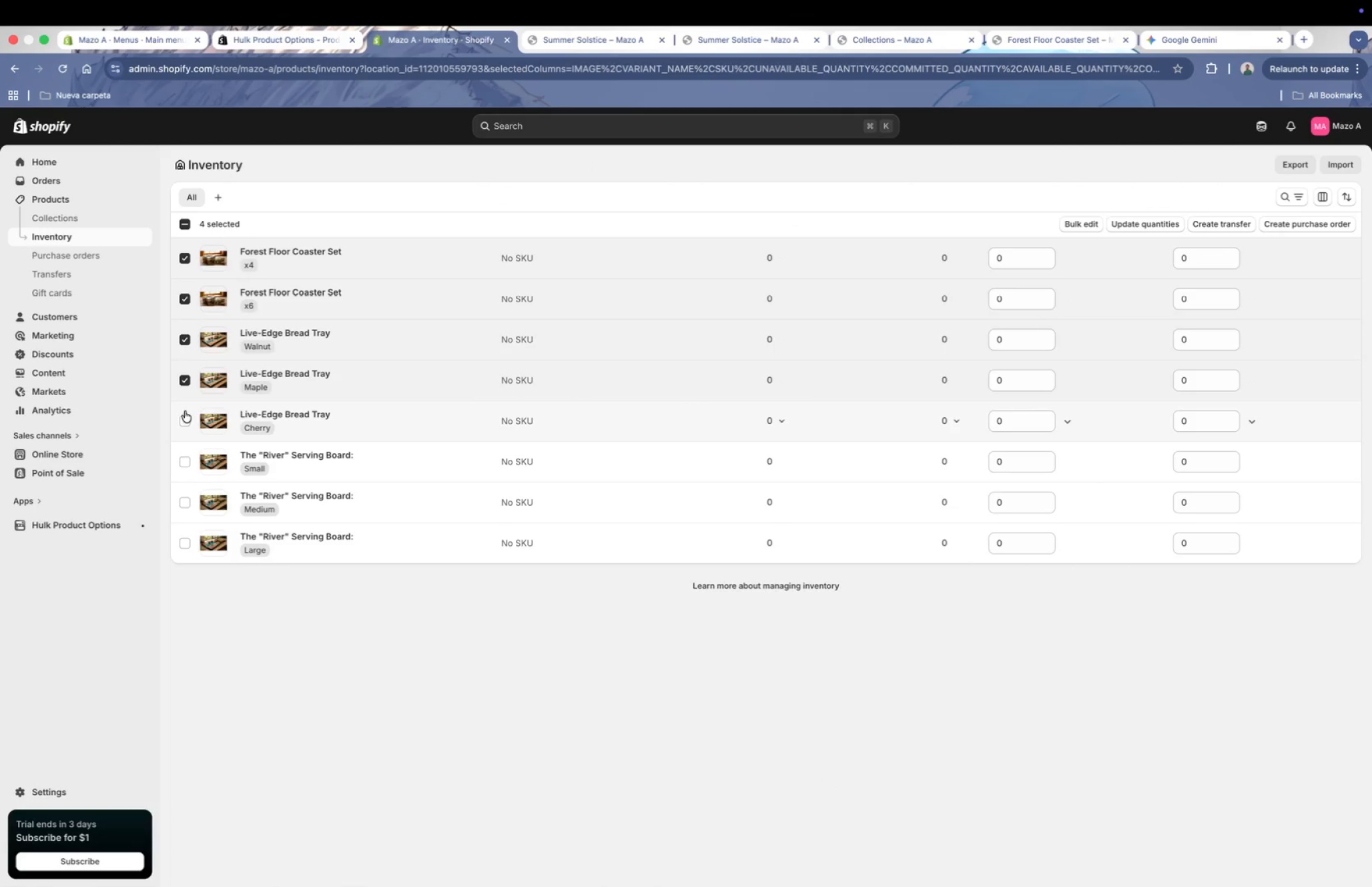 
left_click([184, 416])
 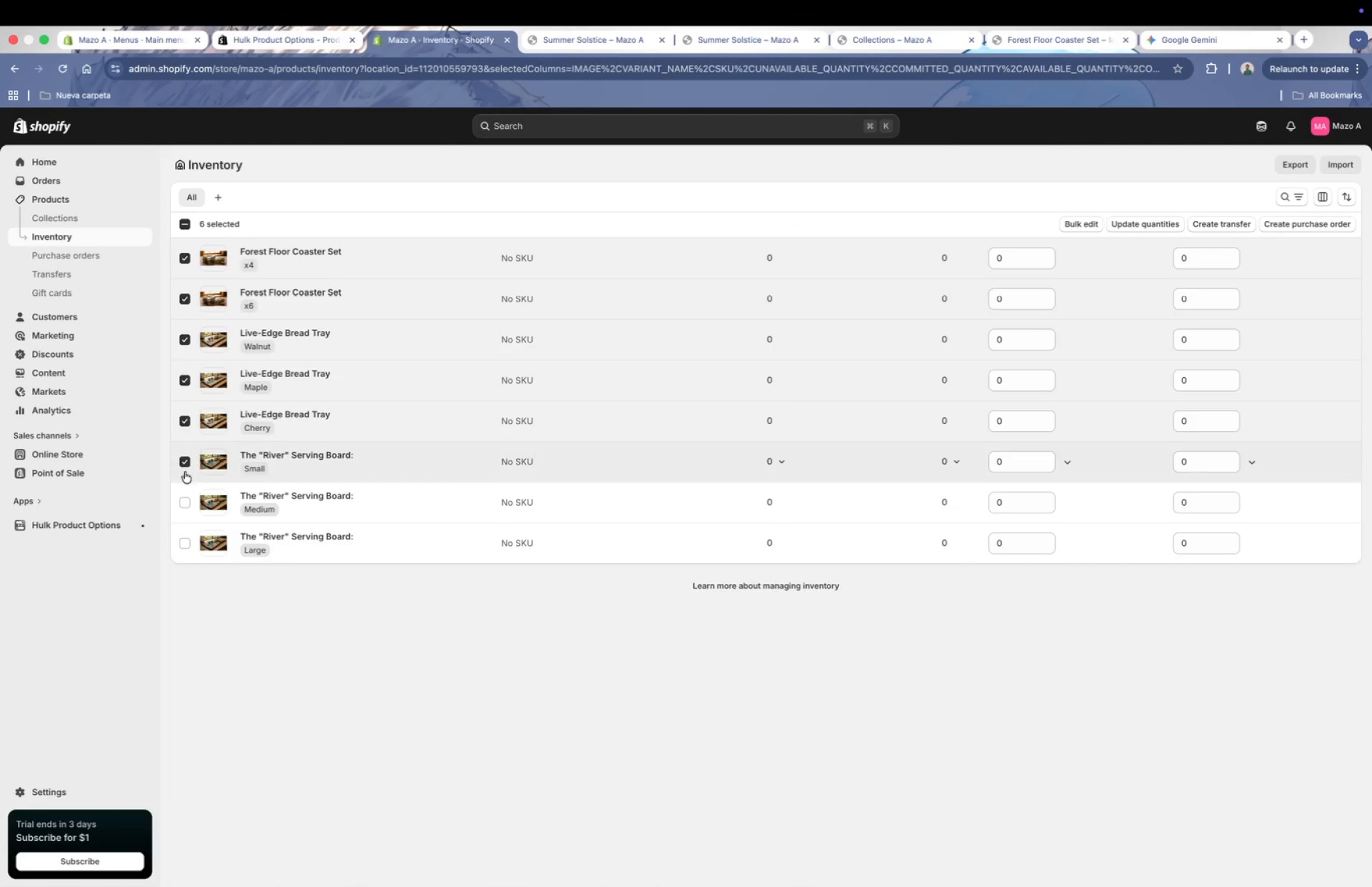 
left_click([182, 493])
 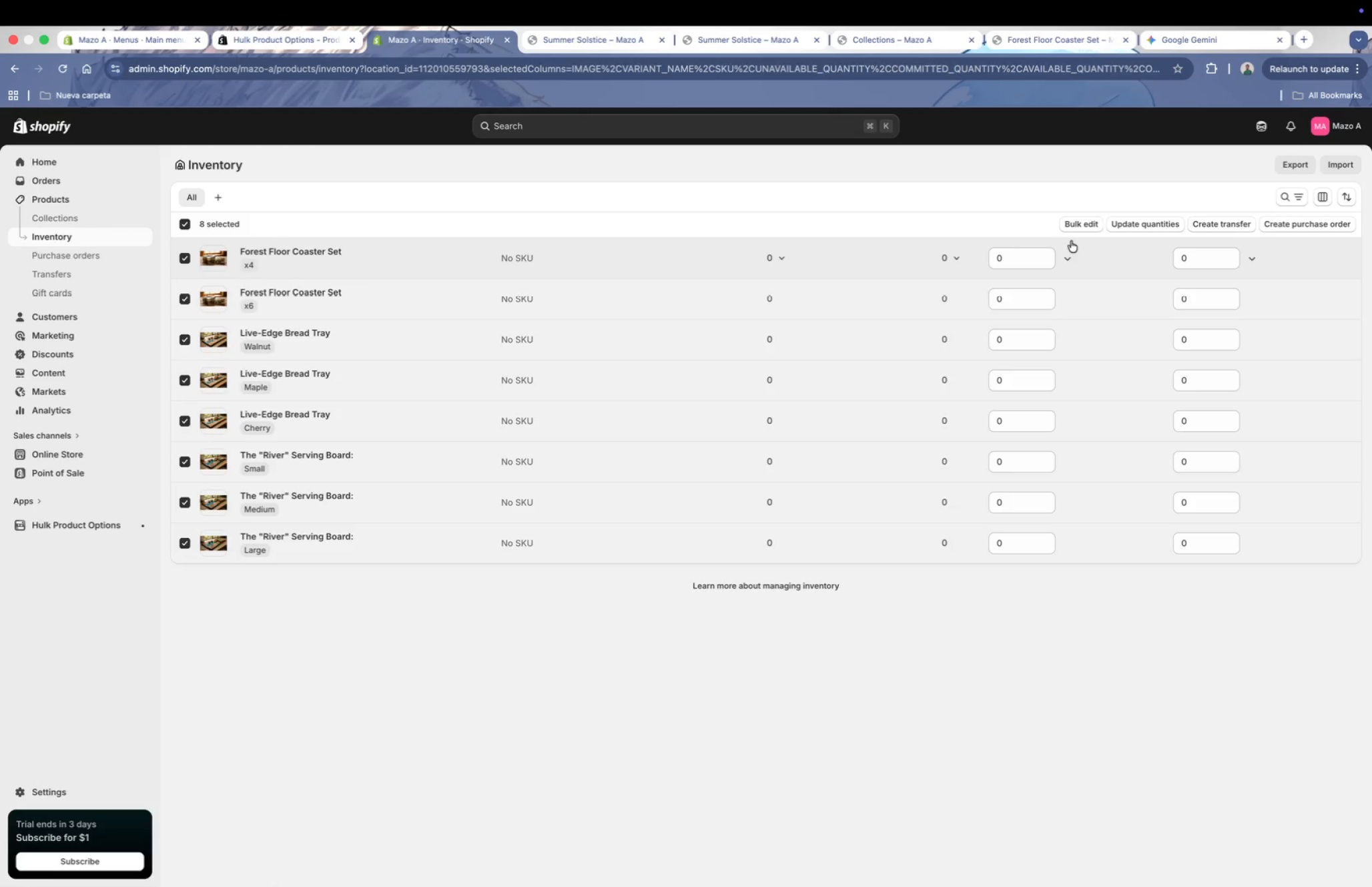 
left_click([1081, 224])
 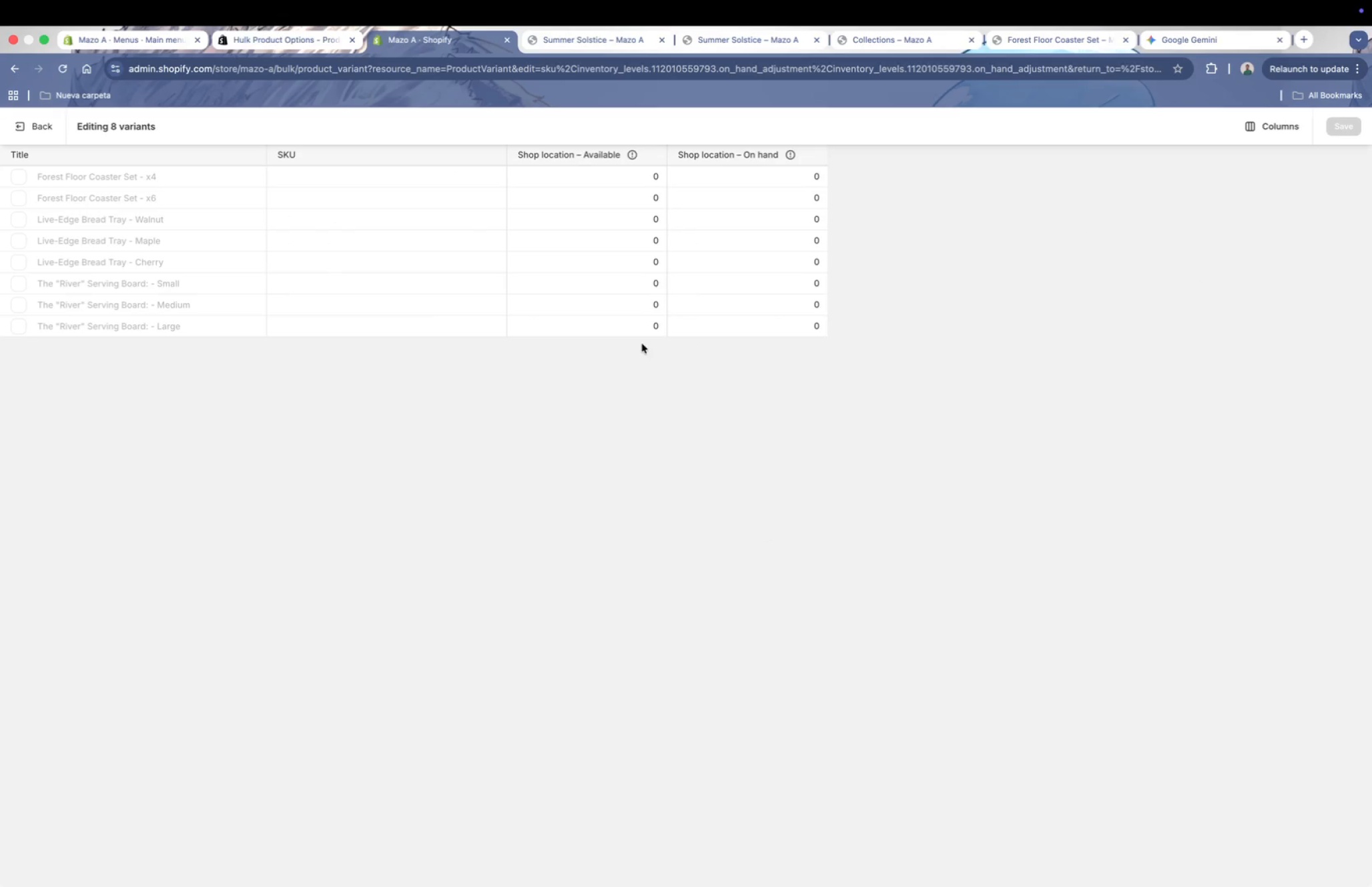 
left_click([647, 172])
 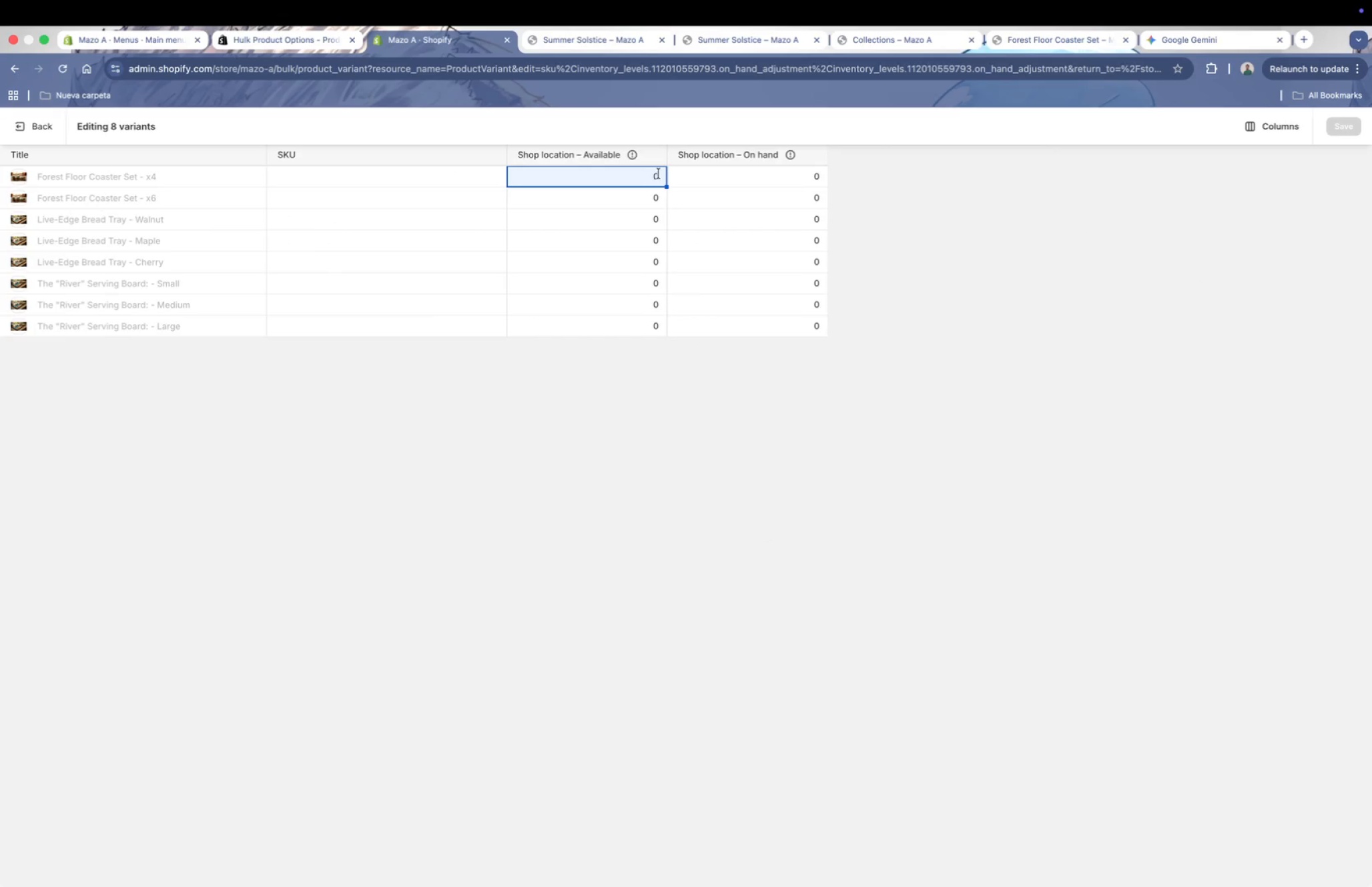 
left_click_drag(start_coordinate=[660, 178], to_coordinate=[644, 180])
 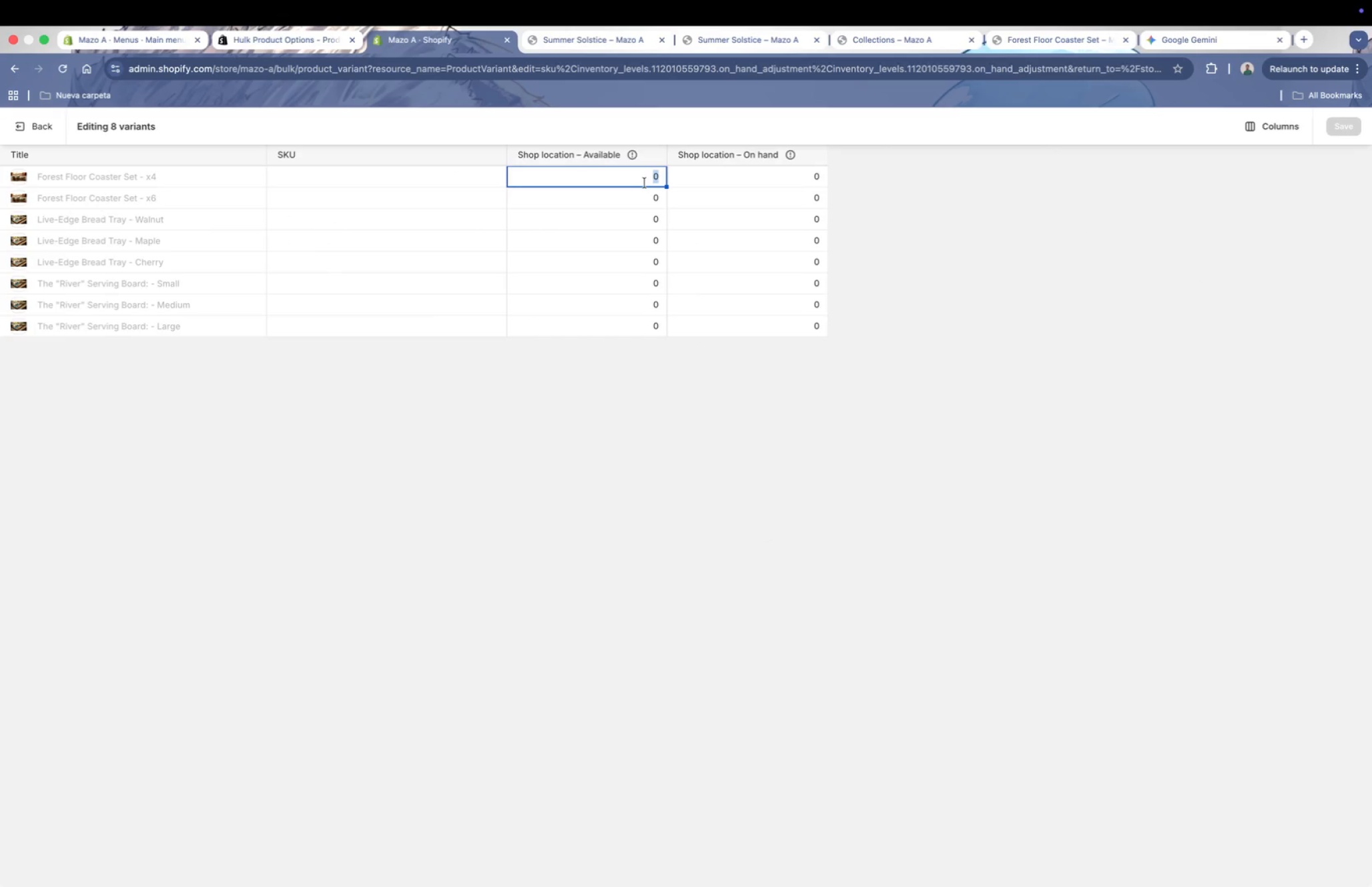 
left_click([652, 184])
 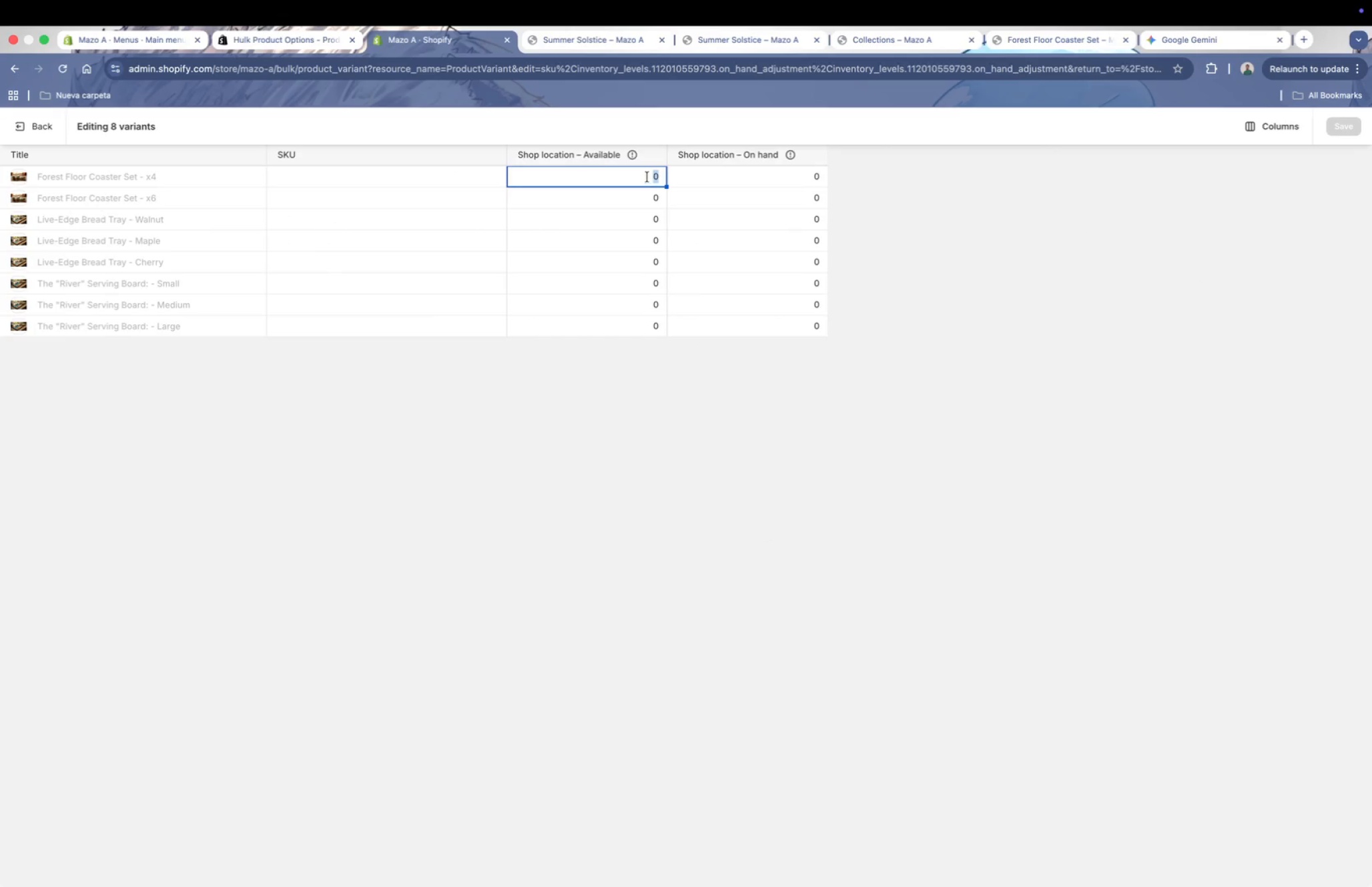 
left_click_drag(start_coordinate=[647, 176], to_coordinate=[647, 251])
 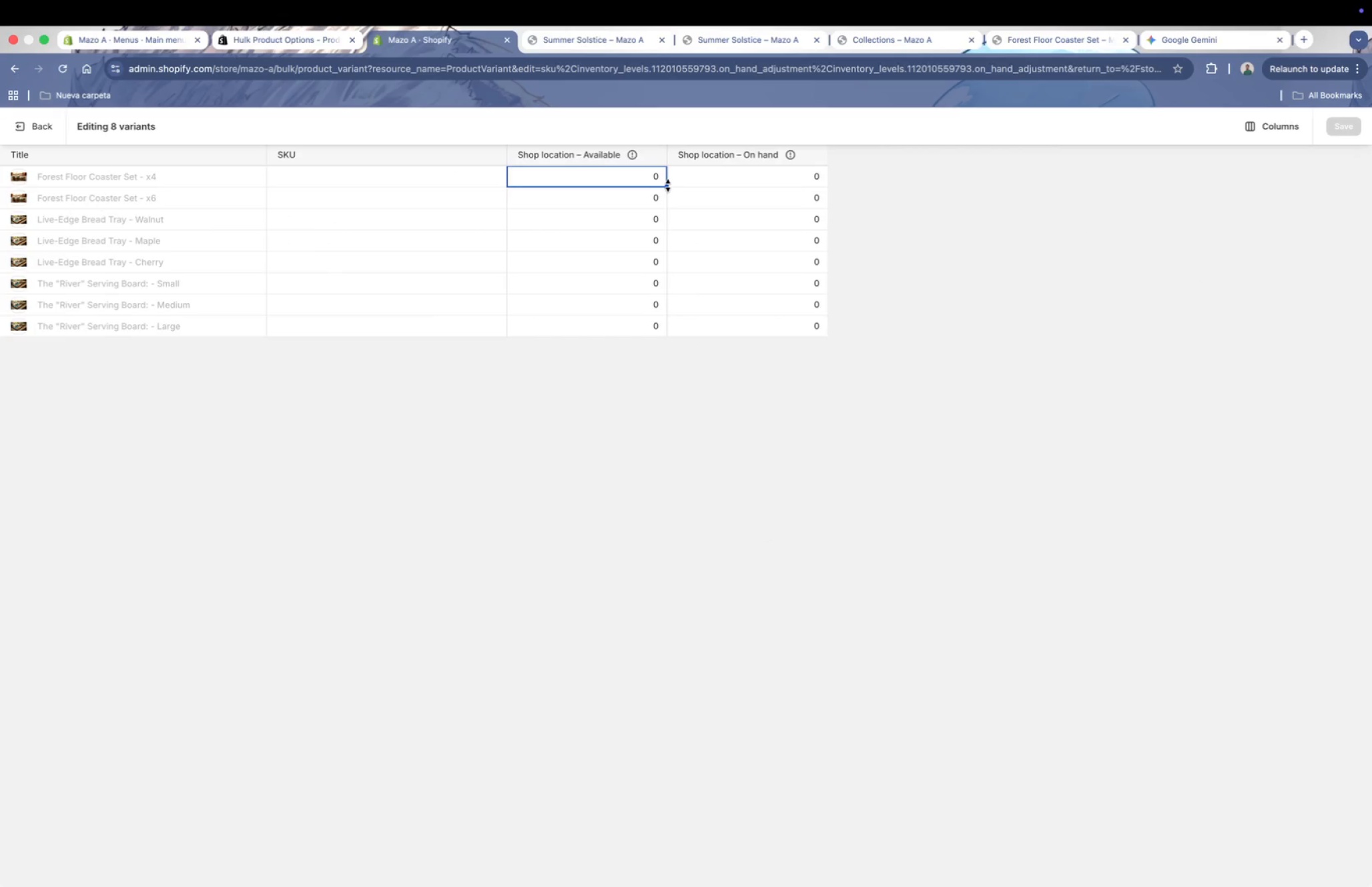 
left_click_drag(start_coordinate=[666, 186], to_coordinate=[655, 324])
 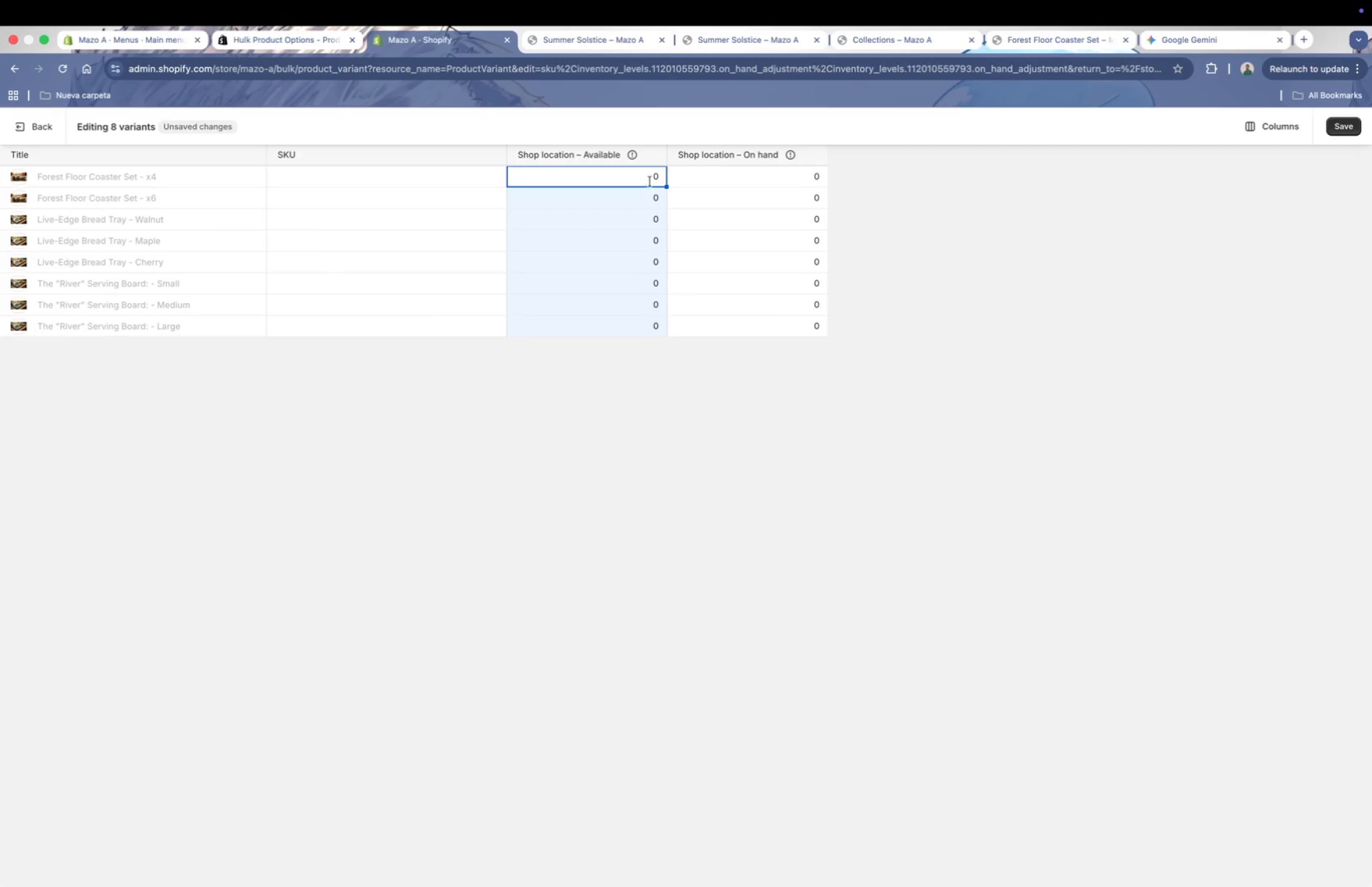 
left_click_drag(start_coordinate=[661, 174], to_coordinate=[641, 177])
 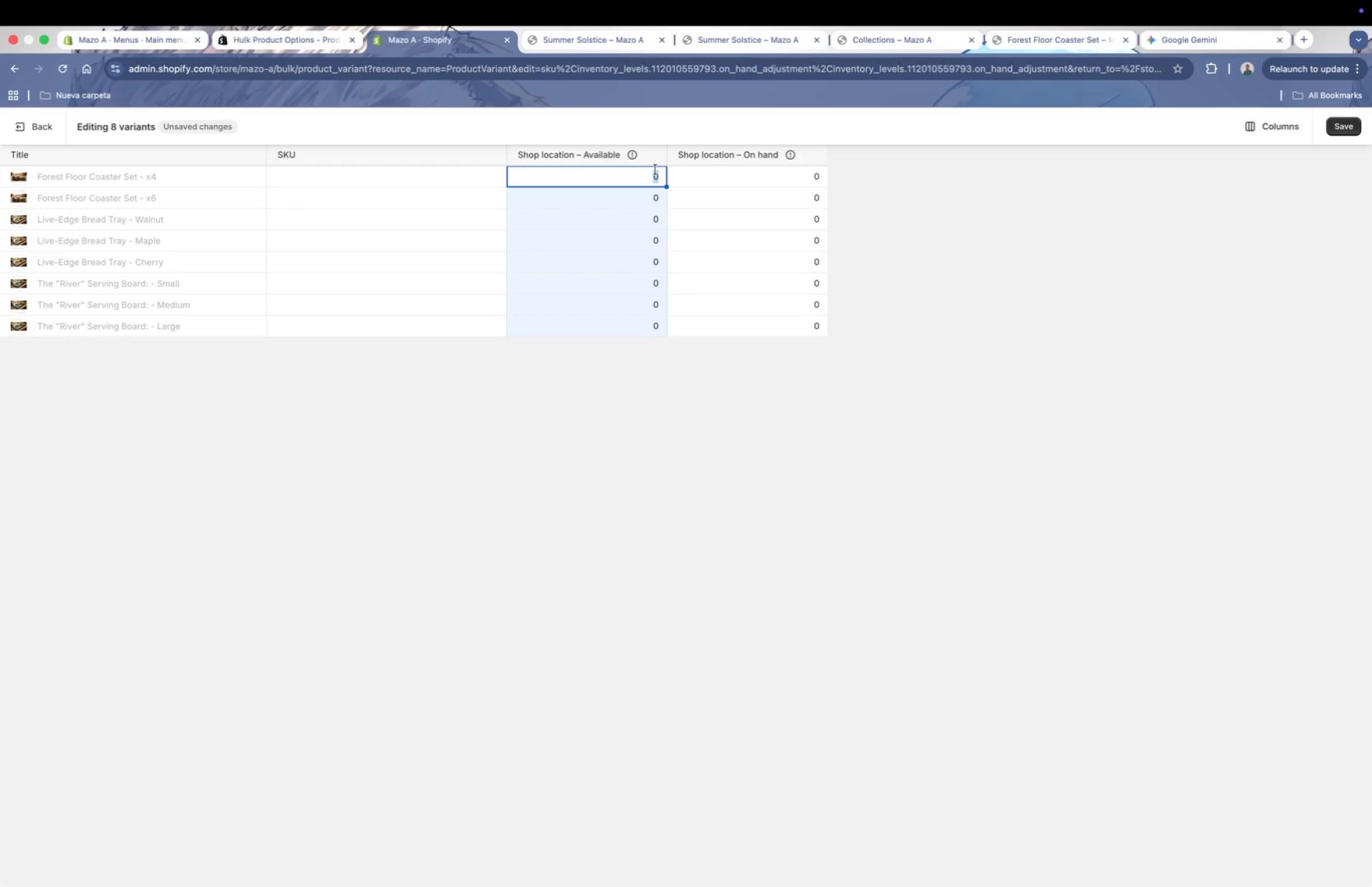 
type(20)
 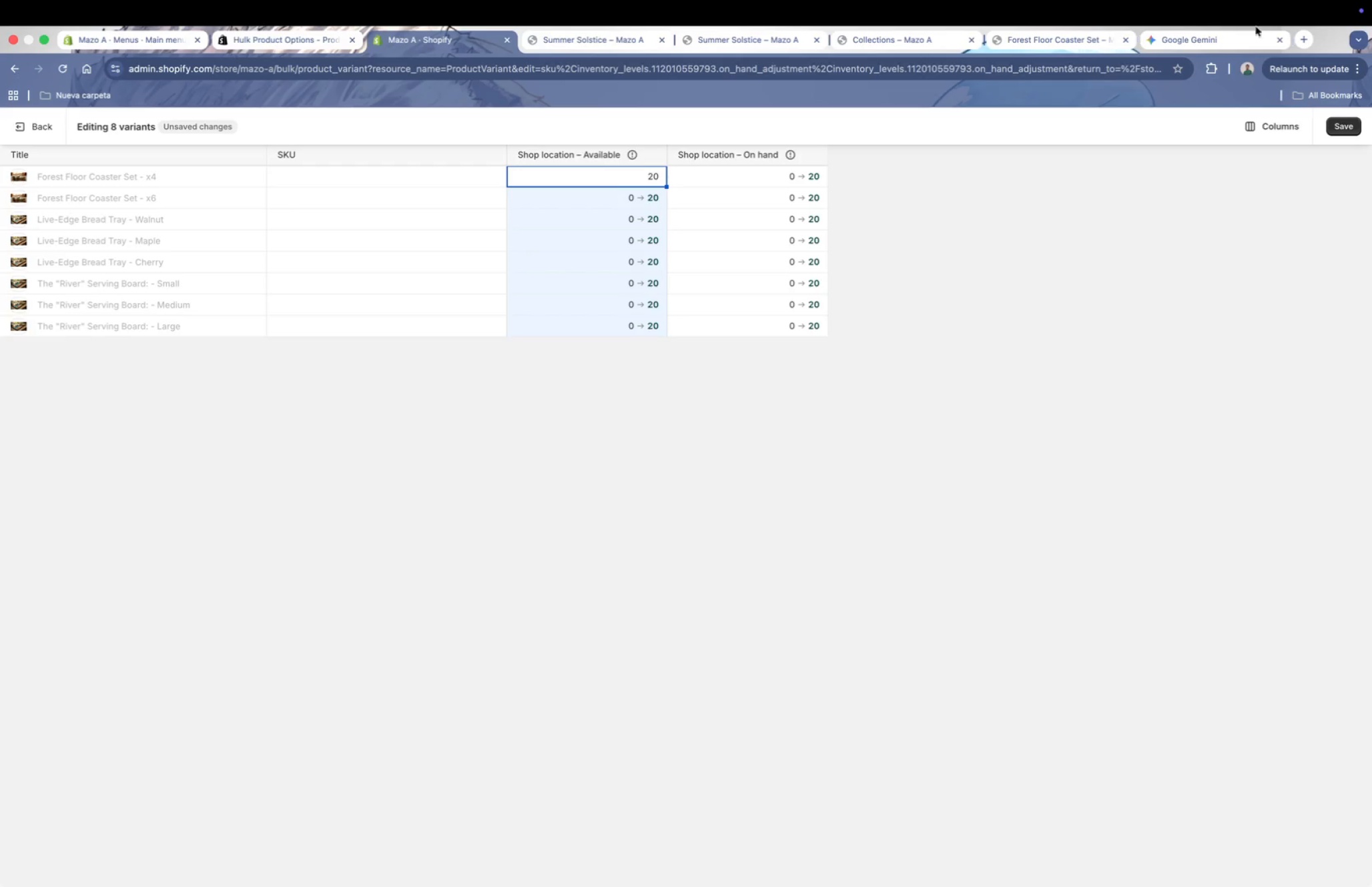 
left_click([1342, 129])
 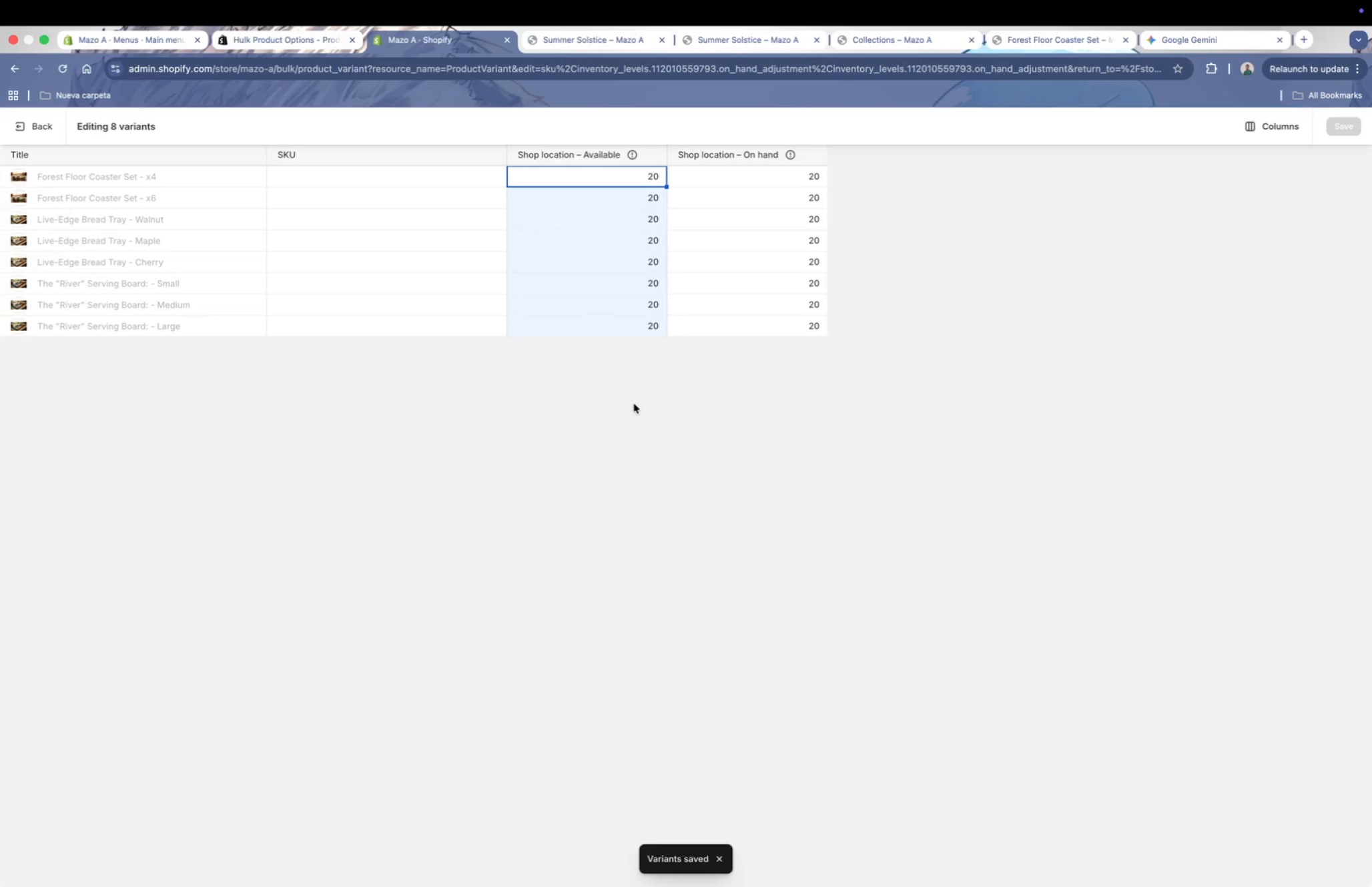 
left_click([561, 497])
 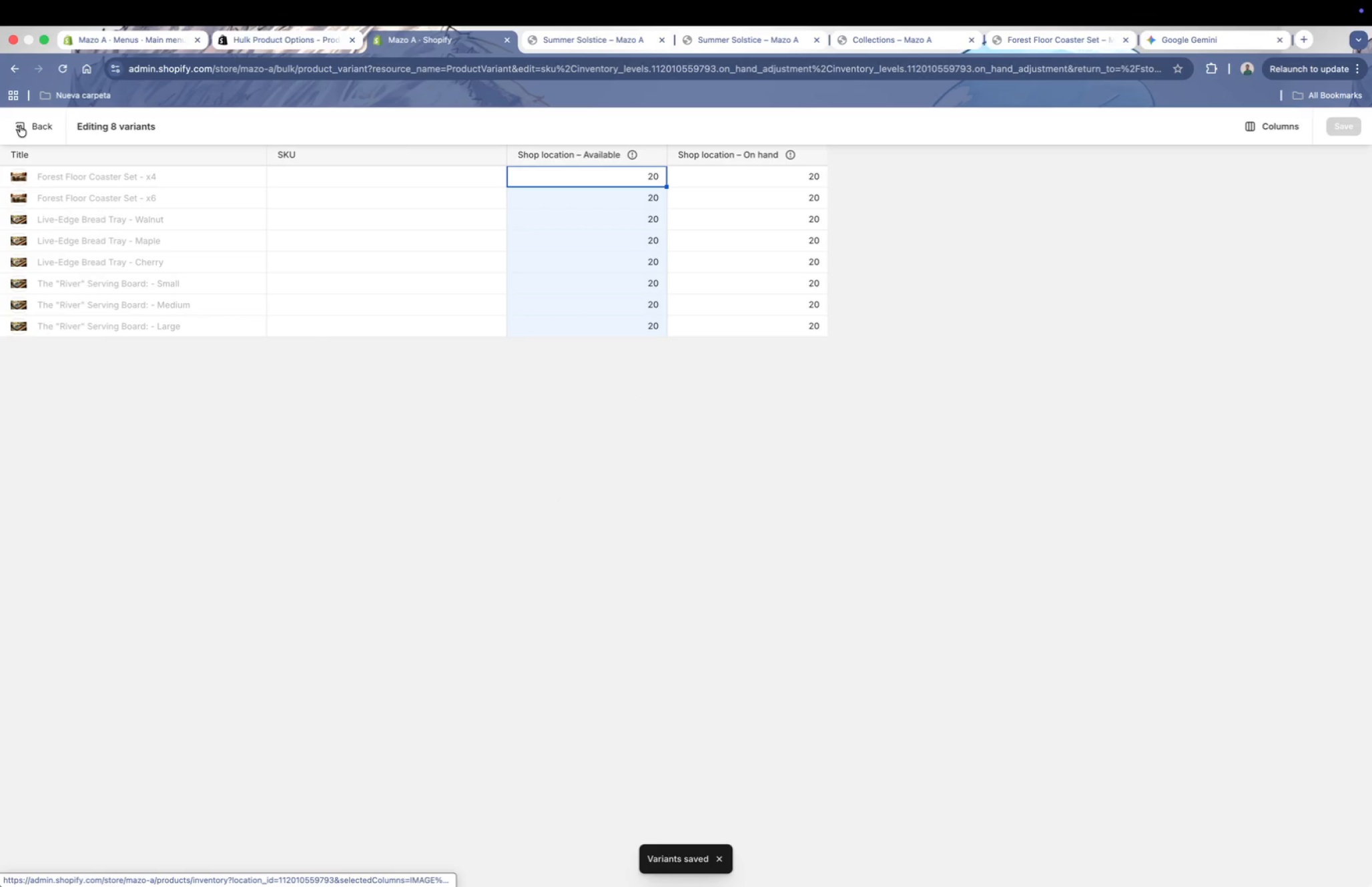 
left_click([20, 125])
 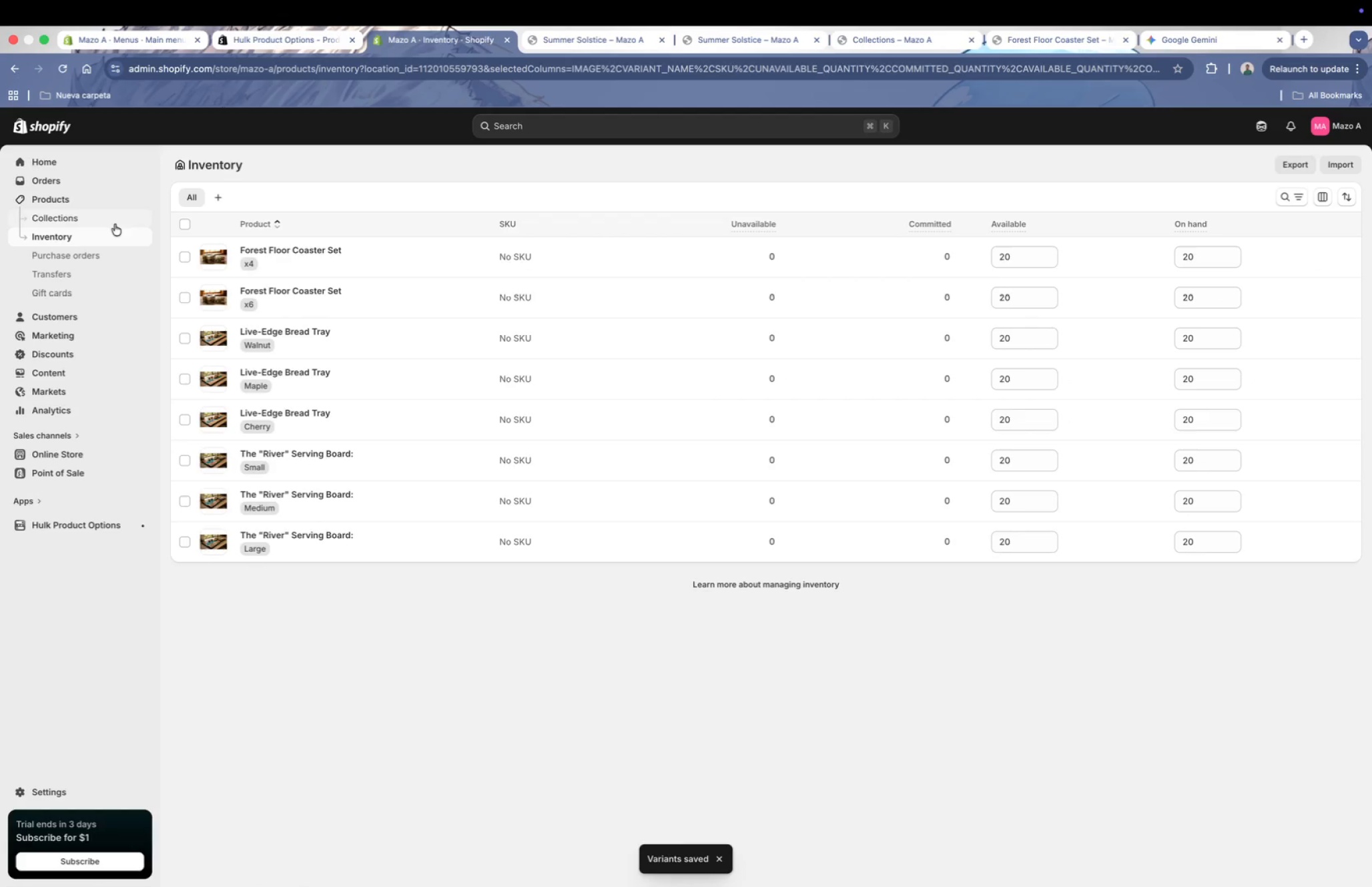 
left_click([77, 201])
 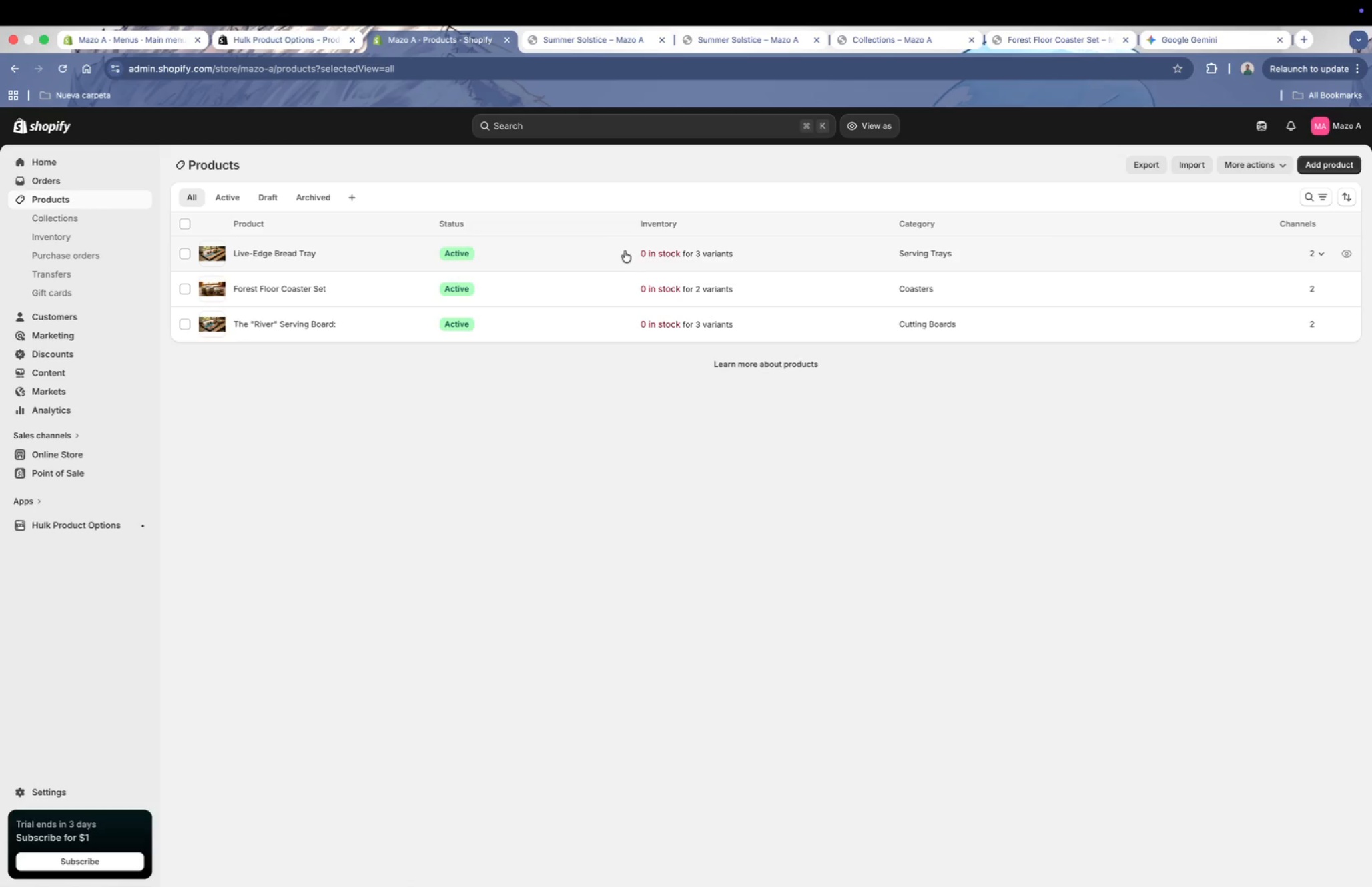 
left_click([601, 251])
 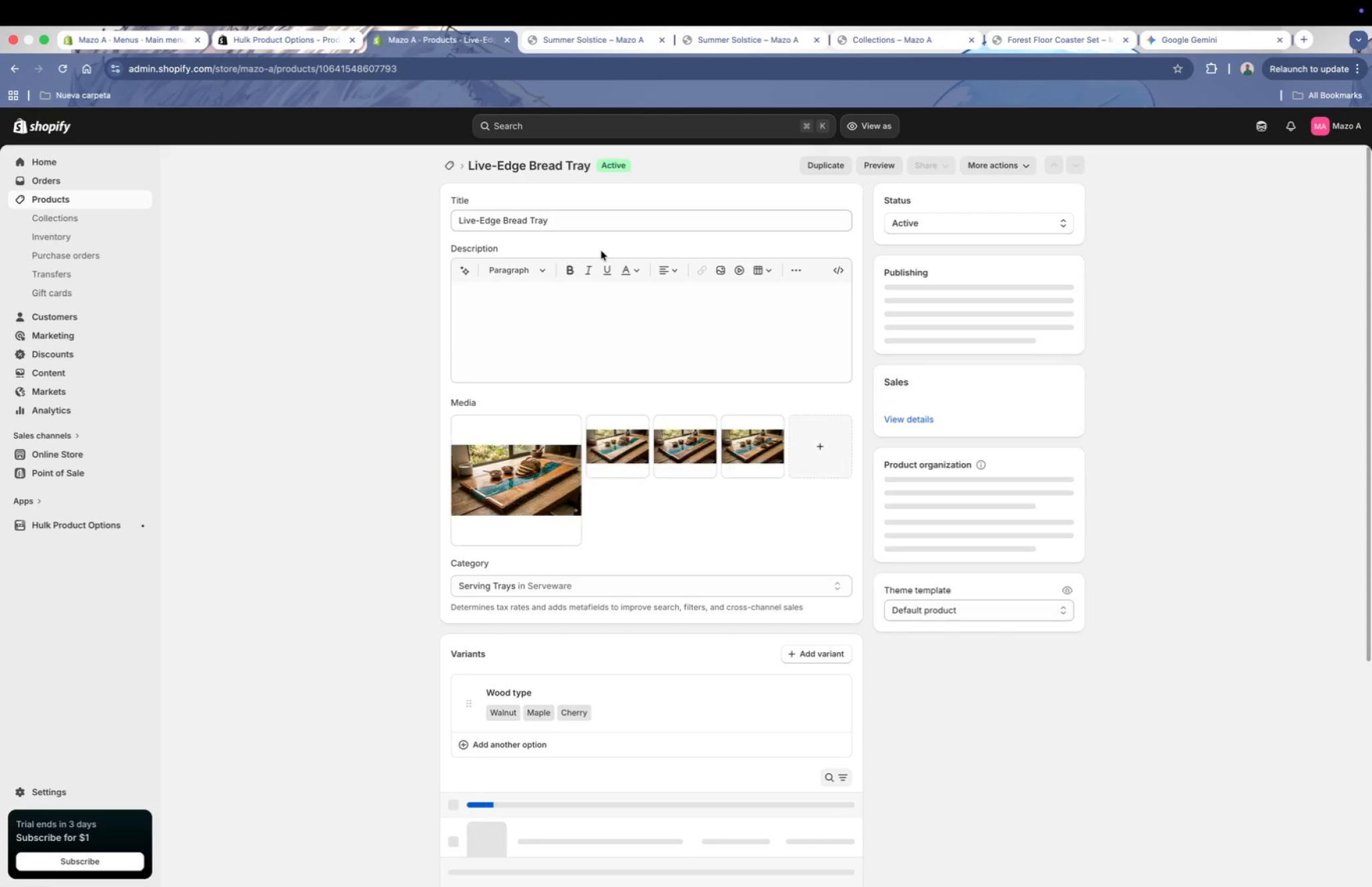 
scroll: coordinate [634, 505], scroll_direction: up, amount: 8.0
 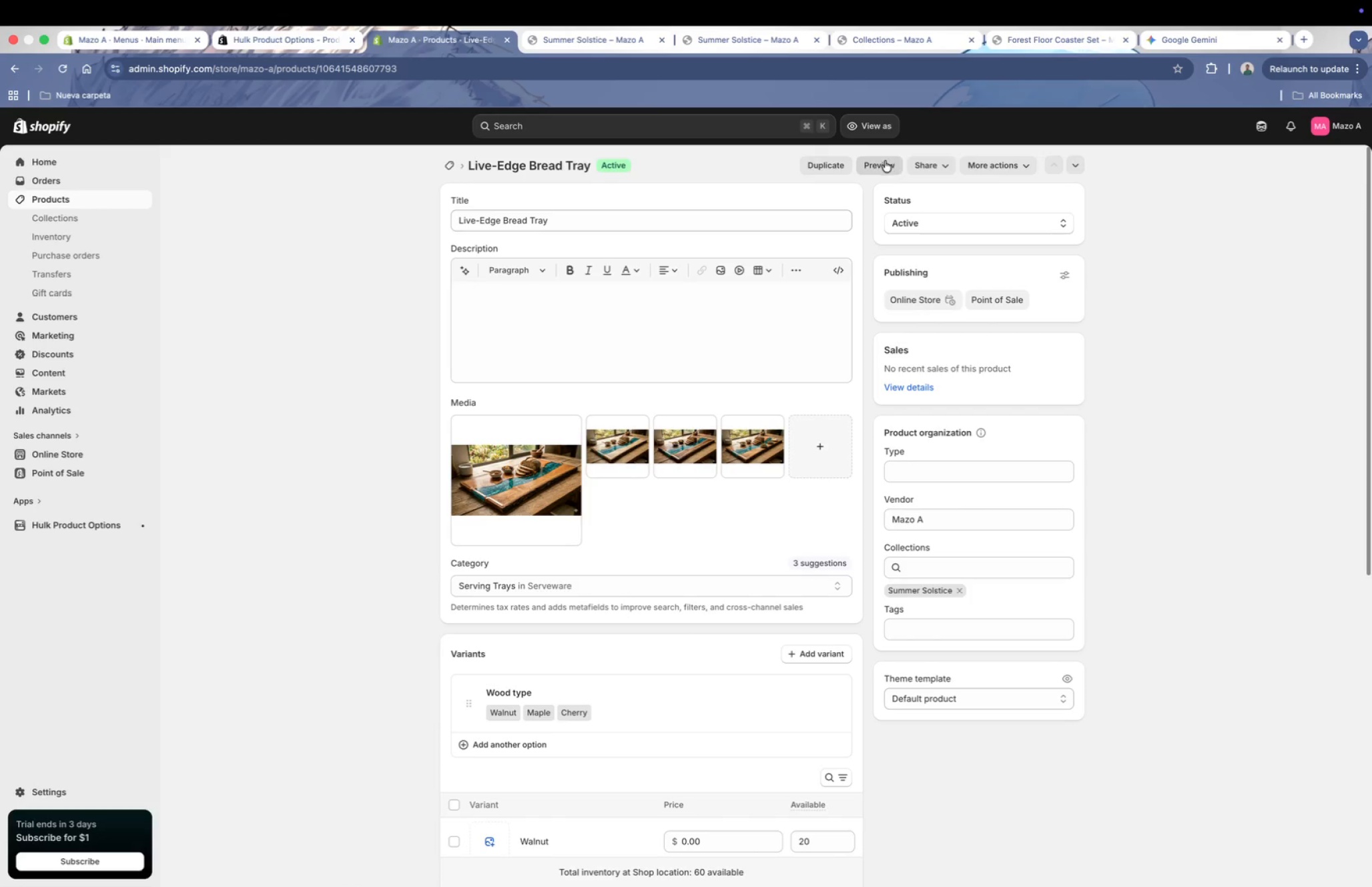 
left_click([873, 165])
 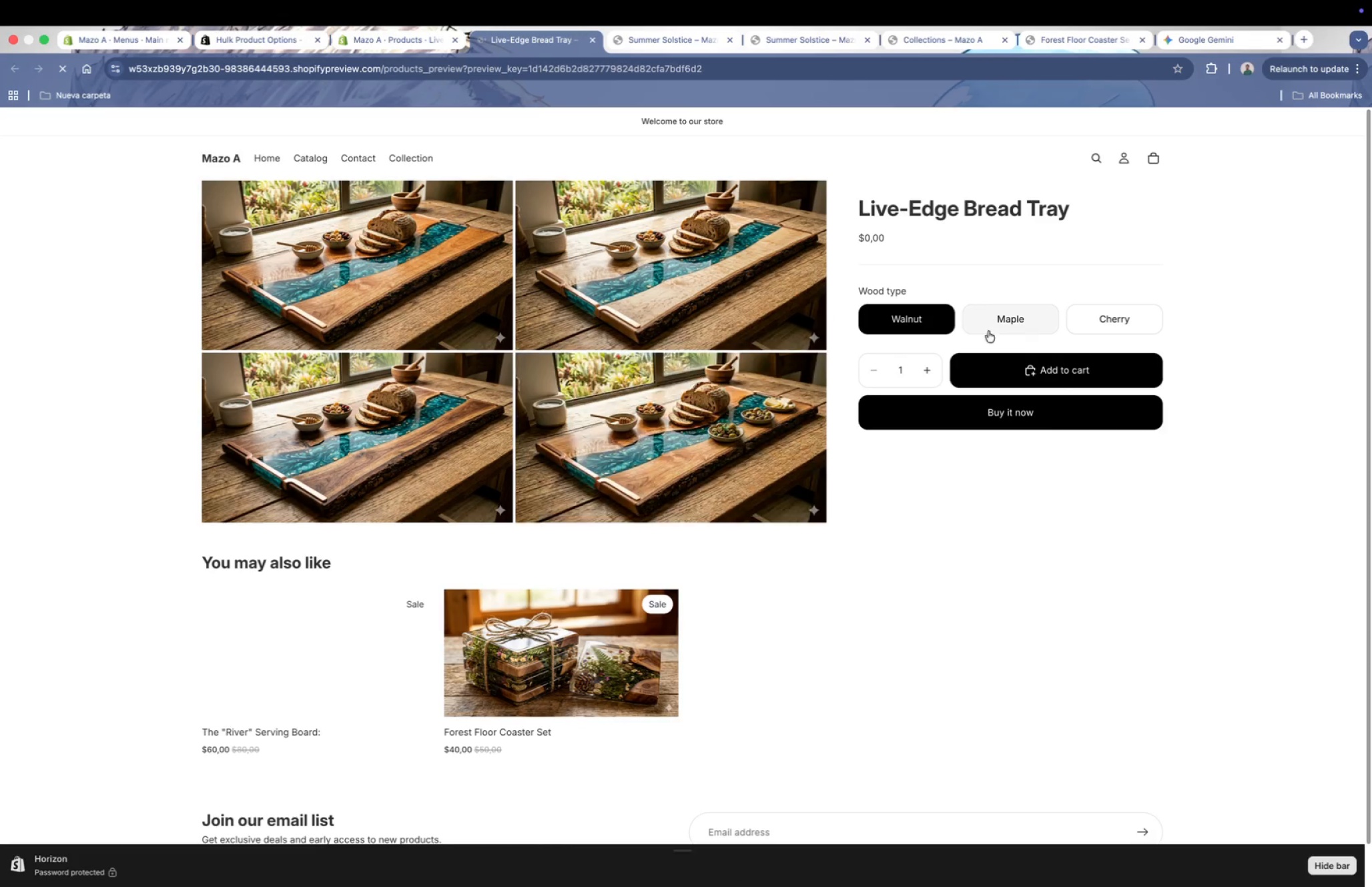 
scroll: coordinate [823, 338], scroll_direction: up, amount: 6.0
 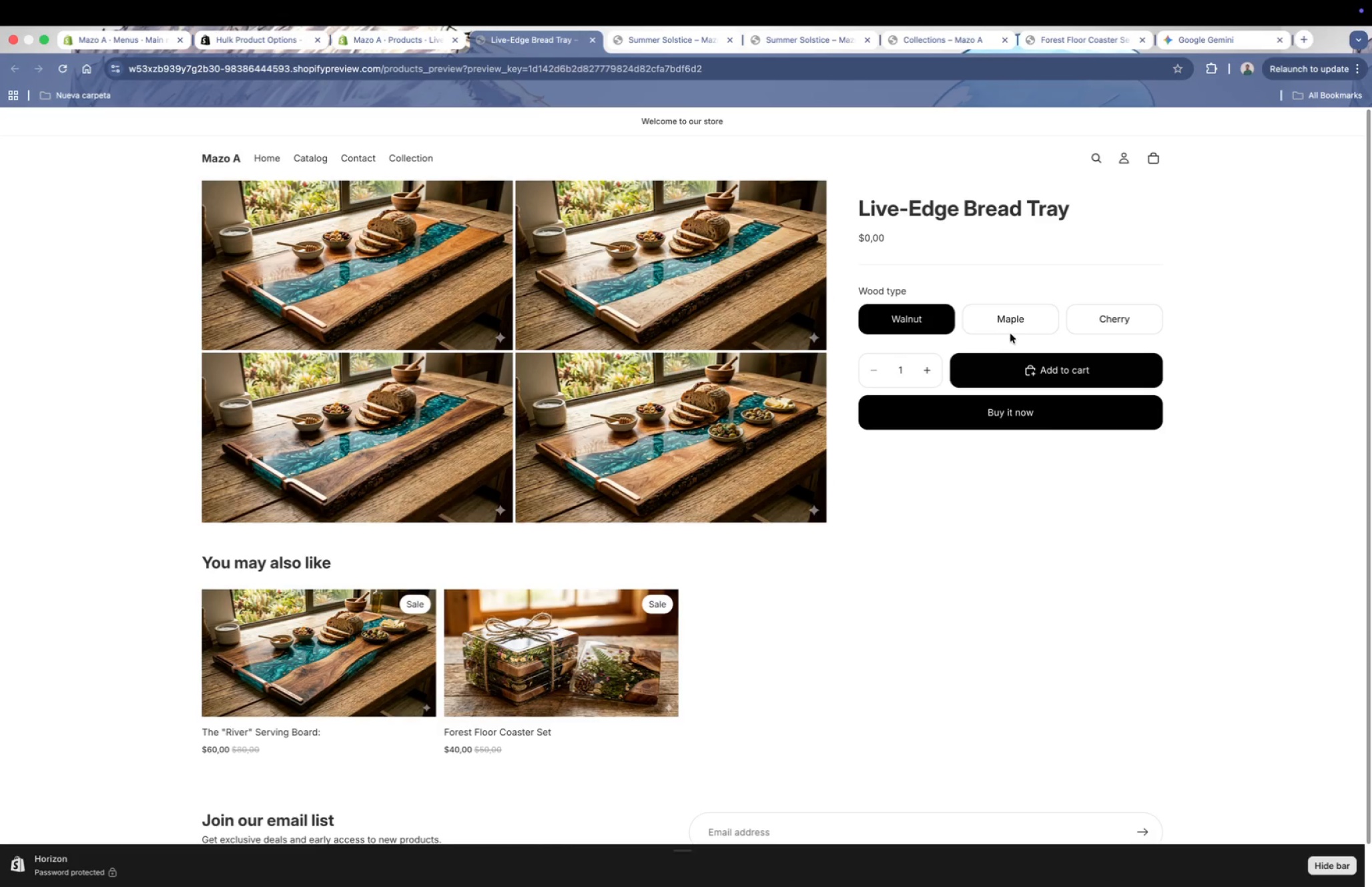 
left_click([1007, 318])
 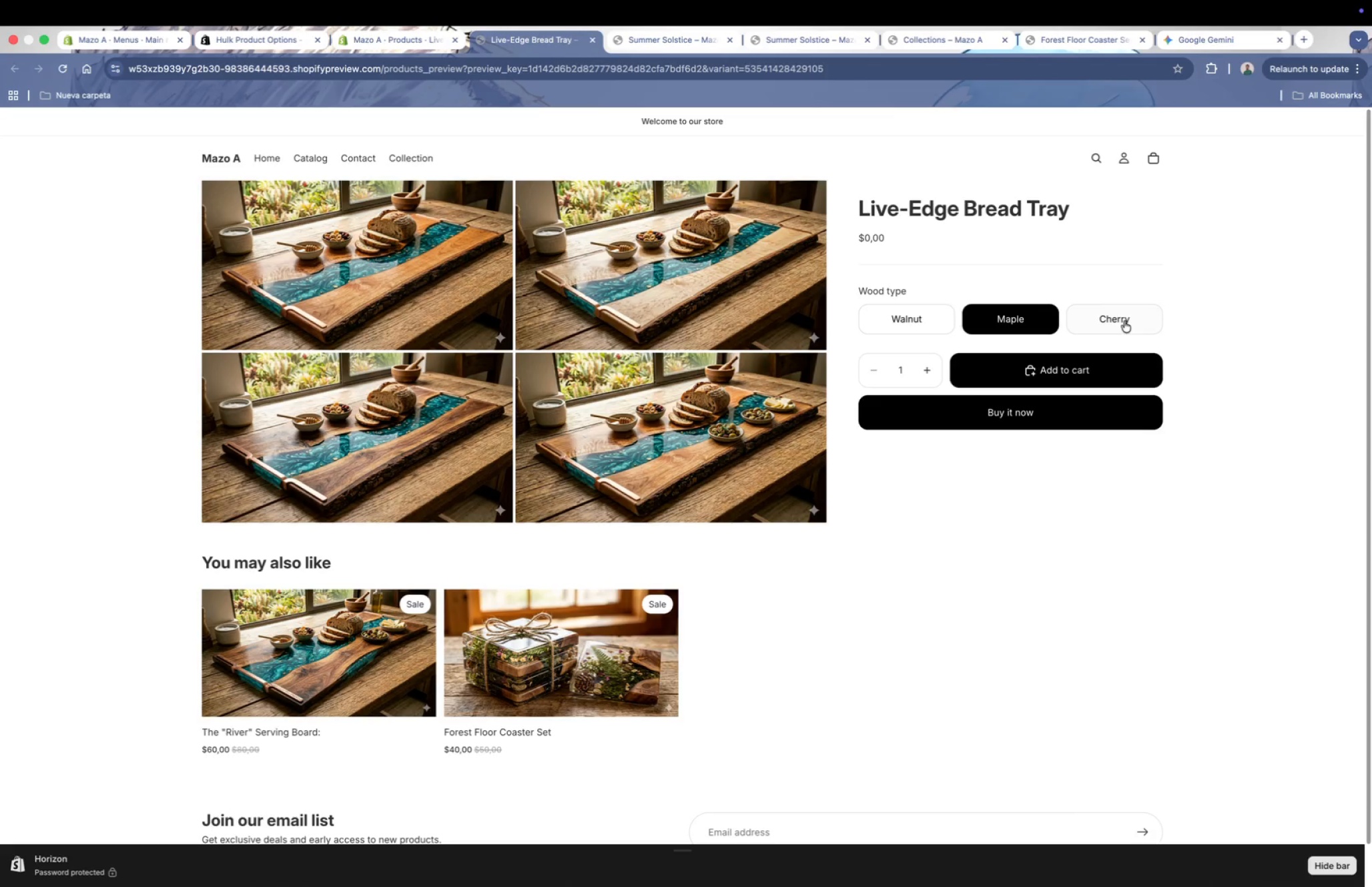 
left_click([1133, 319])
 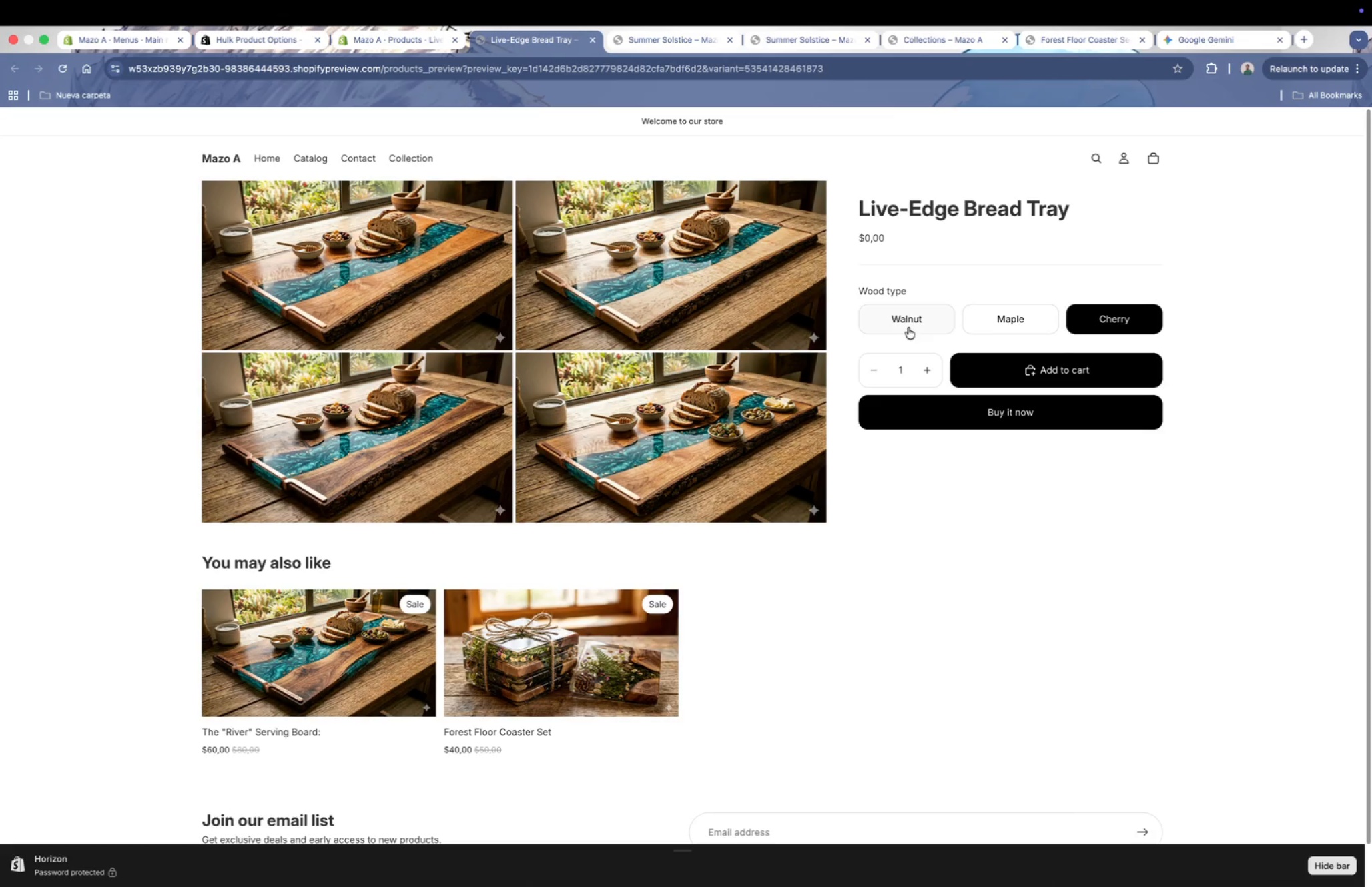 
left_click([896, 308])
 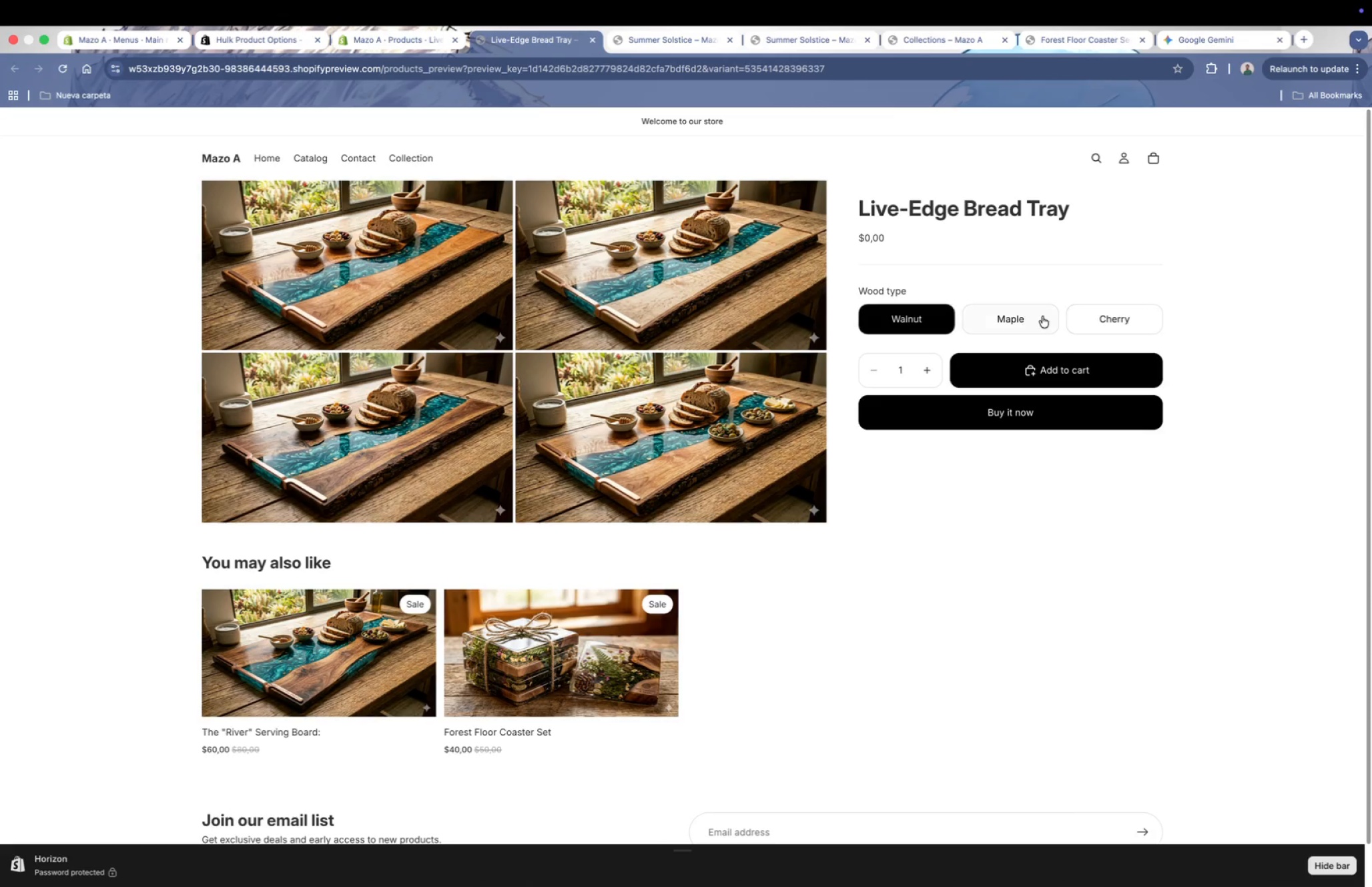 
left_click([1042, 316])
 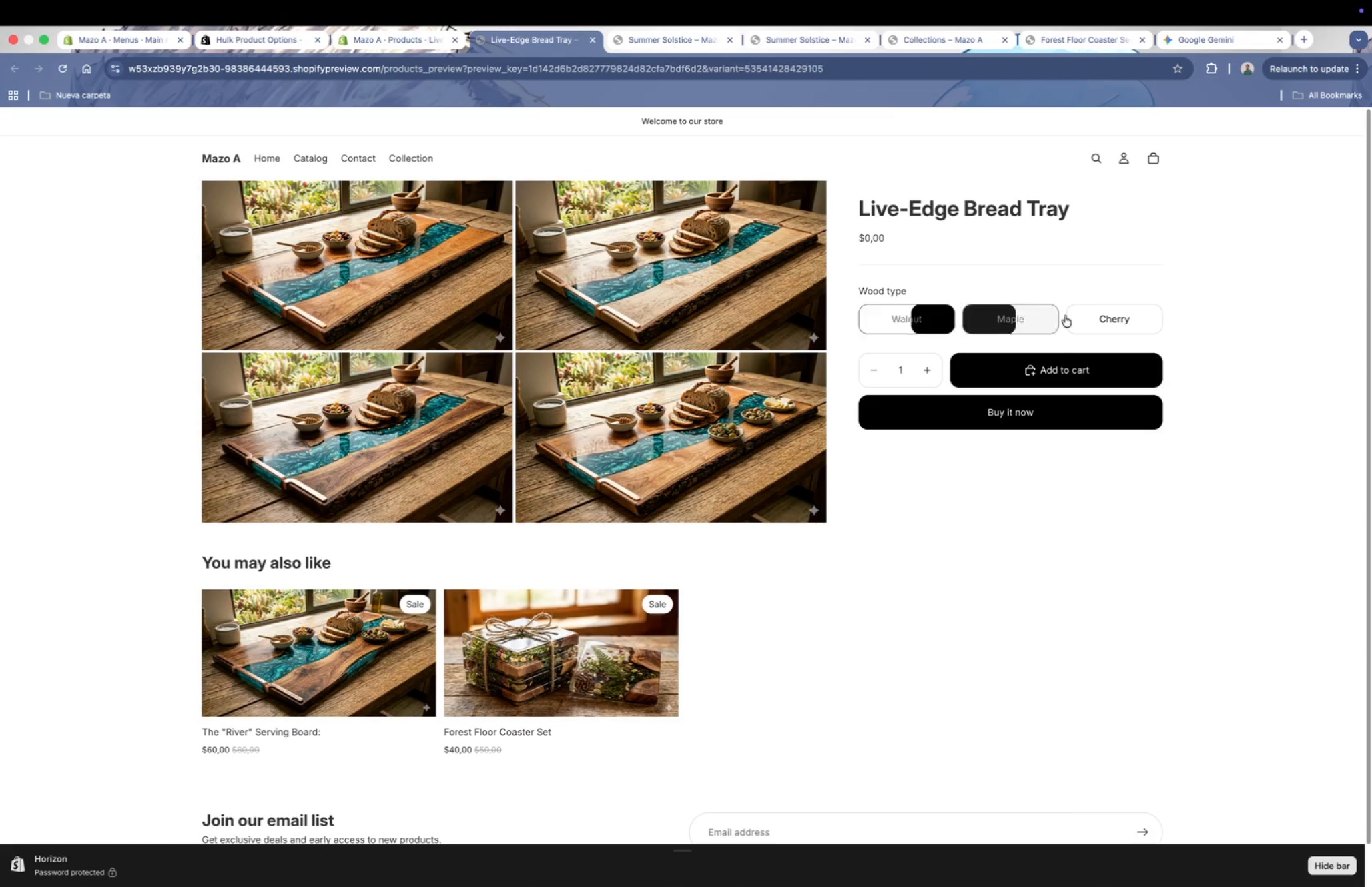 
left_click([1146, 317])
 